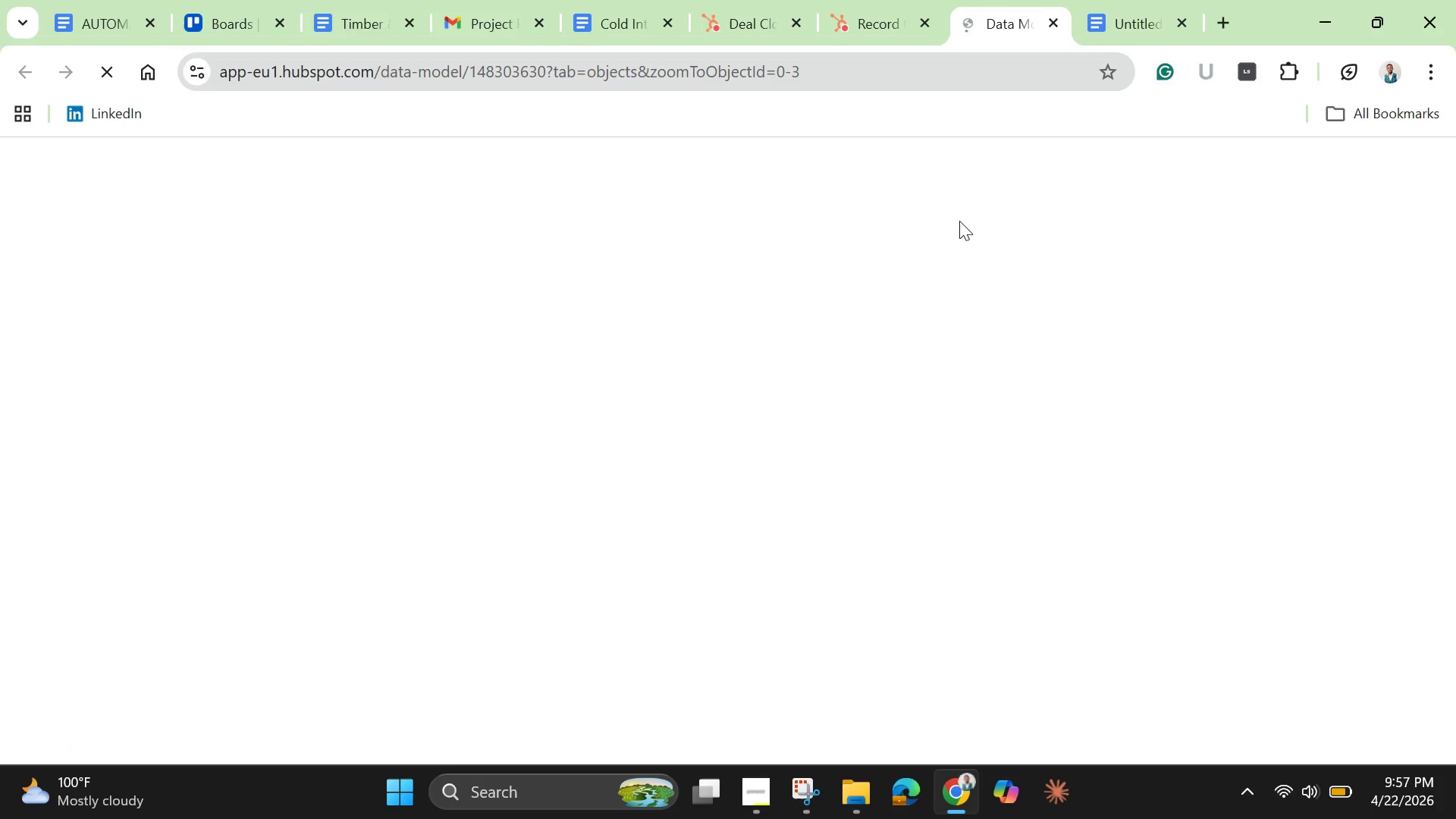 
left_click([868, 19])
 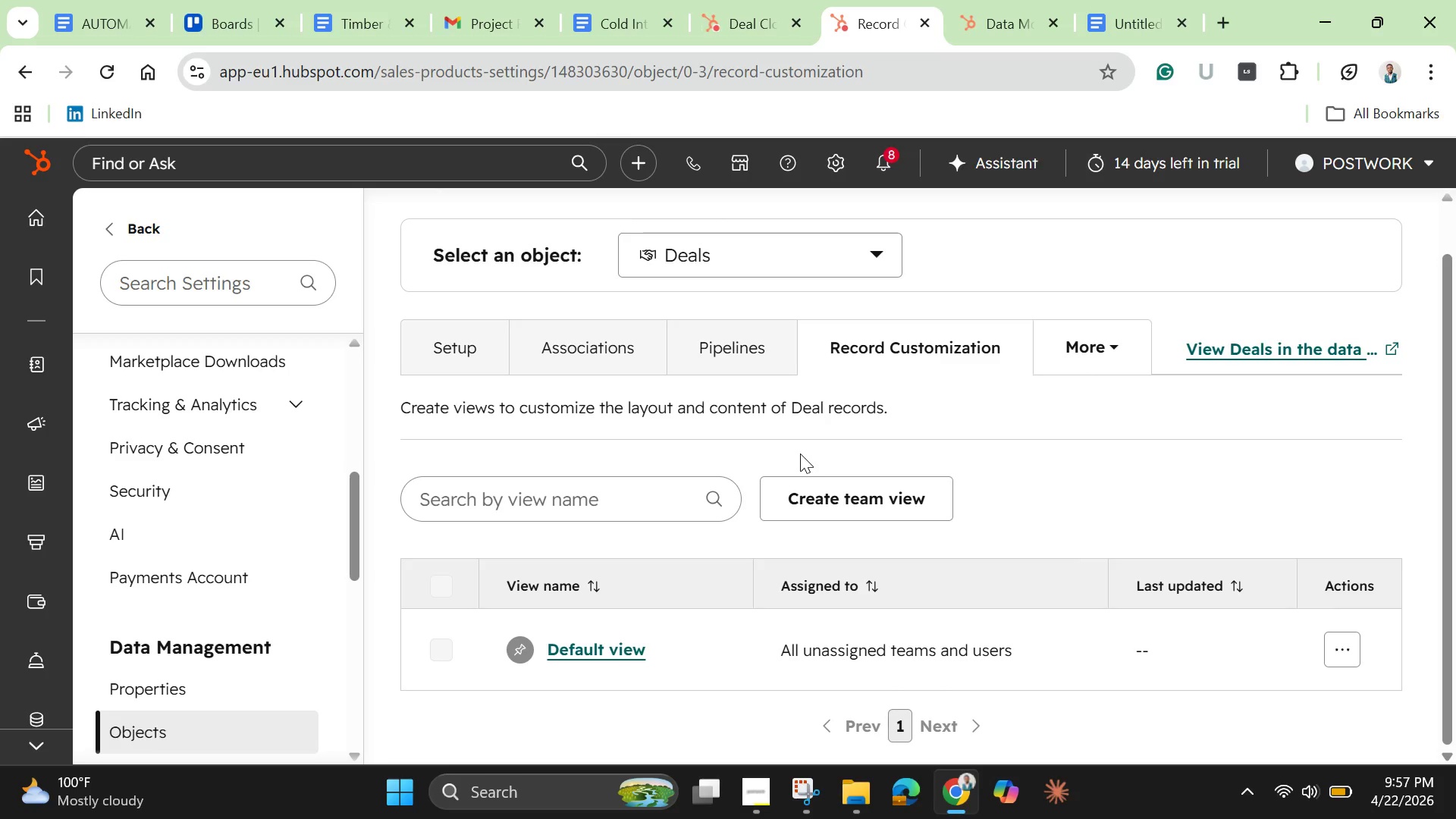 
wait(20.47)
 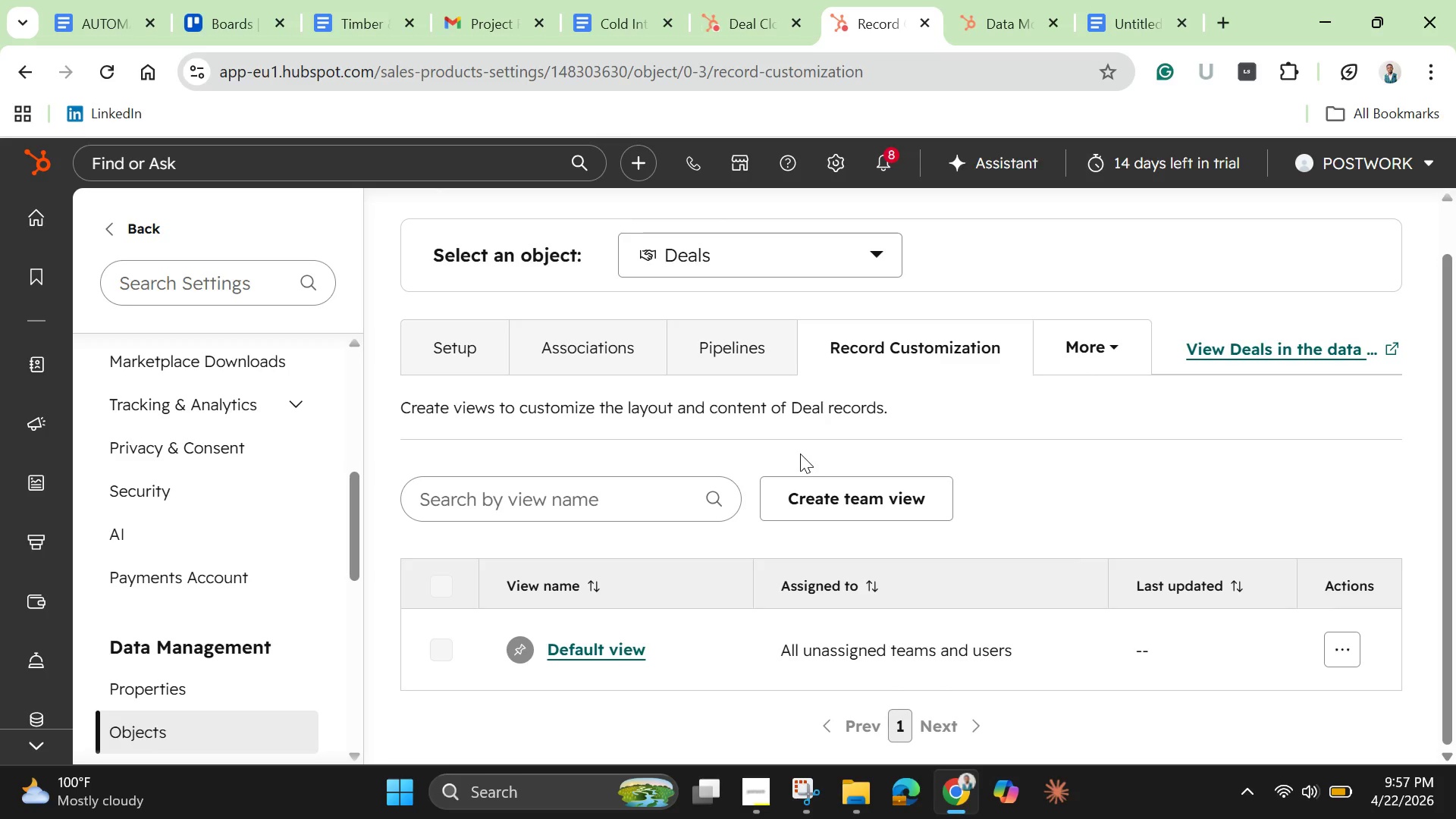 
left_click([31, 71])
 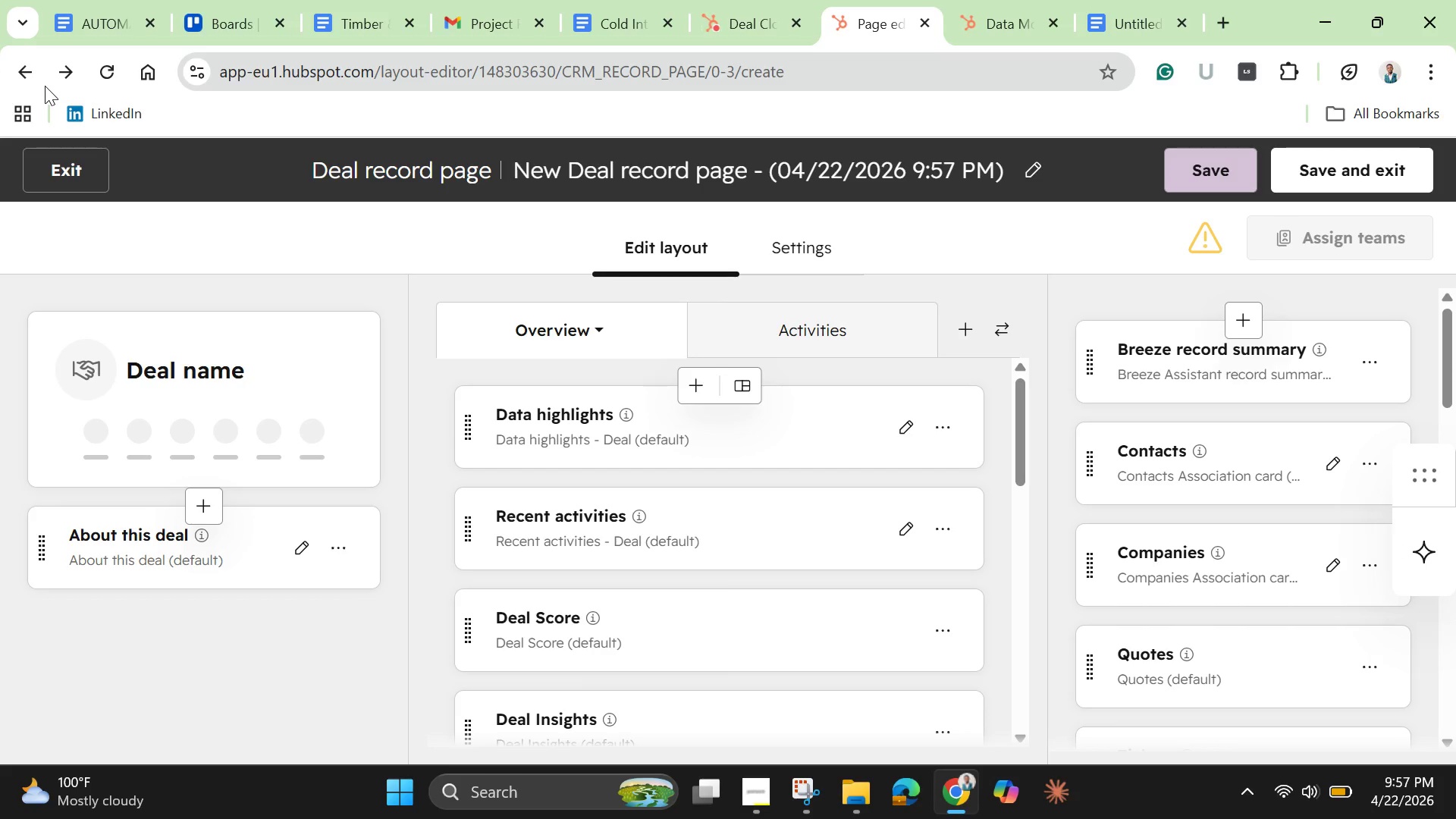 
wait(18.25)
 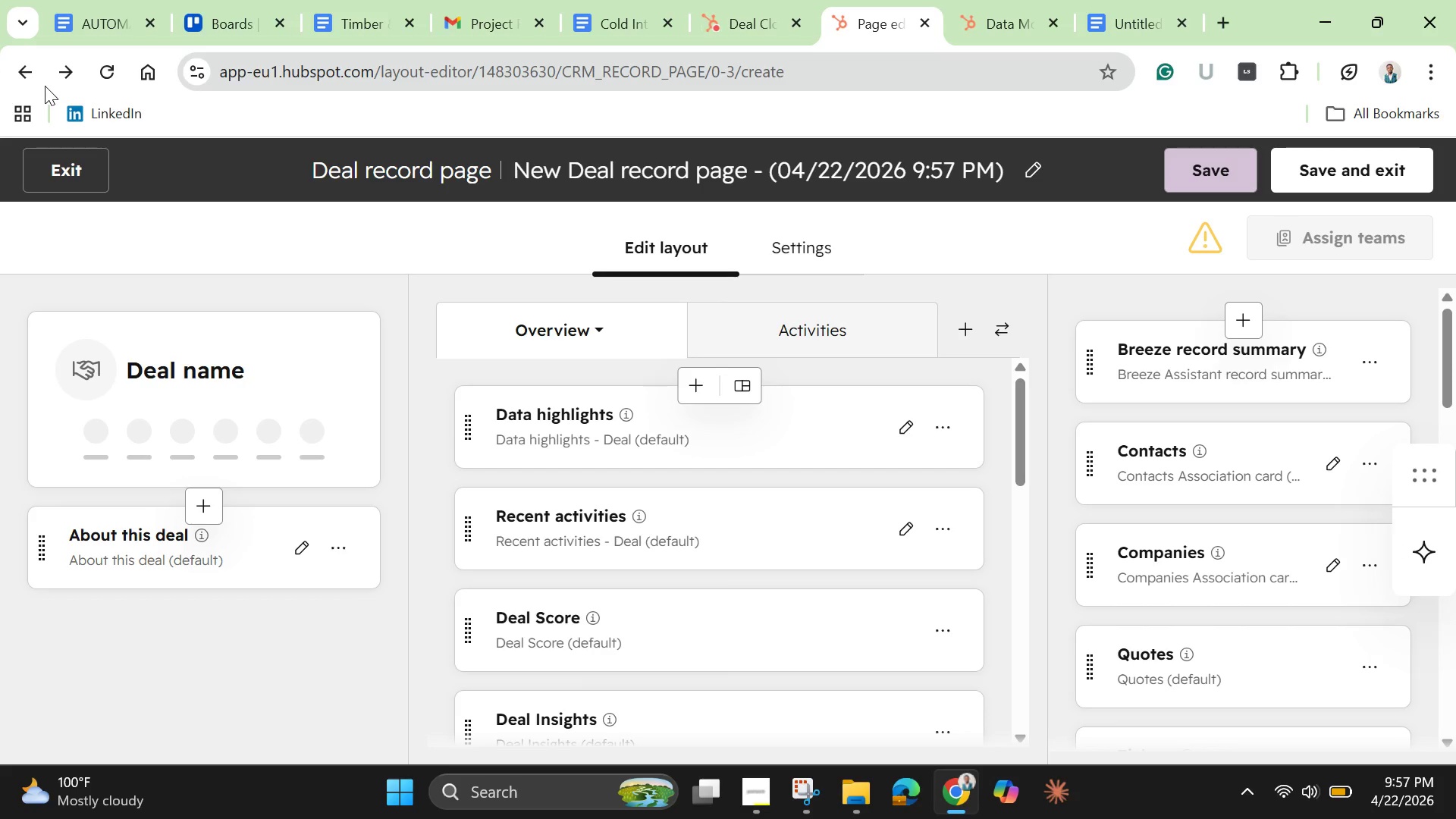 
left_click([28, 78])
 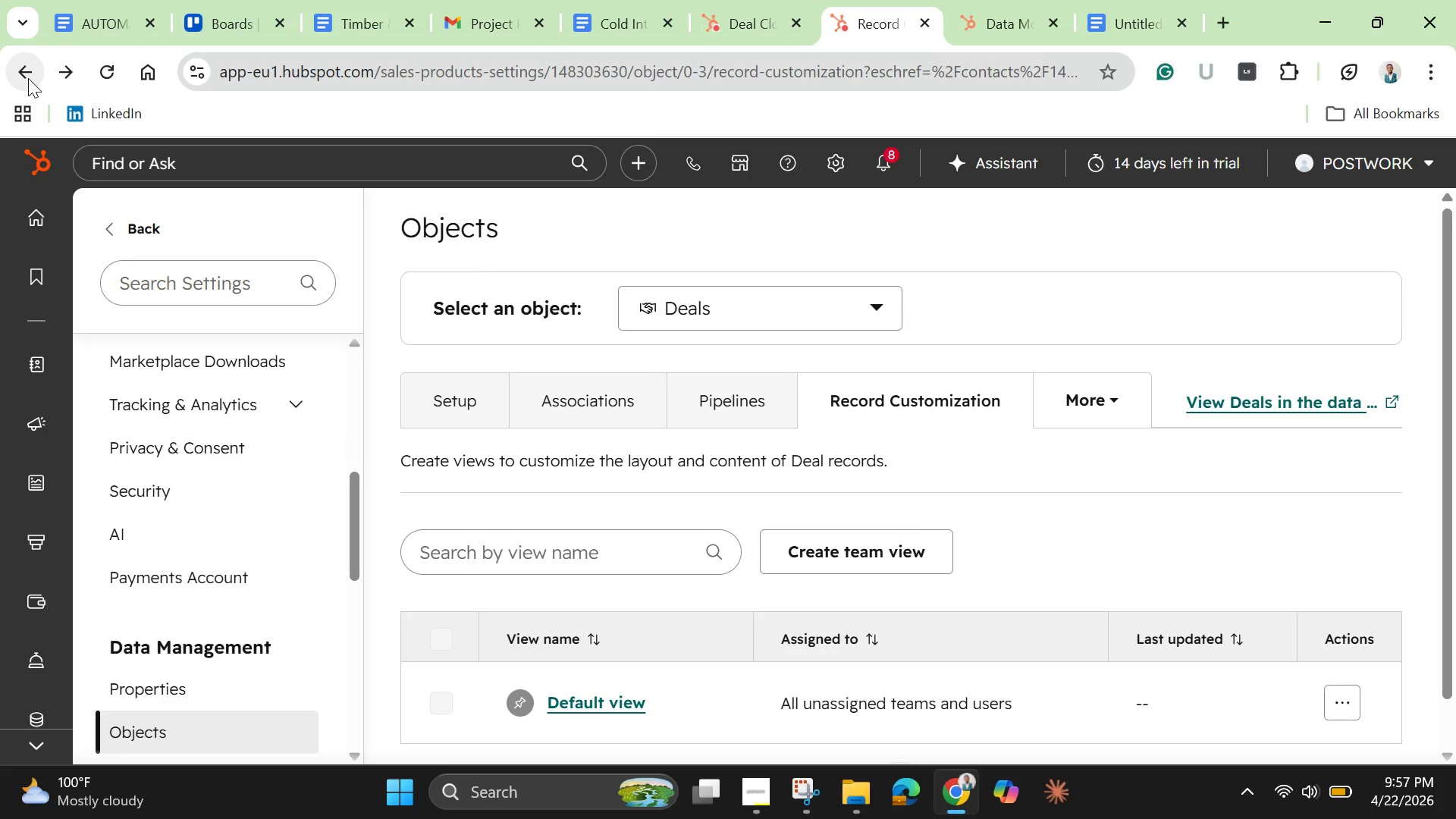 
wait(8.44)
 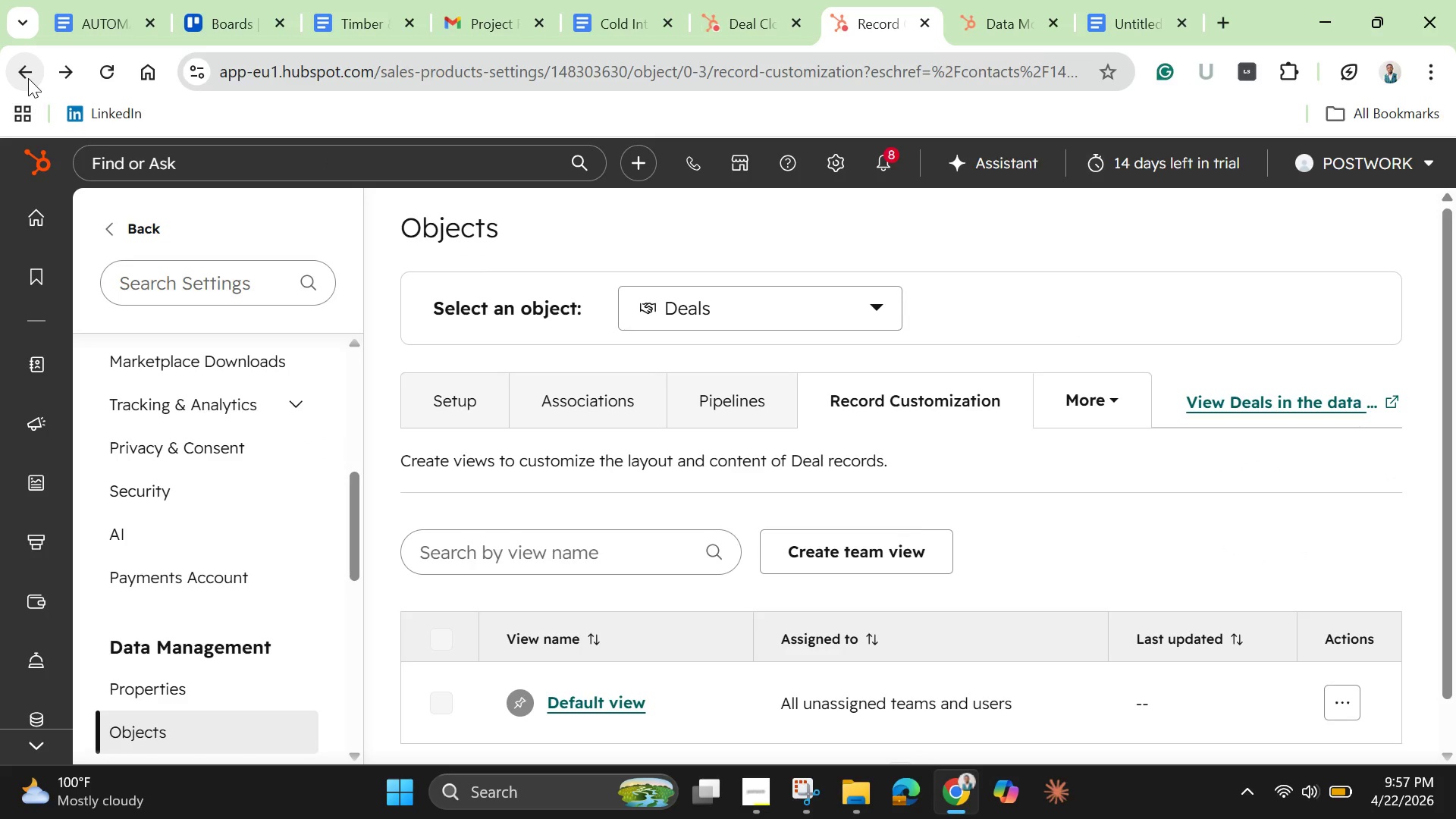 
left_click([34, 76])
 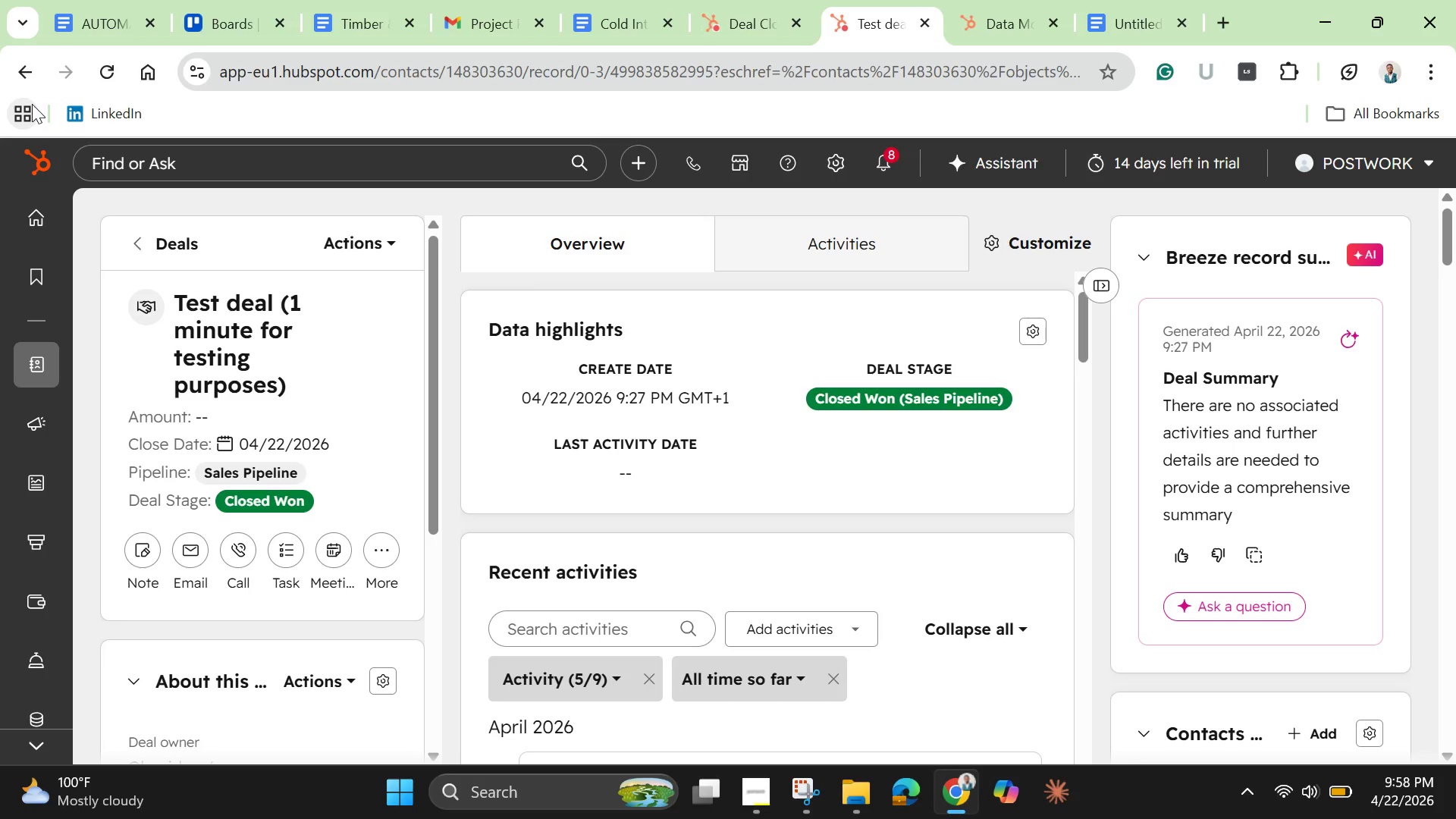 
wait(26.3)
 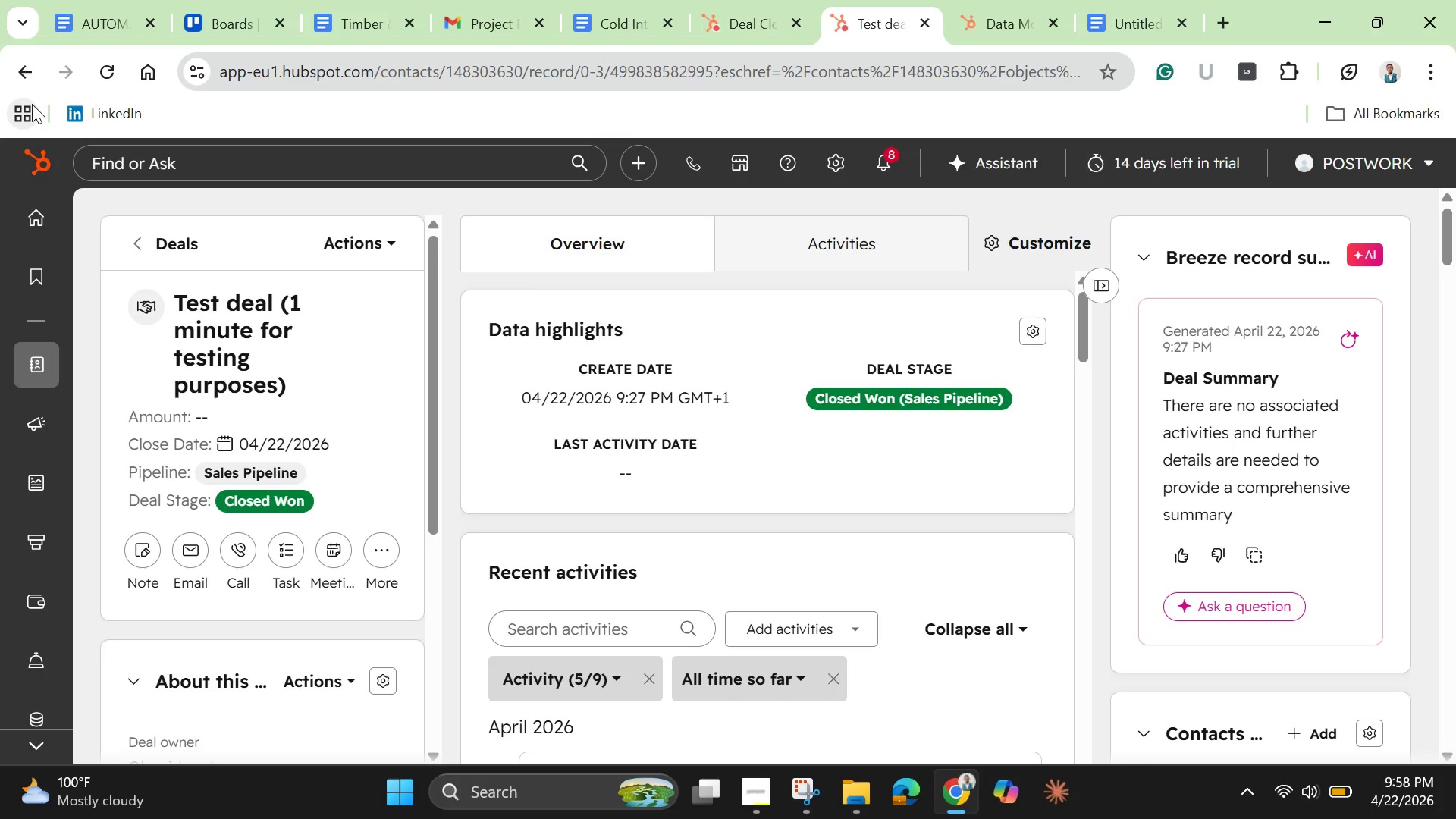 
scroll: coordinate [913, 591], scroll_direction: down, amount: 6.0
 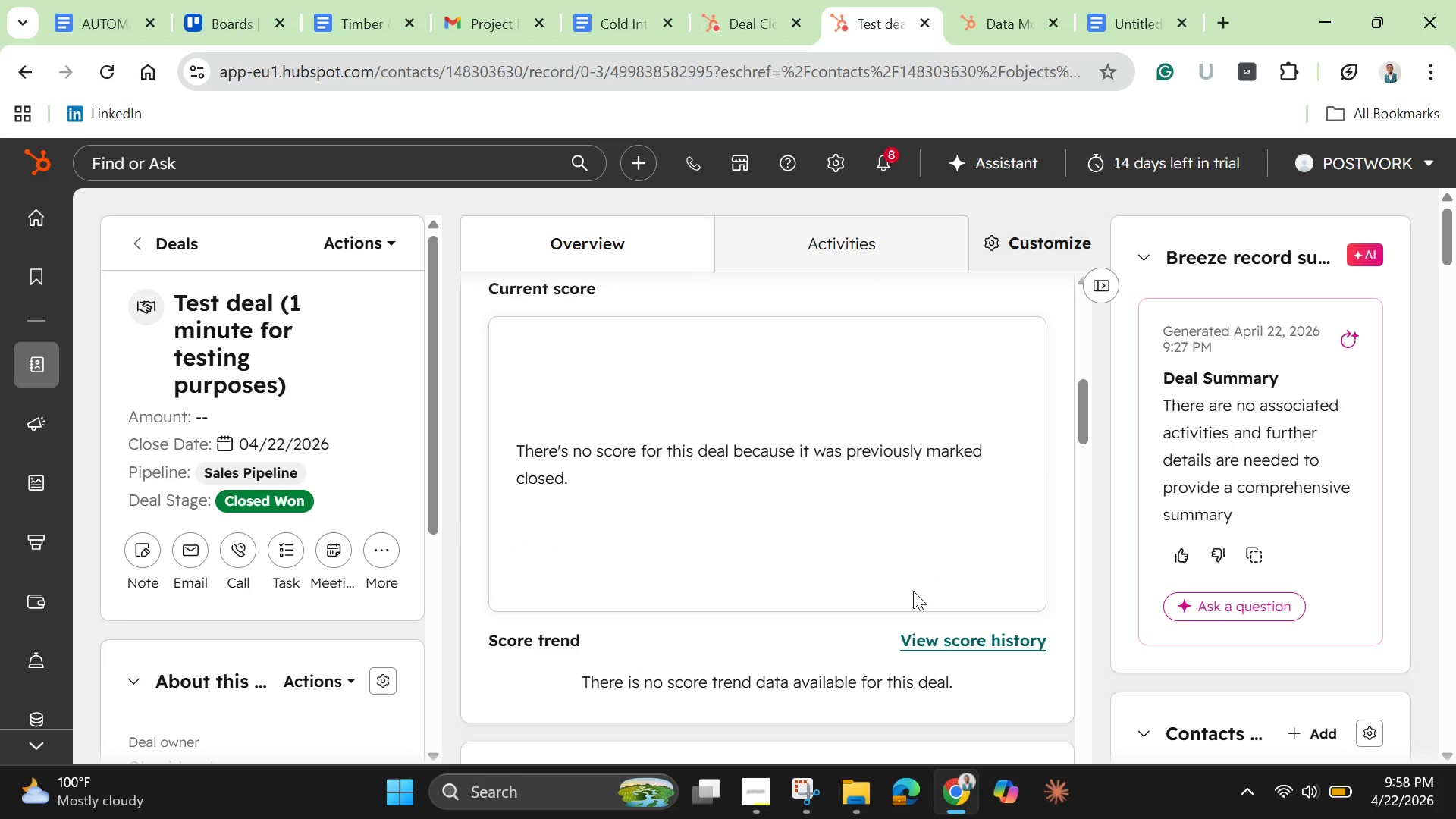 
wait(8.99)
 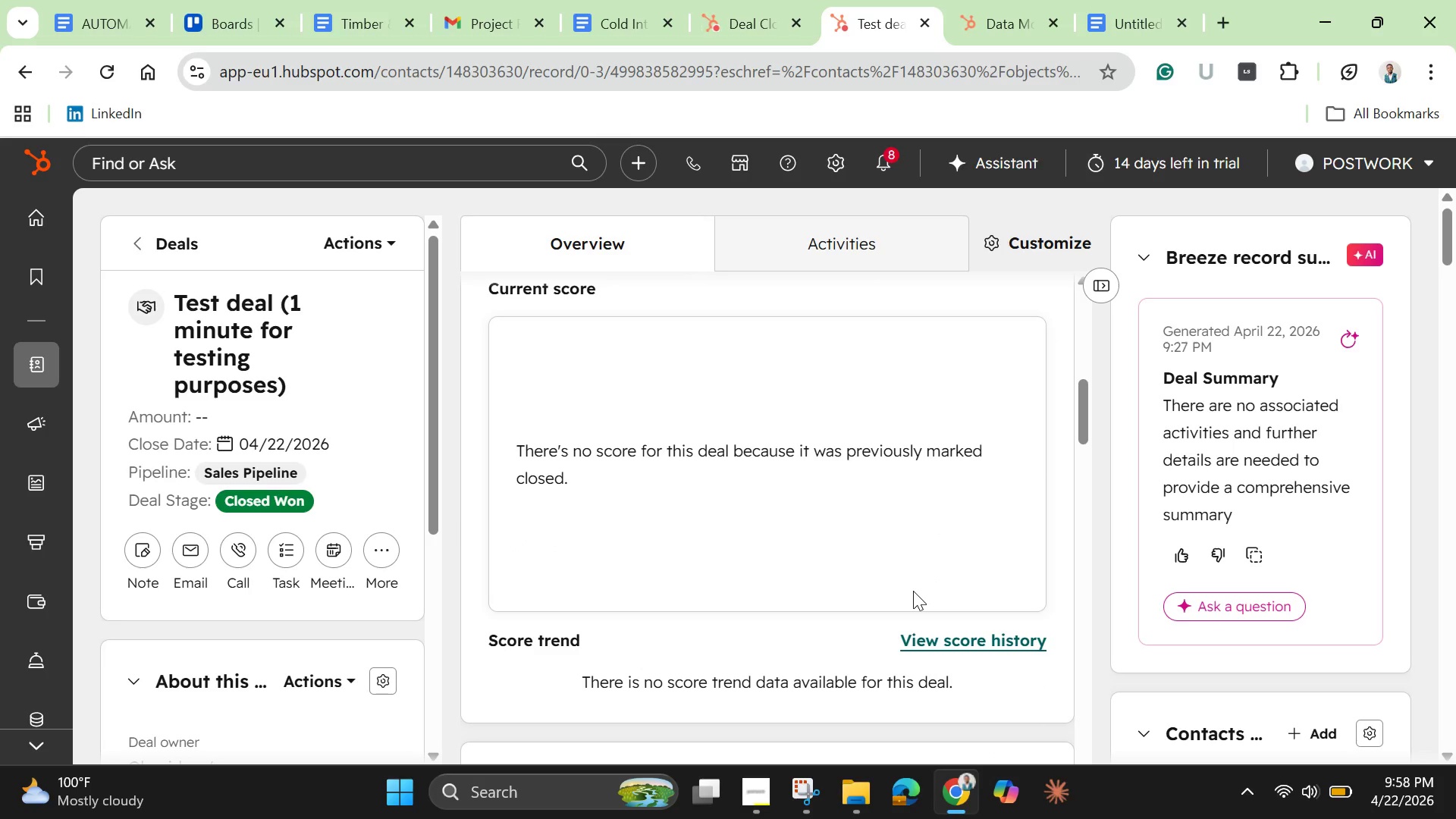 
scroll: coordinate [1098, 484], scroll_direction: down, amount: 4.0
 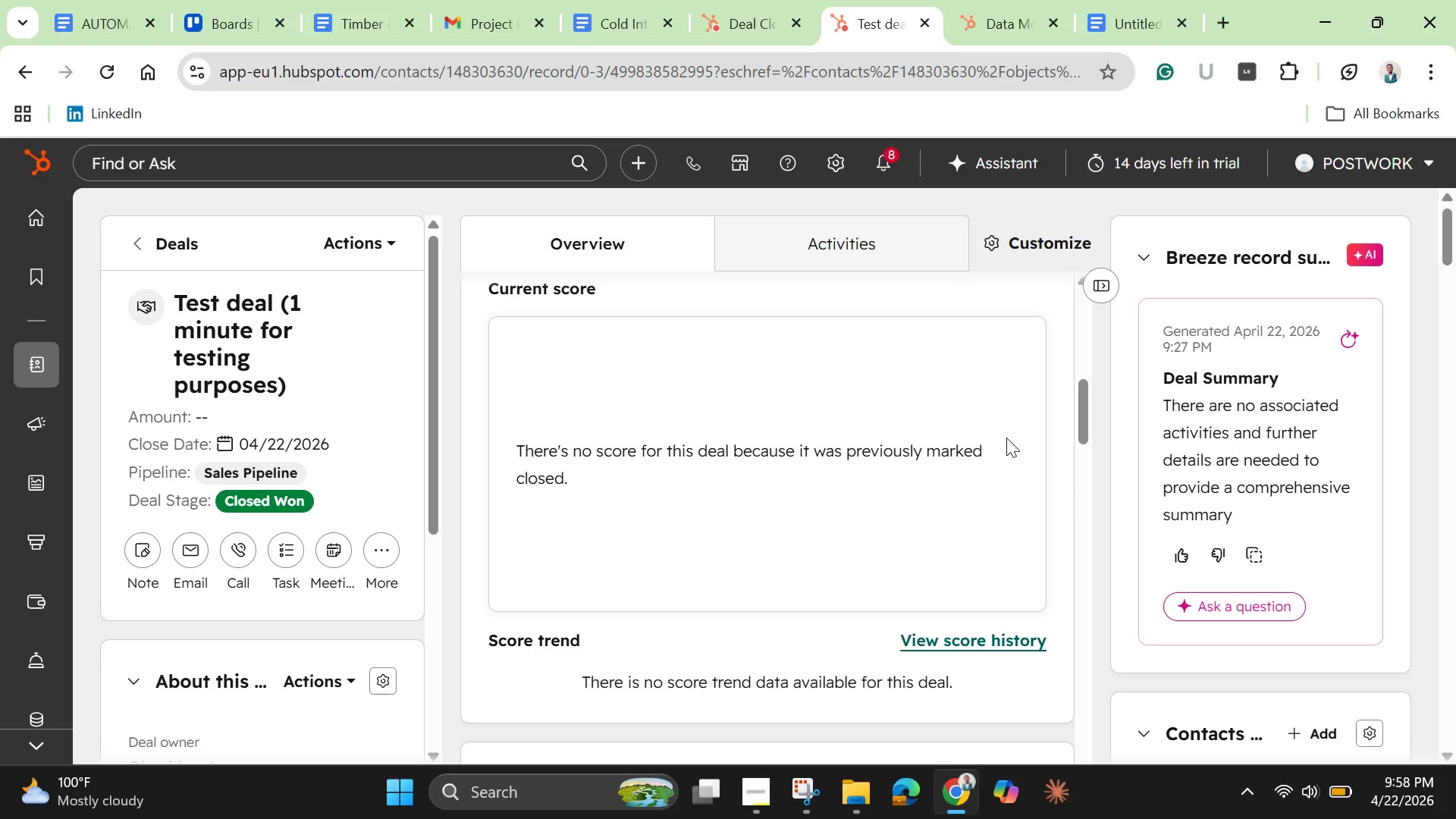 
wait(7.05)
 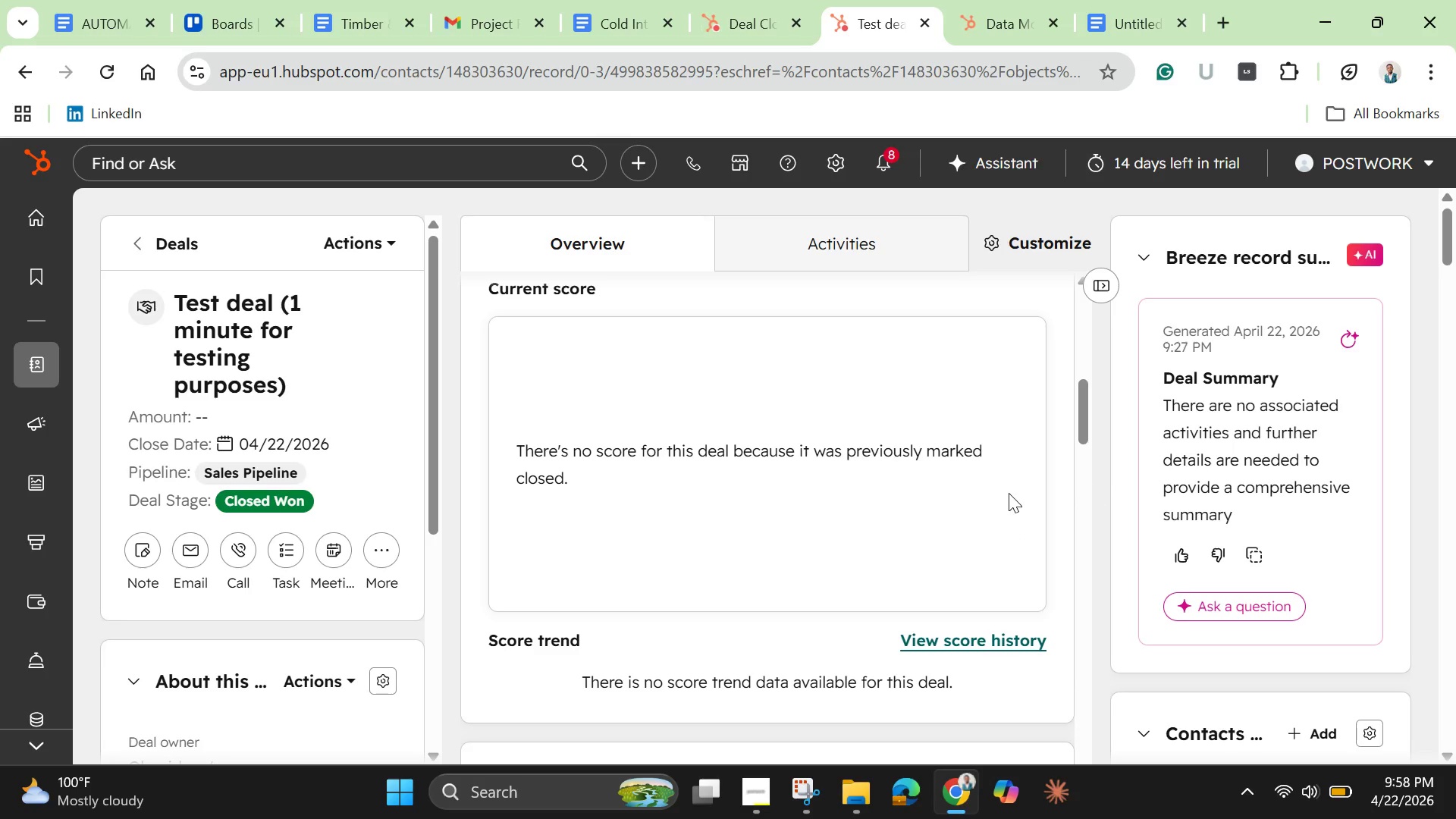 
left_click([1028, 238])
 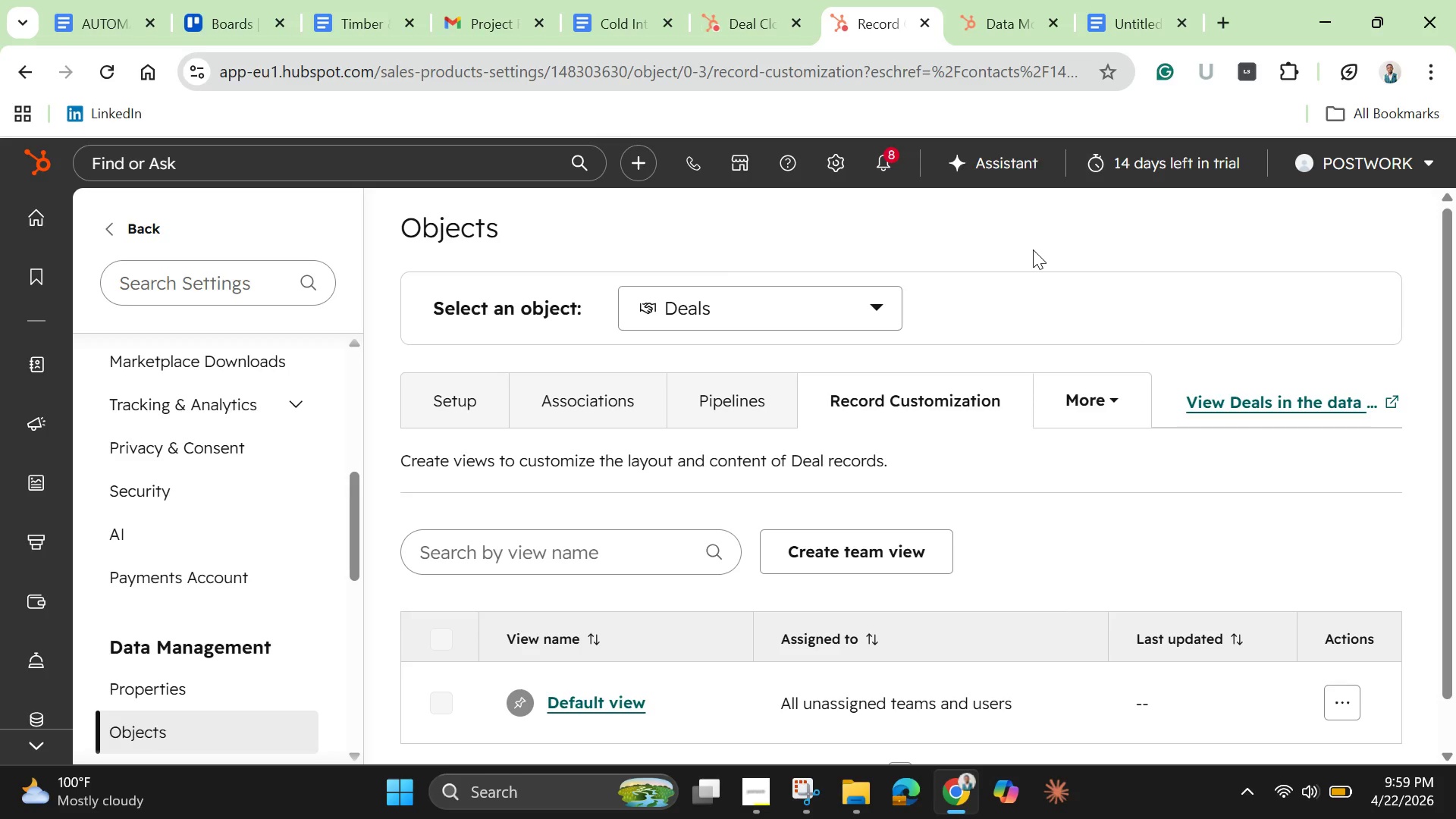 
wait(49.52)
 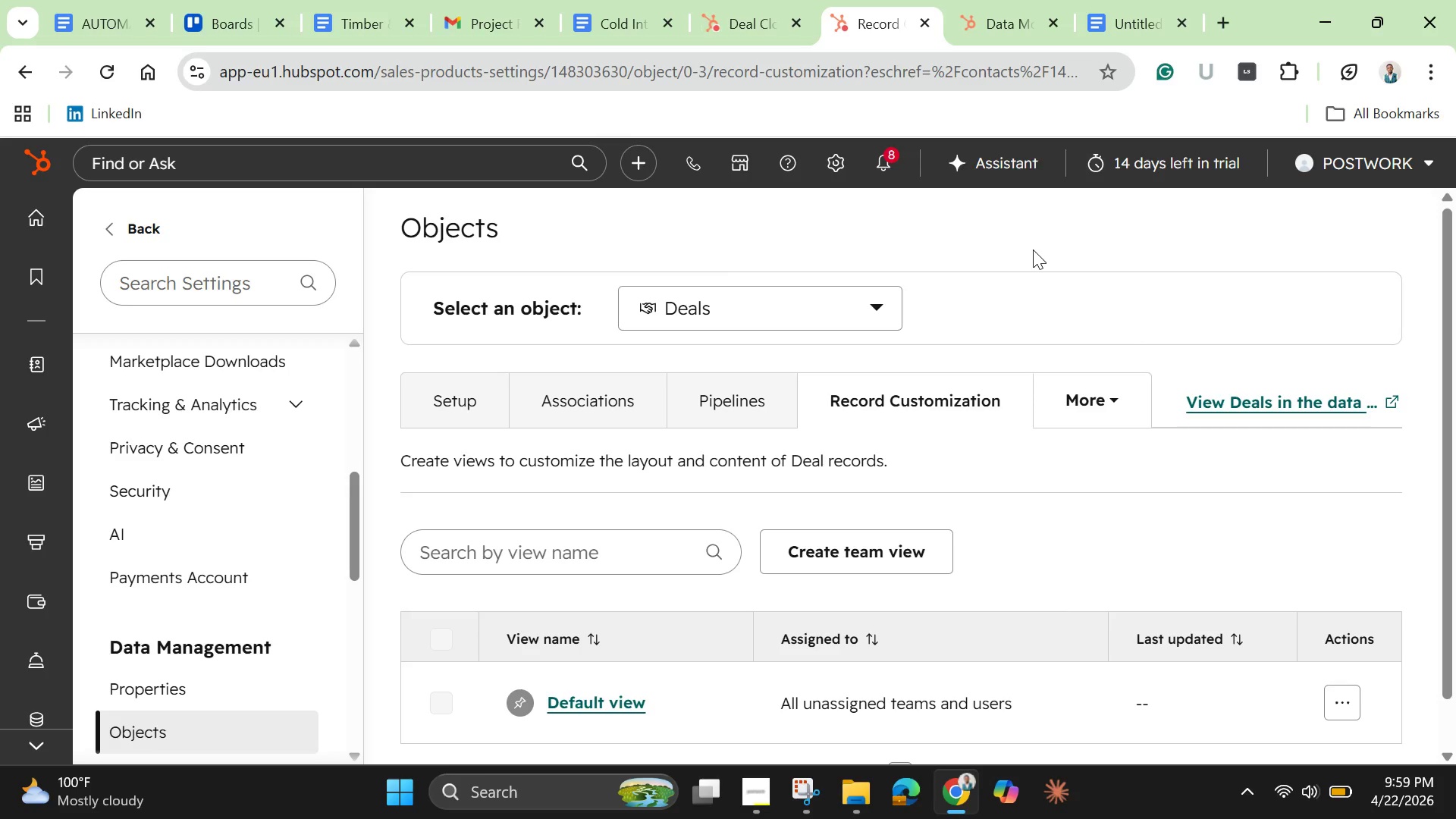 
left_click([23, 72])
 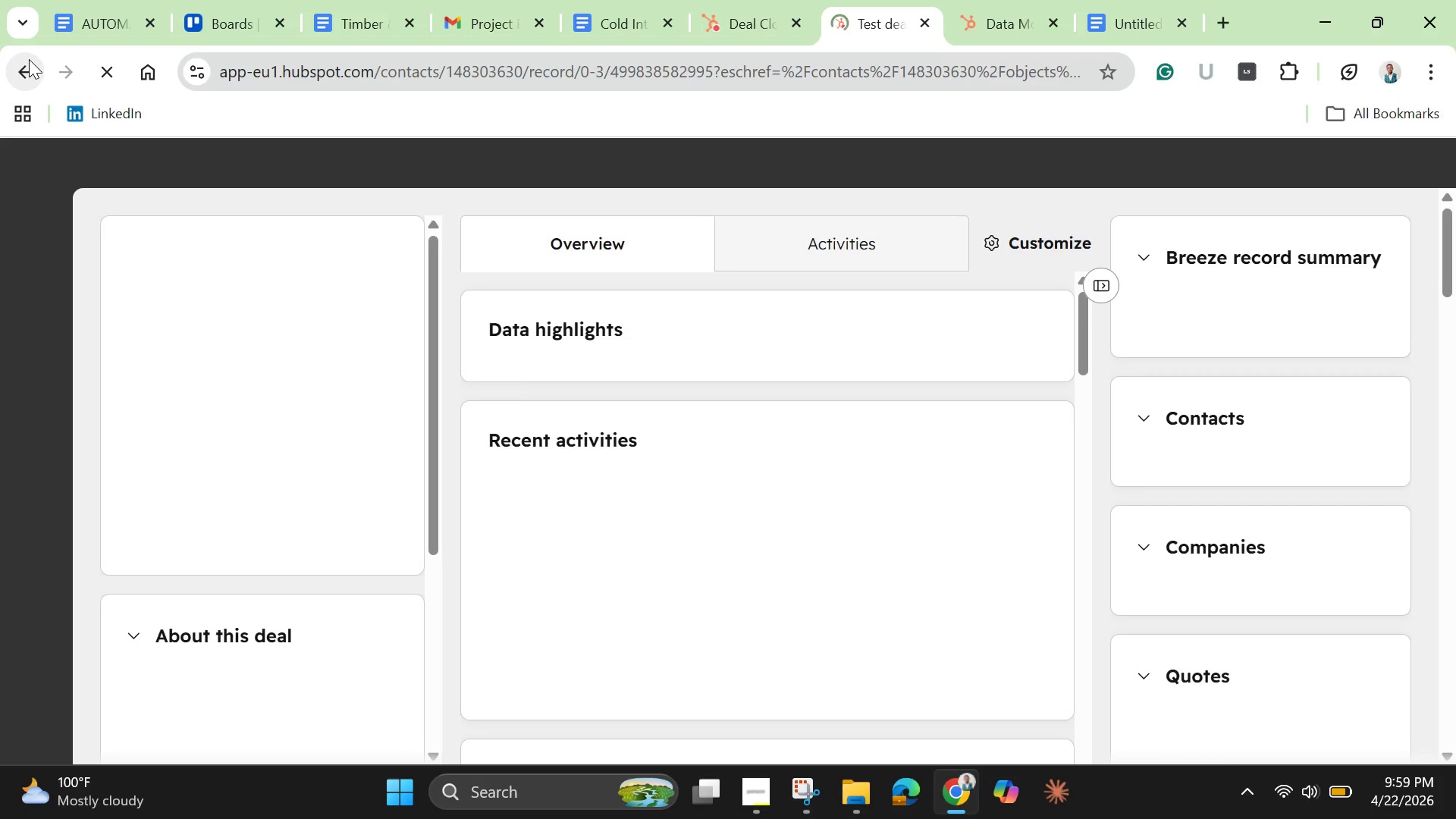 
wait(10.8)
 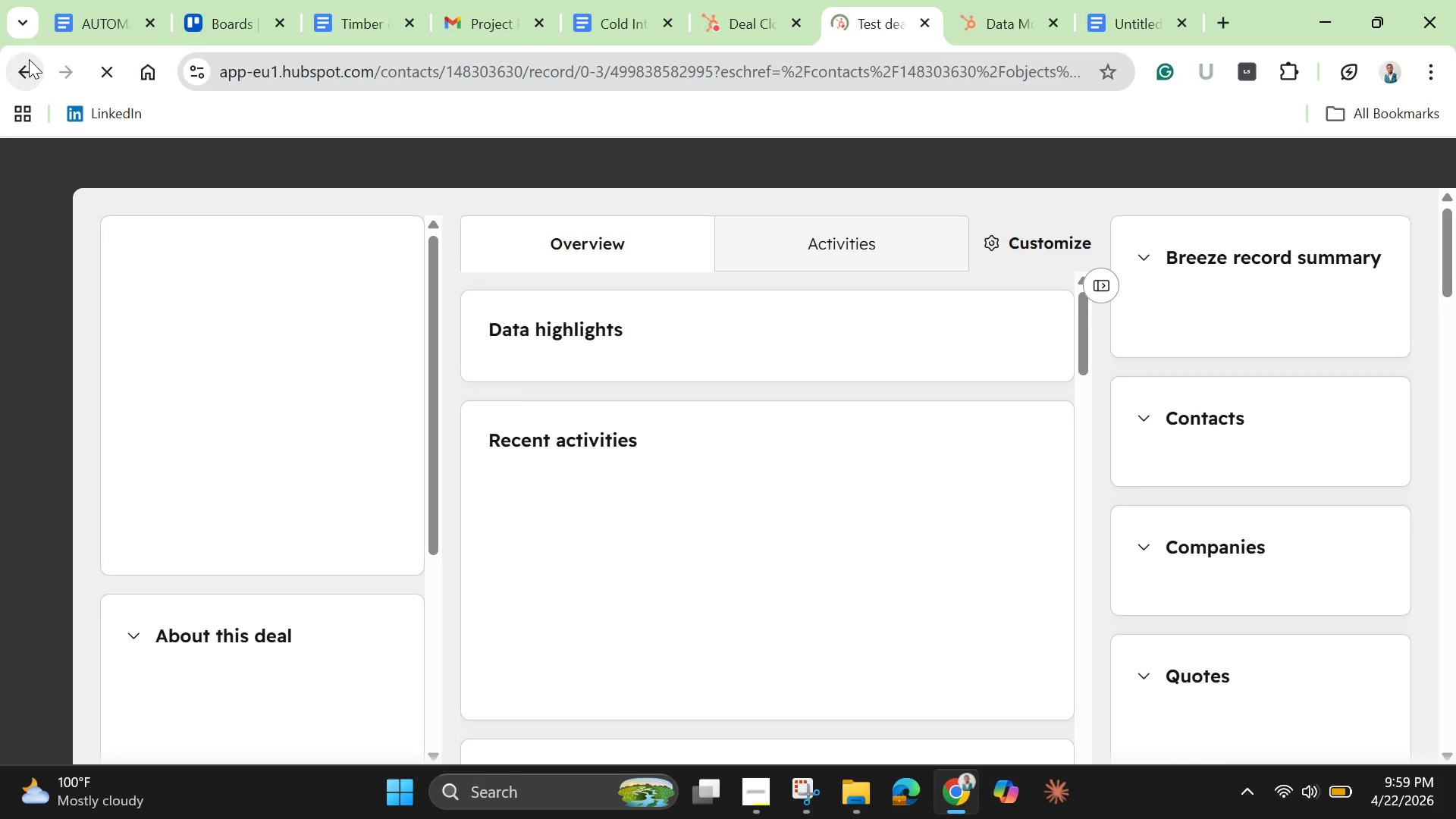 
left_click([138, 246])
 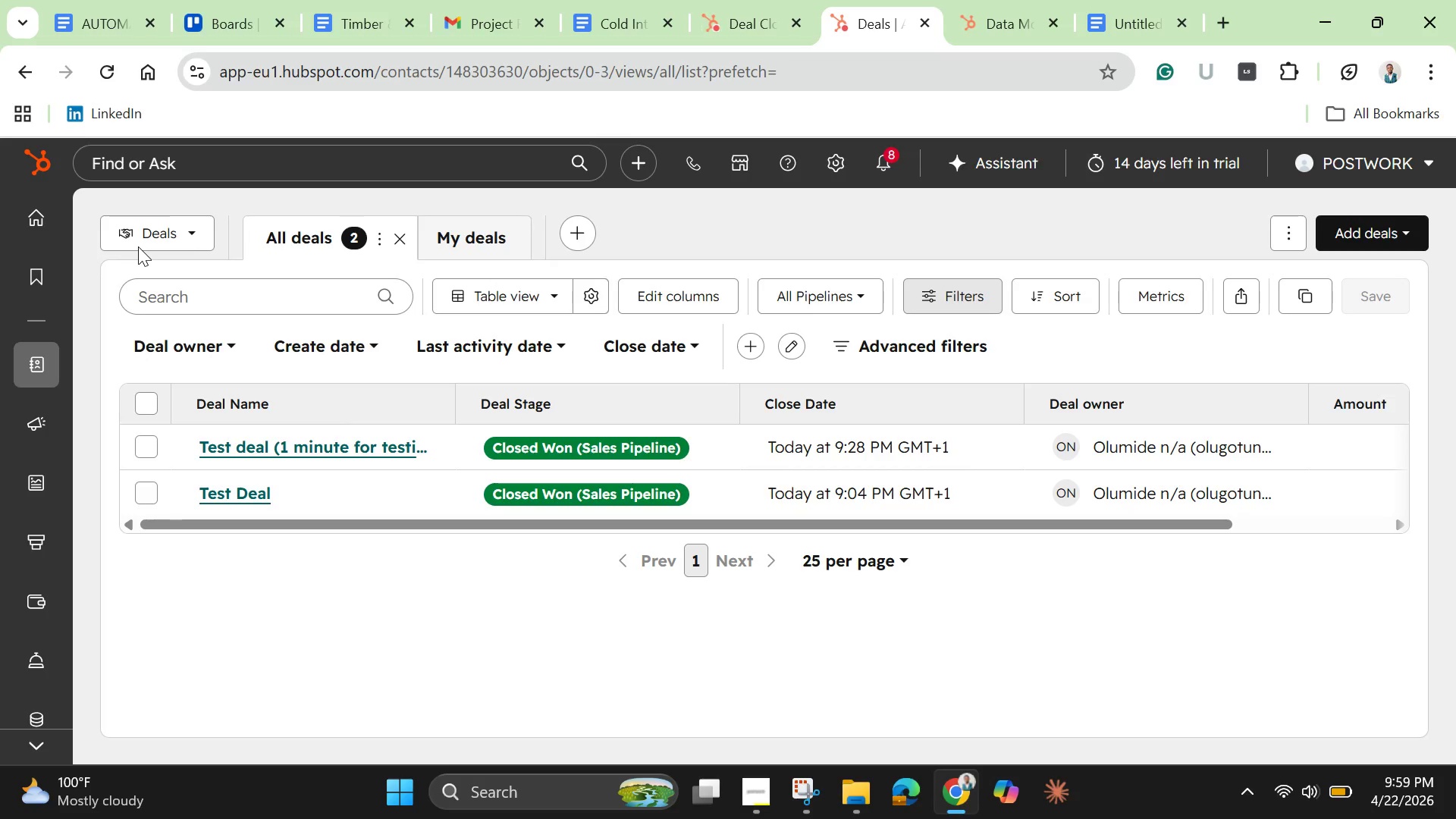 
wait(22.41)
 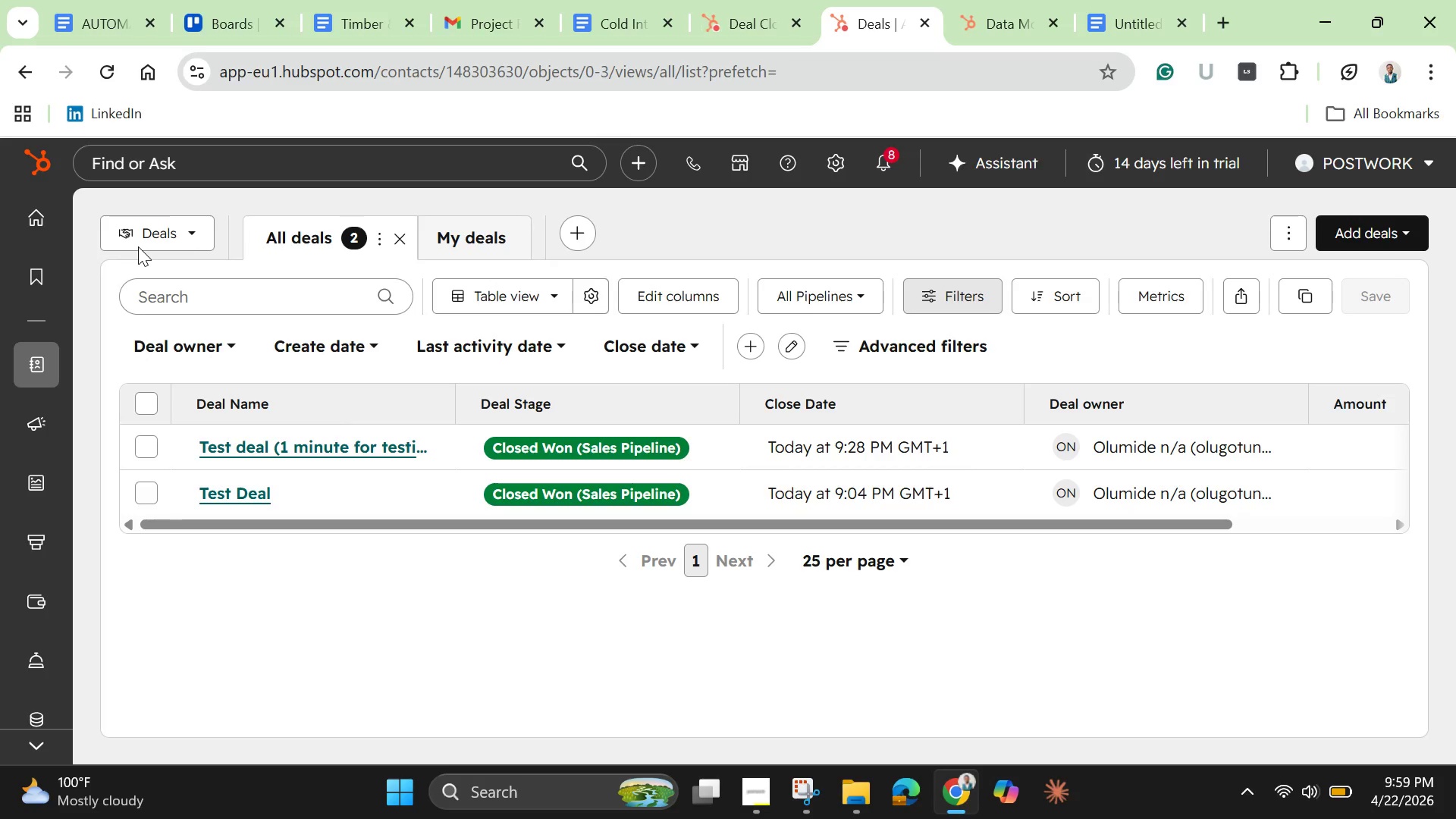 
left_click([384, 489])
 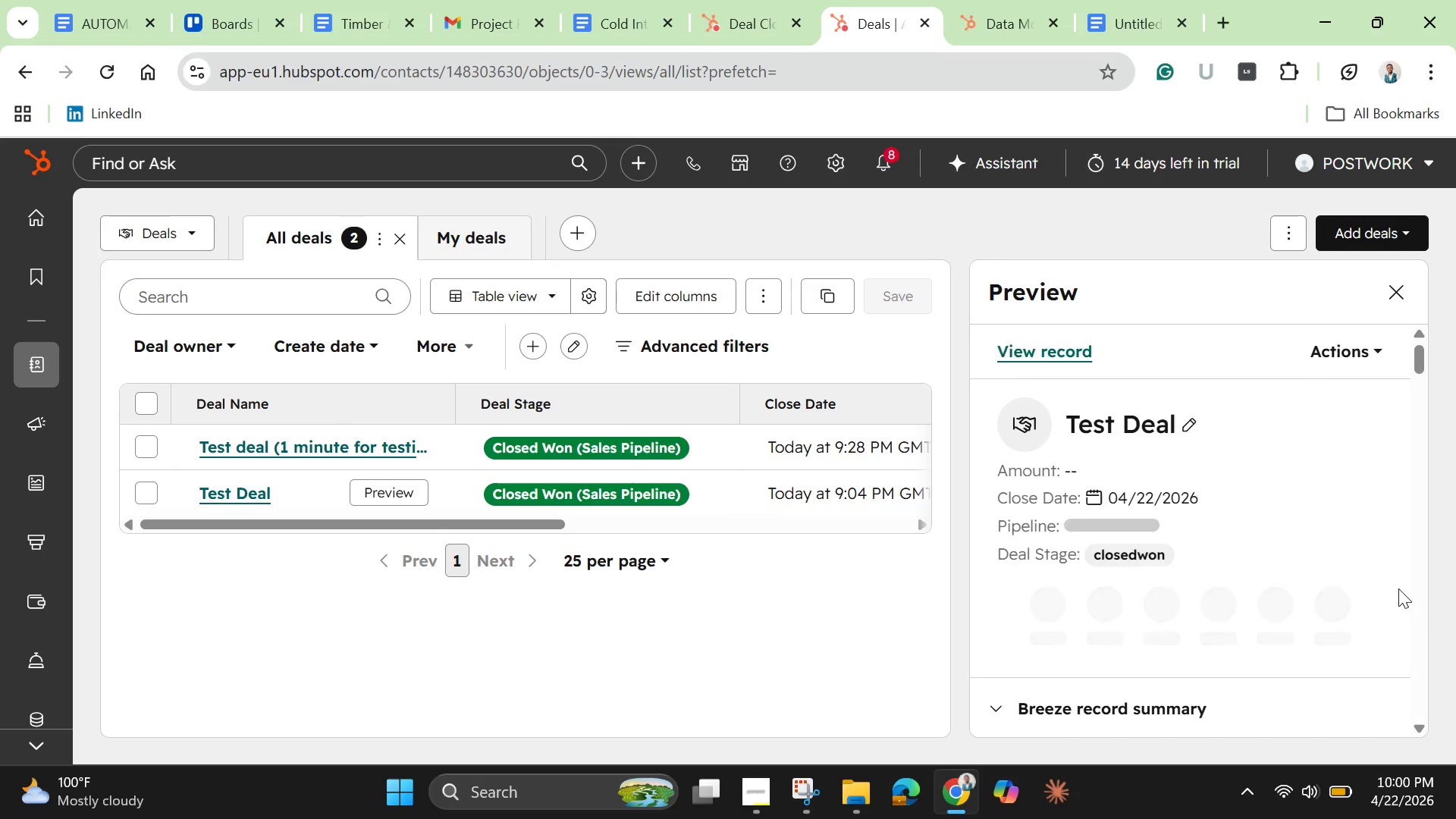 
scroll: coordinate [1329, 554], scroll_direction: down, amount: 11.0
 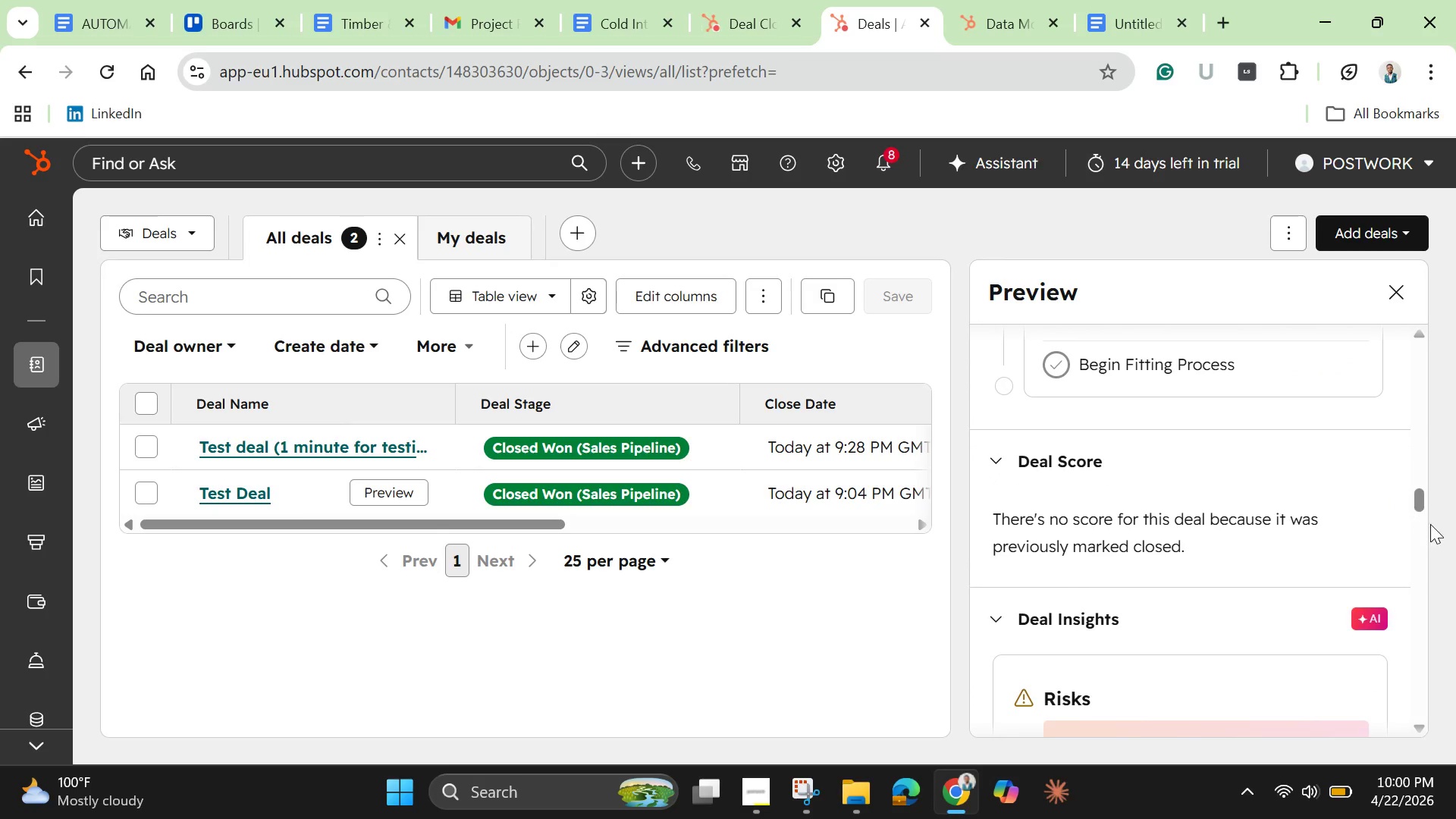 
left_click_drag(start_coordinate=[1415, 504], to_coordinate=[1413, 680])
 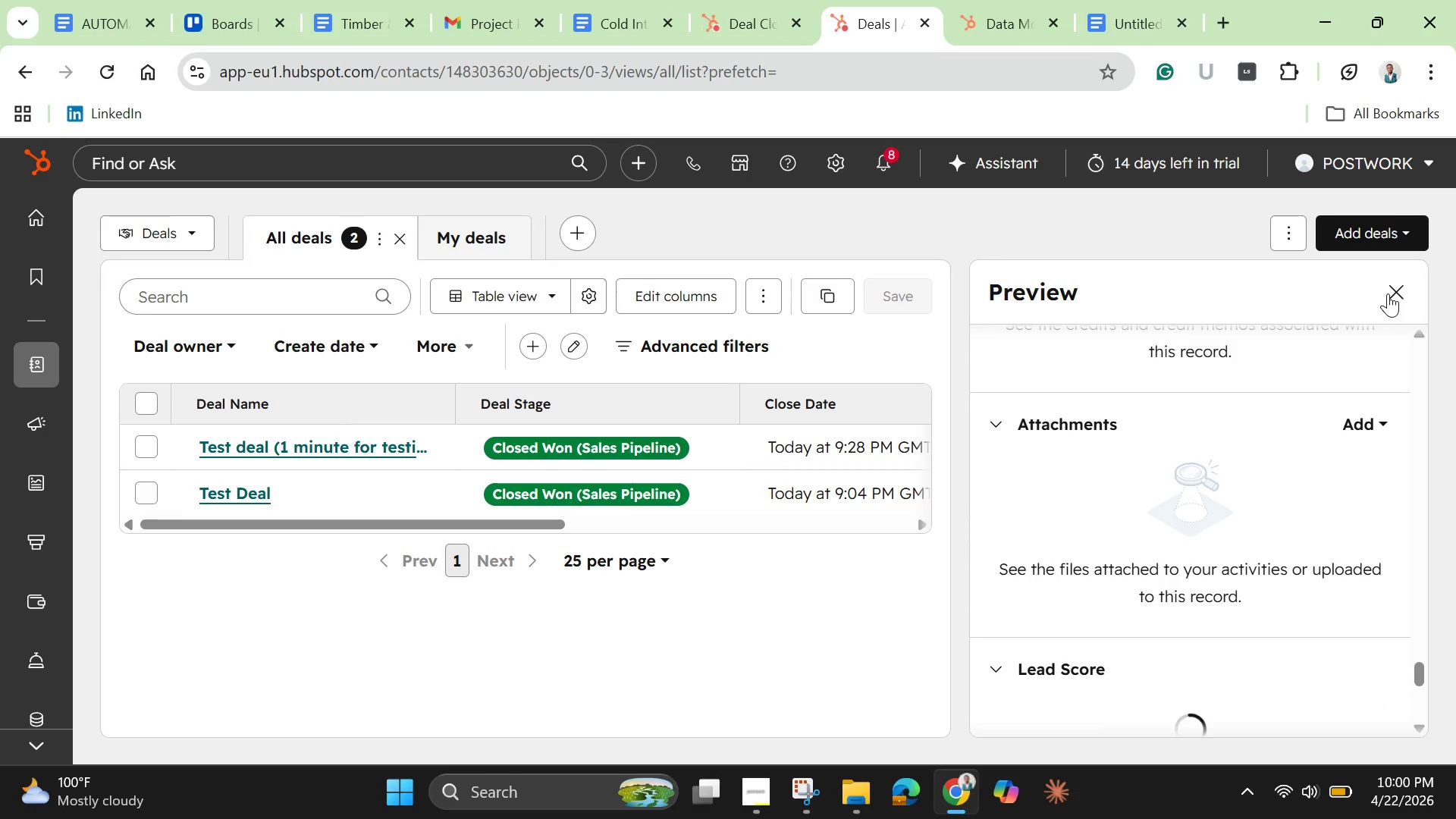 
left_click([1388, 293])
 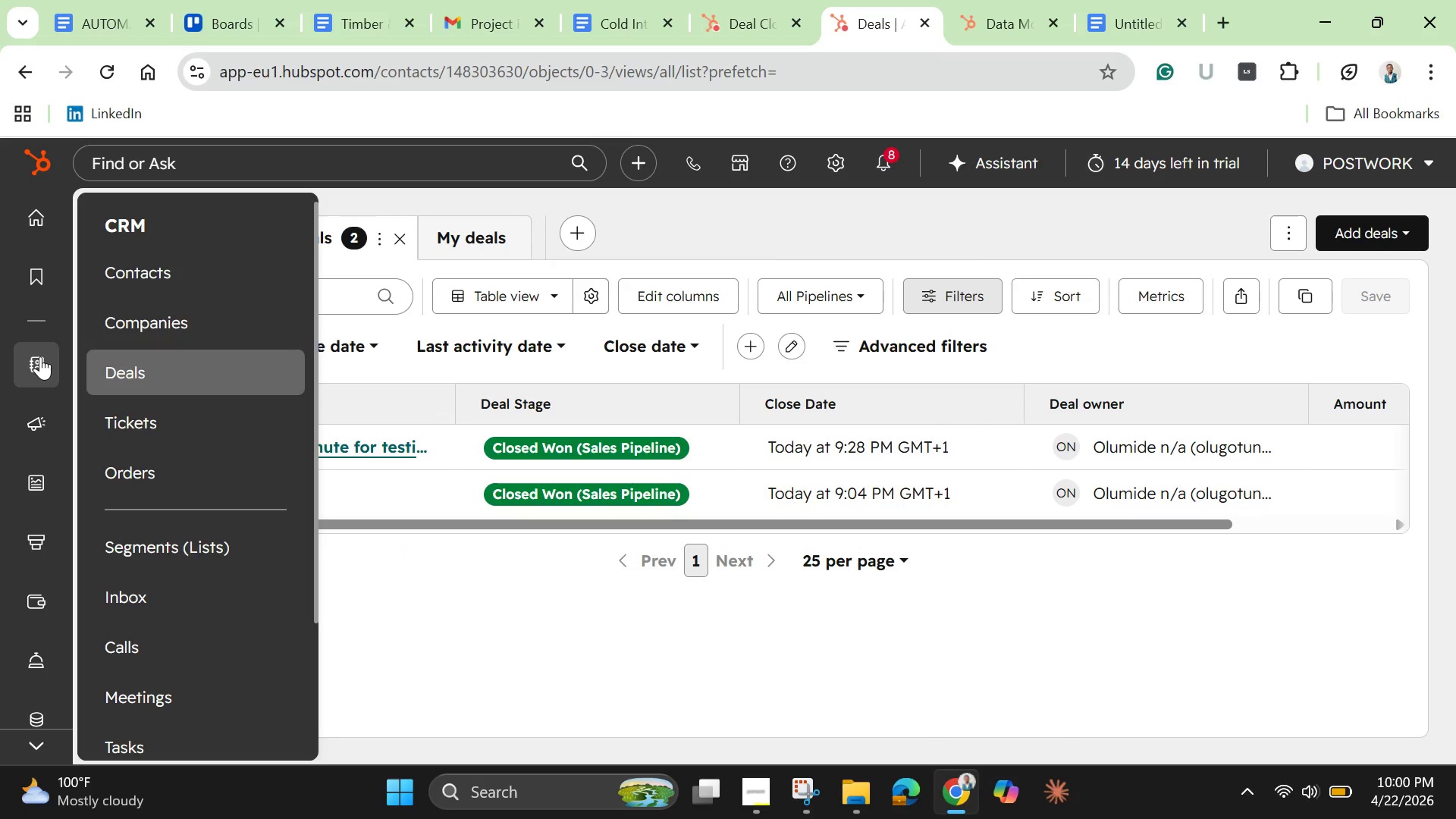 
mouse_move([125, 381])
 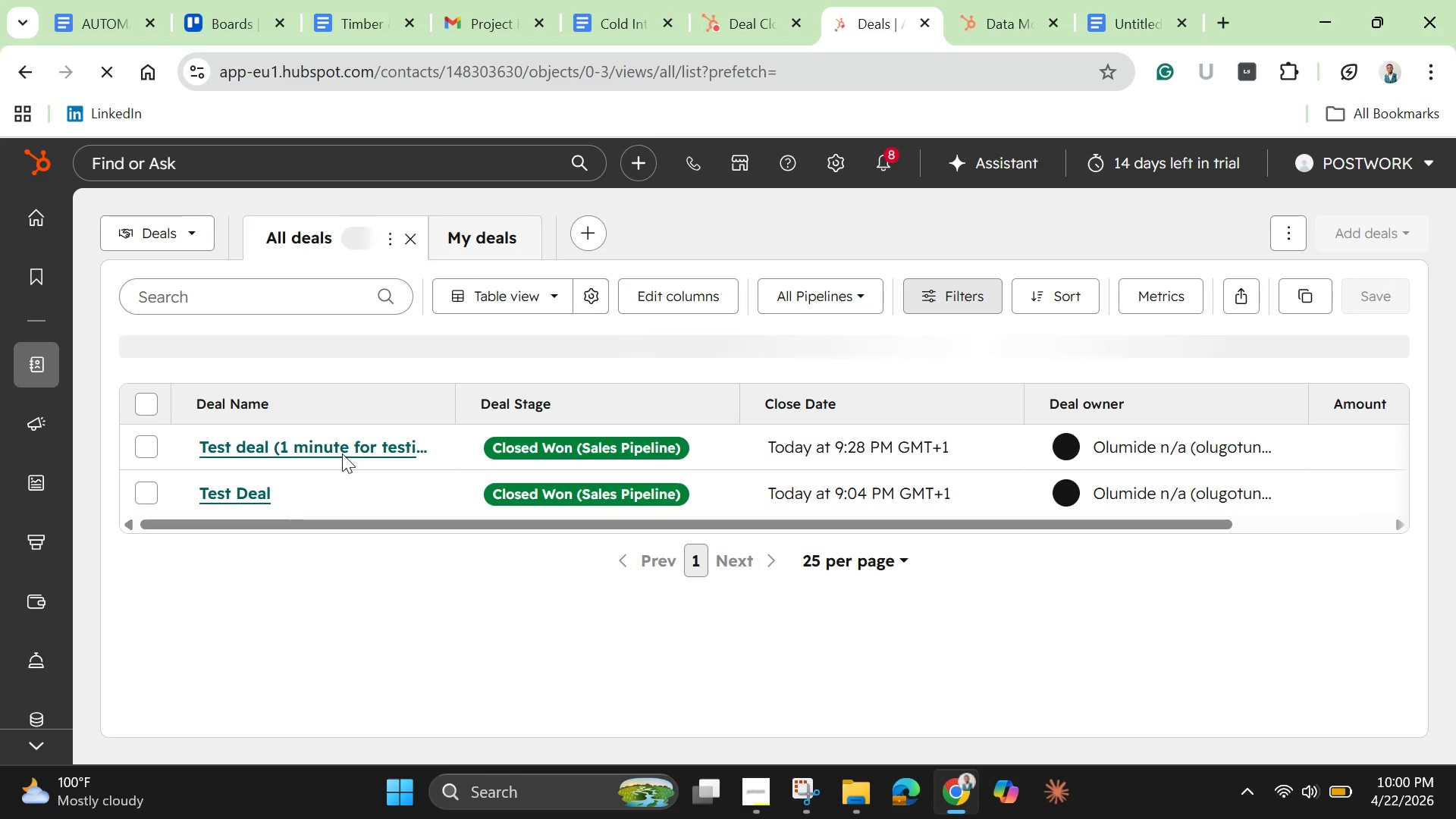 
mouse_move([328, 457])
 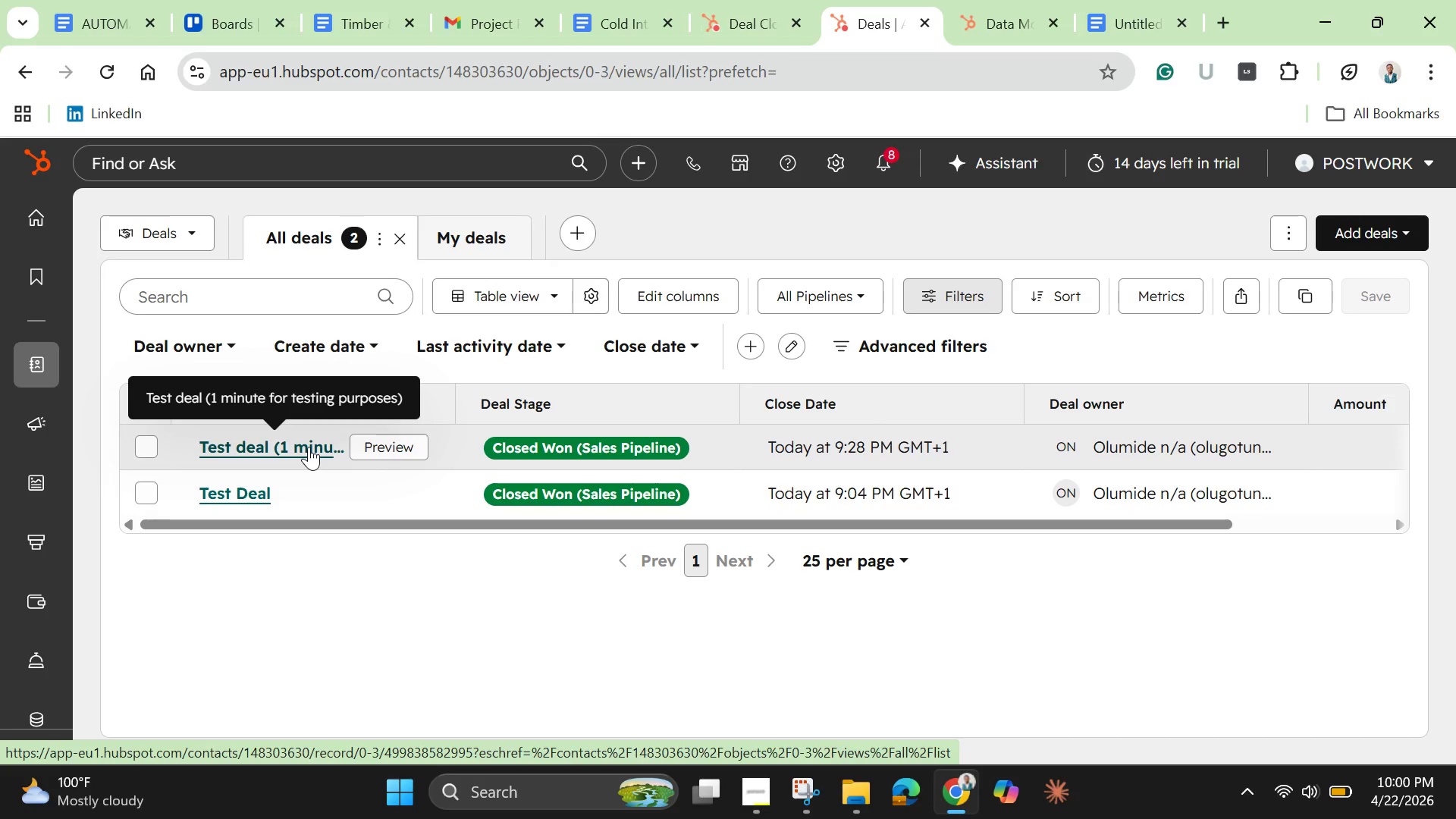 
wait(5.18)
 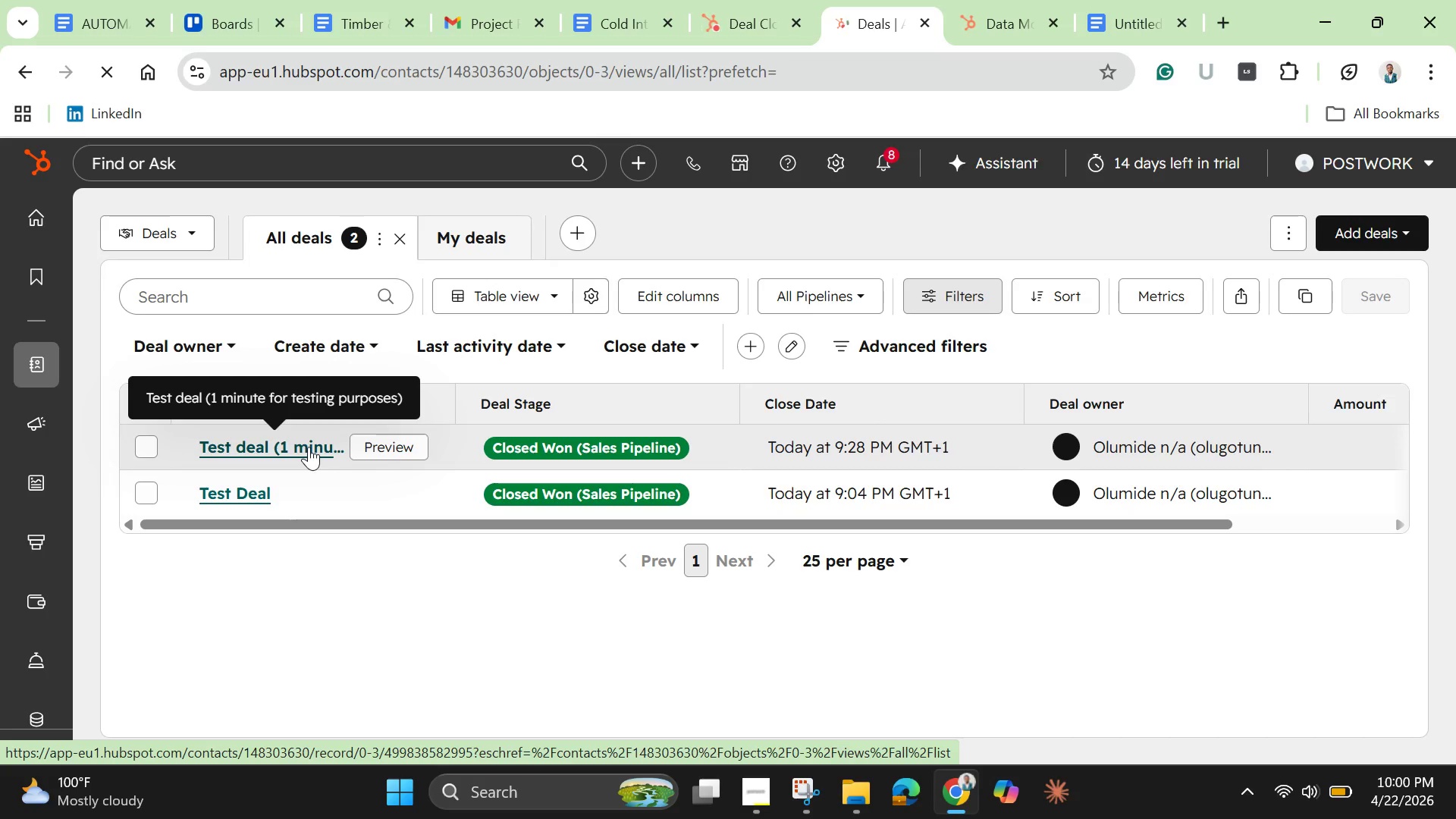 
left_click([309, 447])
 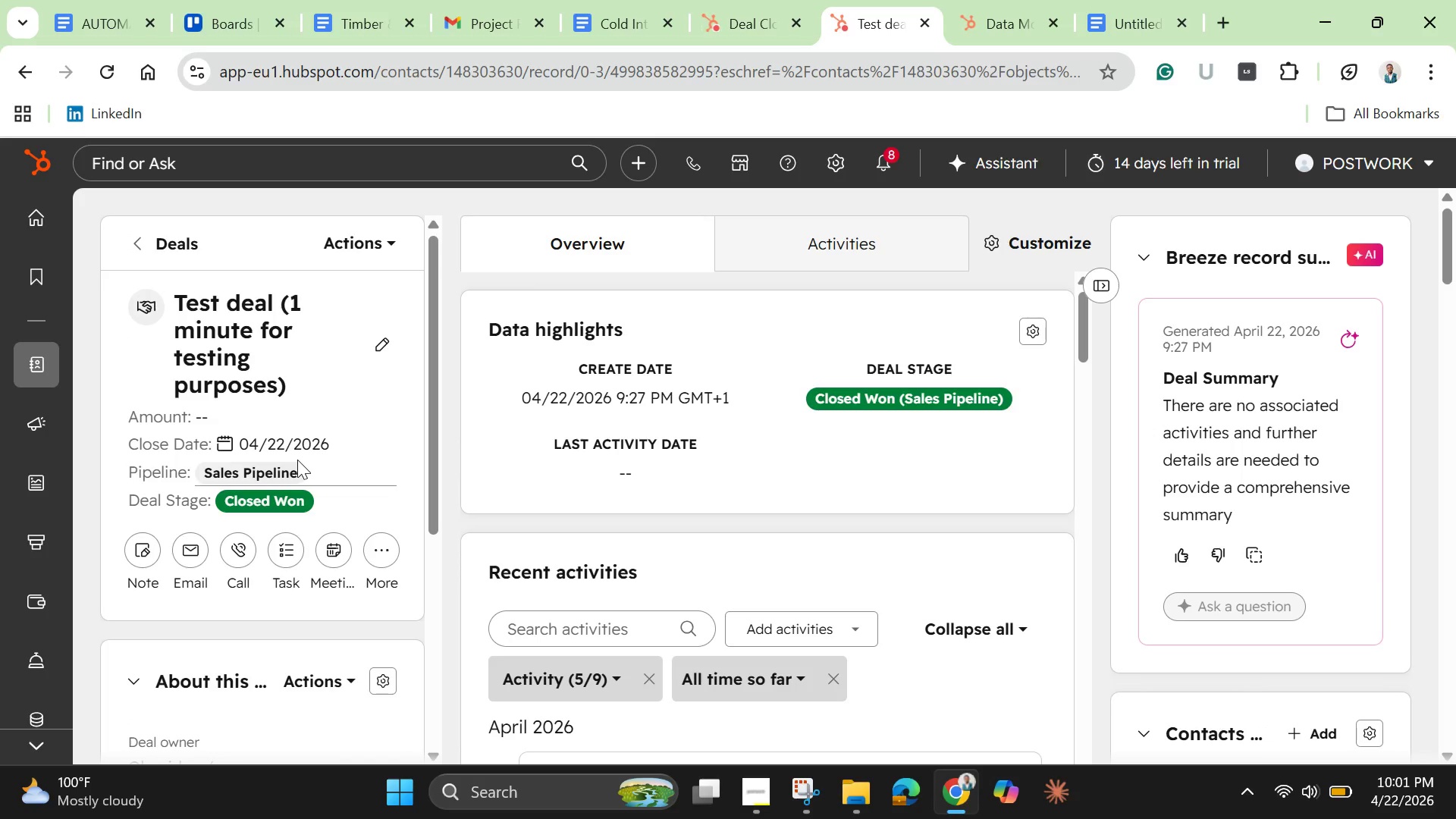 
wait(19.11)
 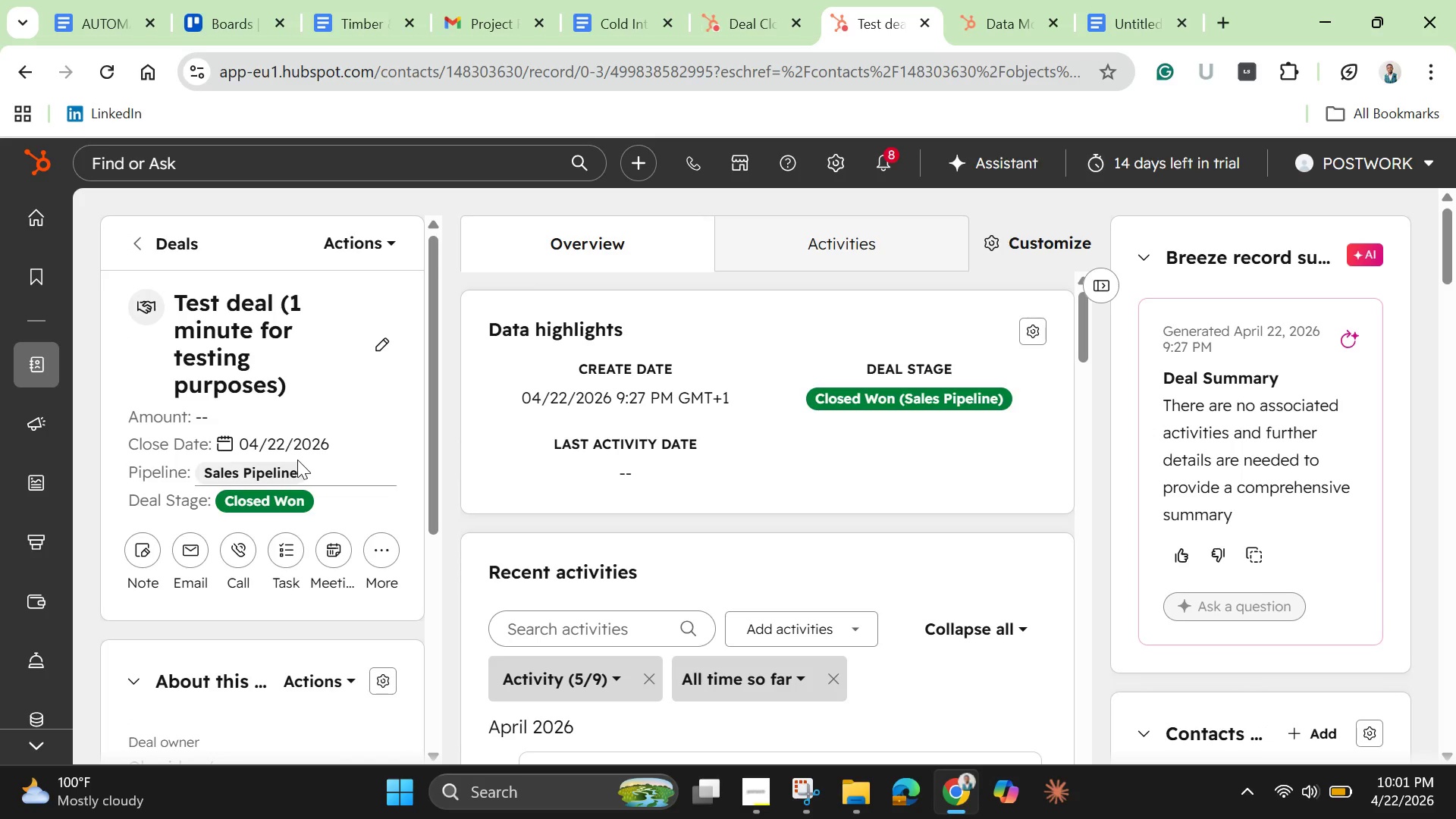 
scroll: coordinate [969, 597], scroll_direction: none, amount: 0.0
 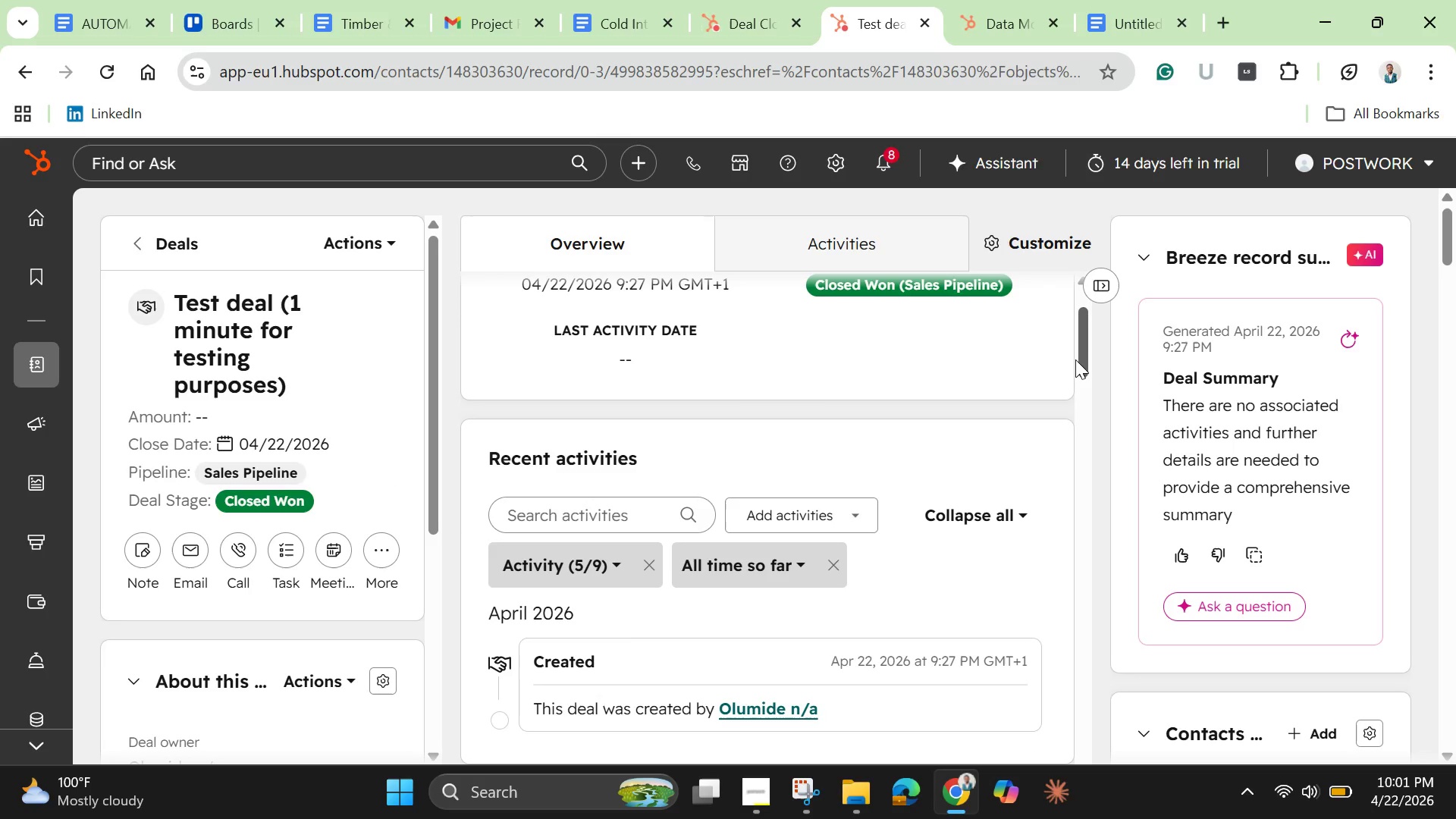 
left_click_drag(start_coordinate=[1075, 359], to_coordinate=[1085, 350])
 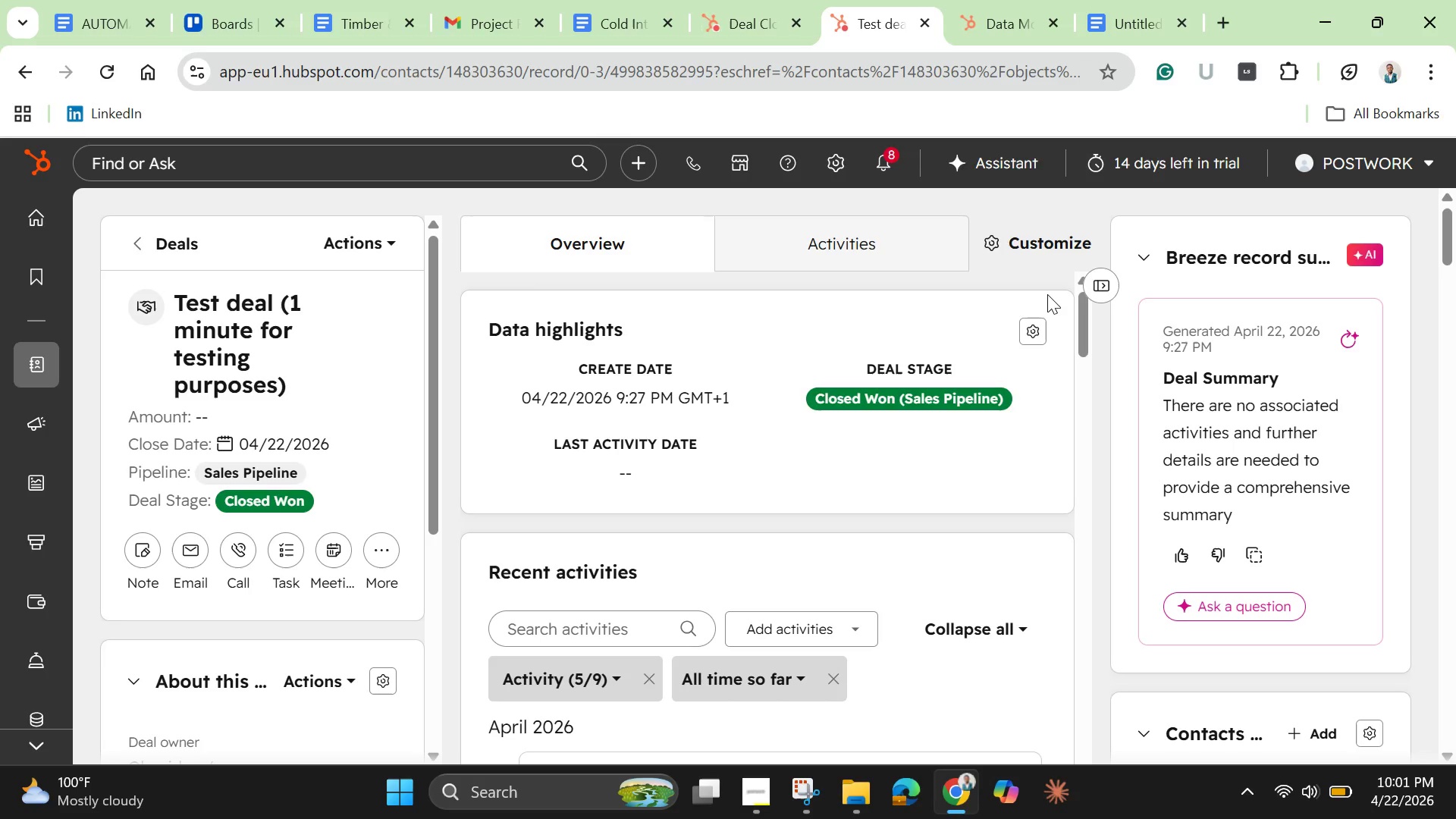 
wait(26.31)
 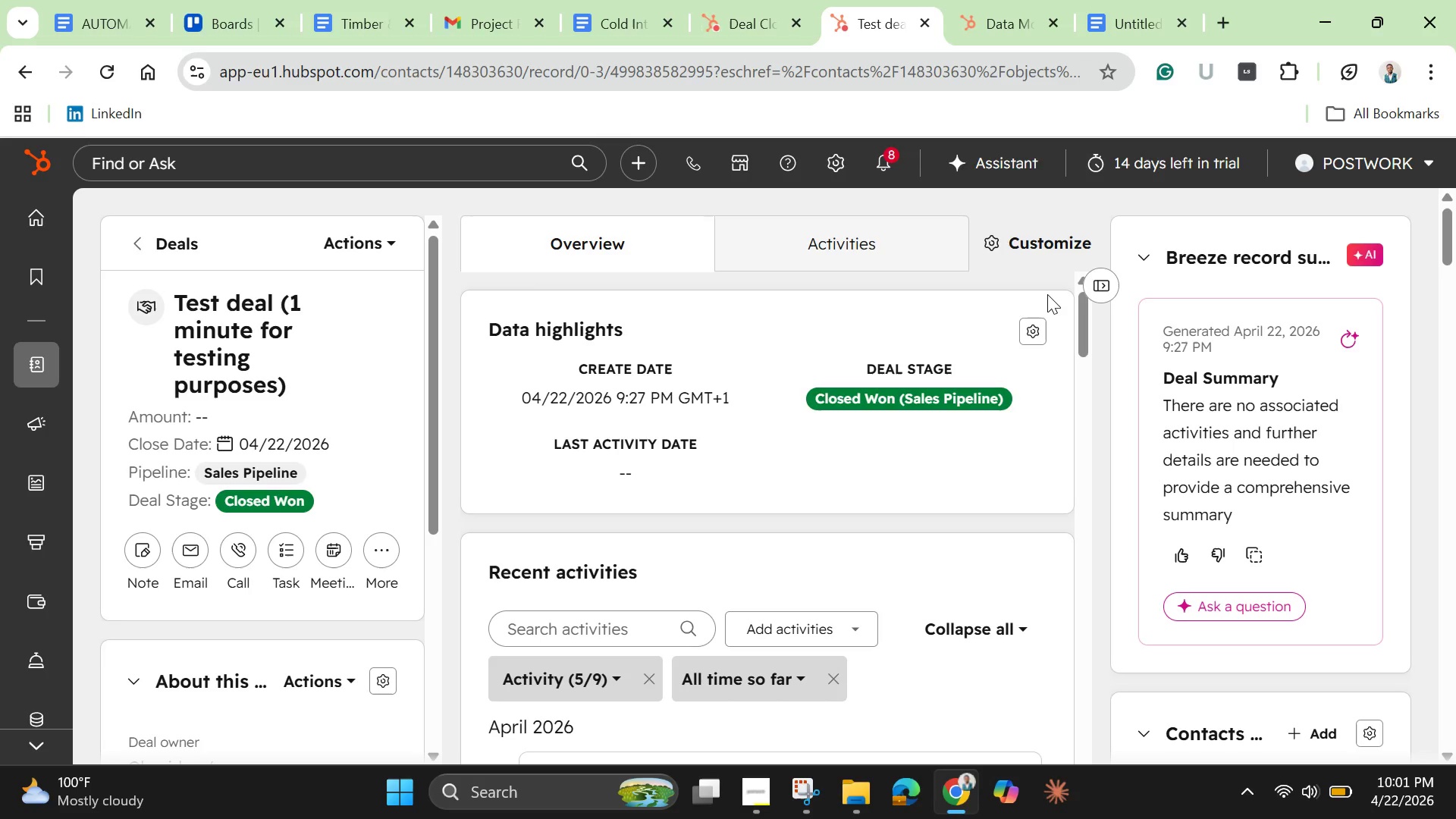 
left_click([1038, 329])
 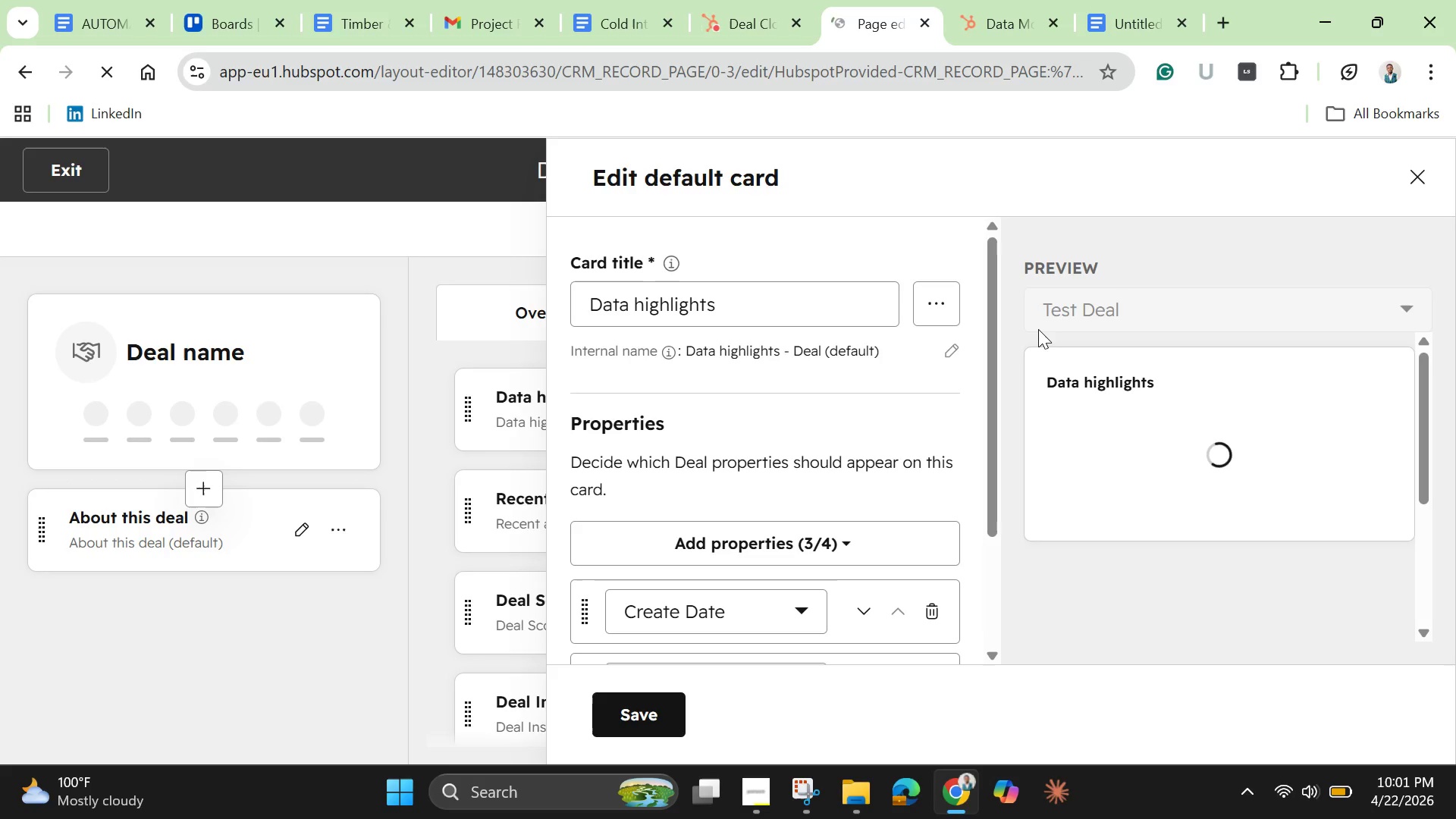 
wait(11.41)
 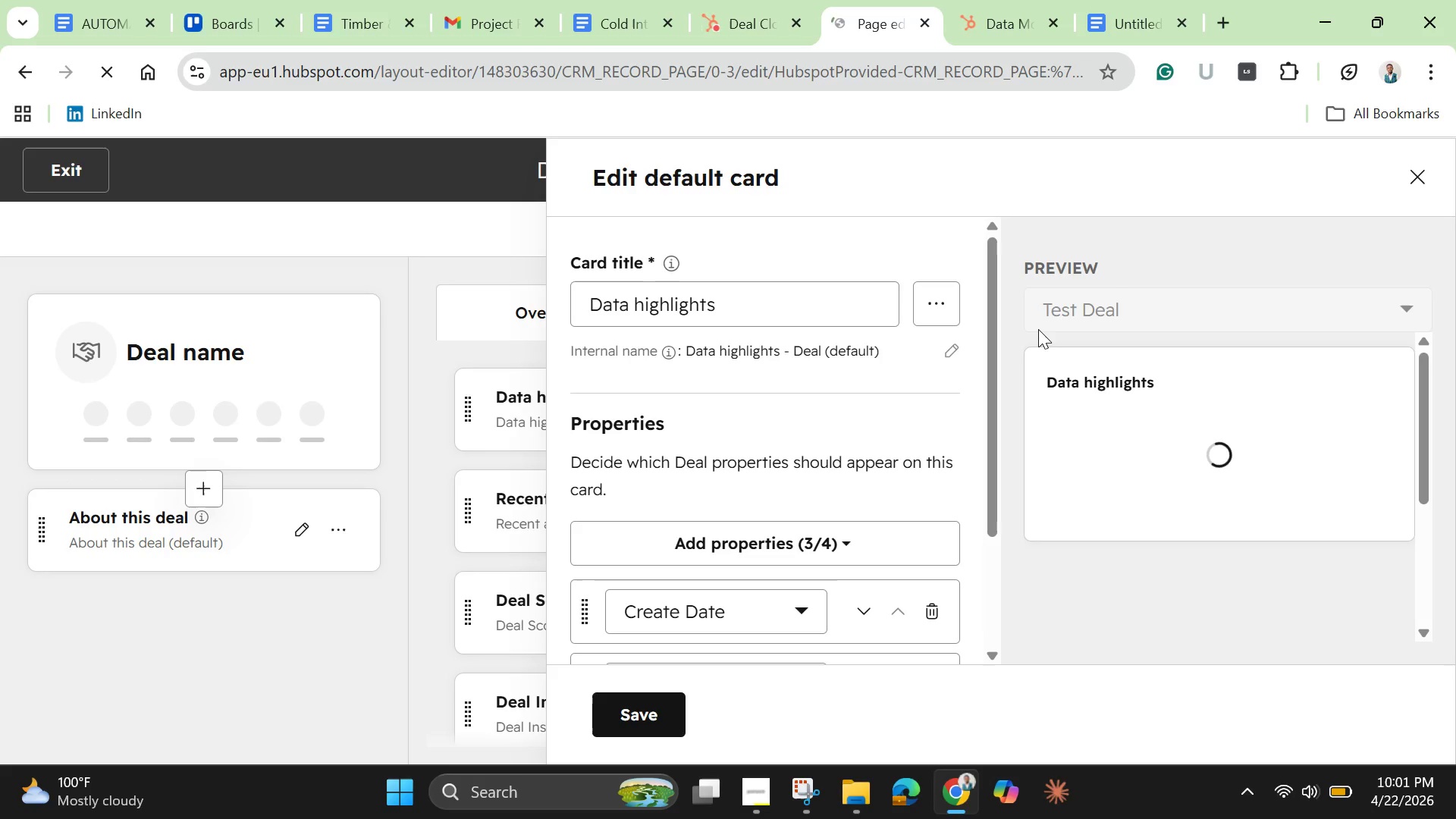 
scroll: coordinate [1038, 329], scroll_direction: down, amount: 2.0
 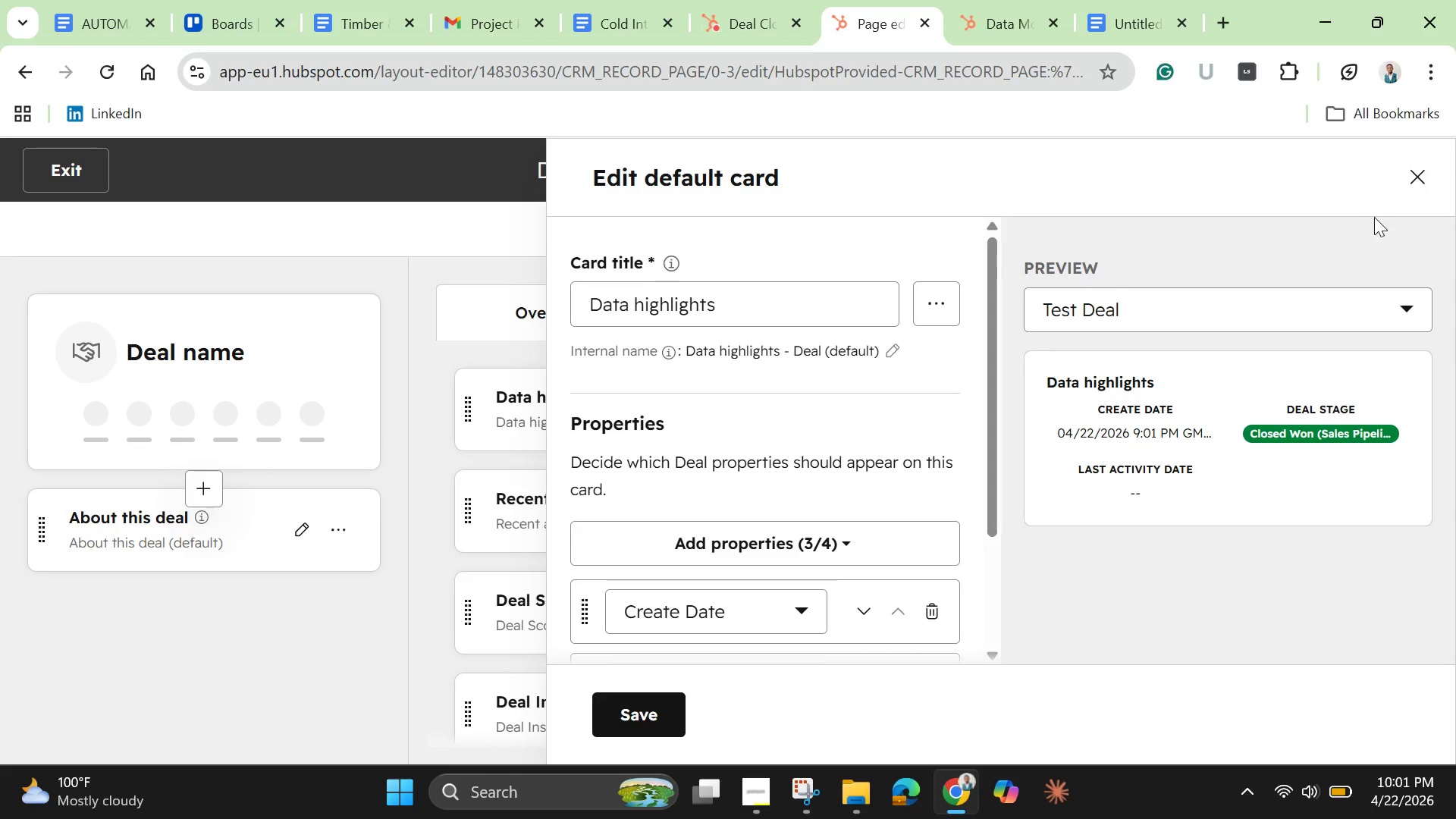 
left_click([1410, 171])
 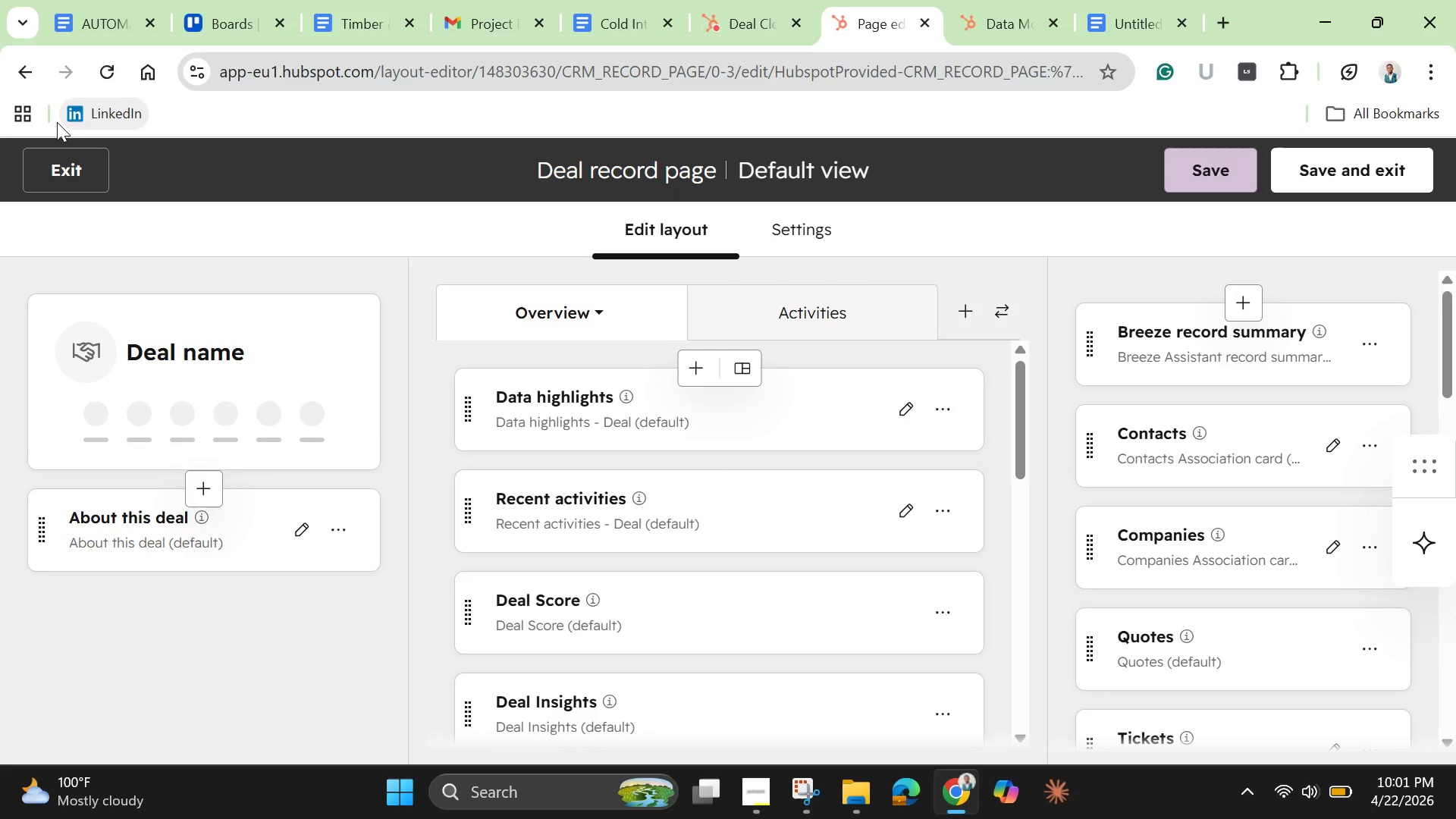 
wait(6.62)
 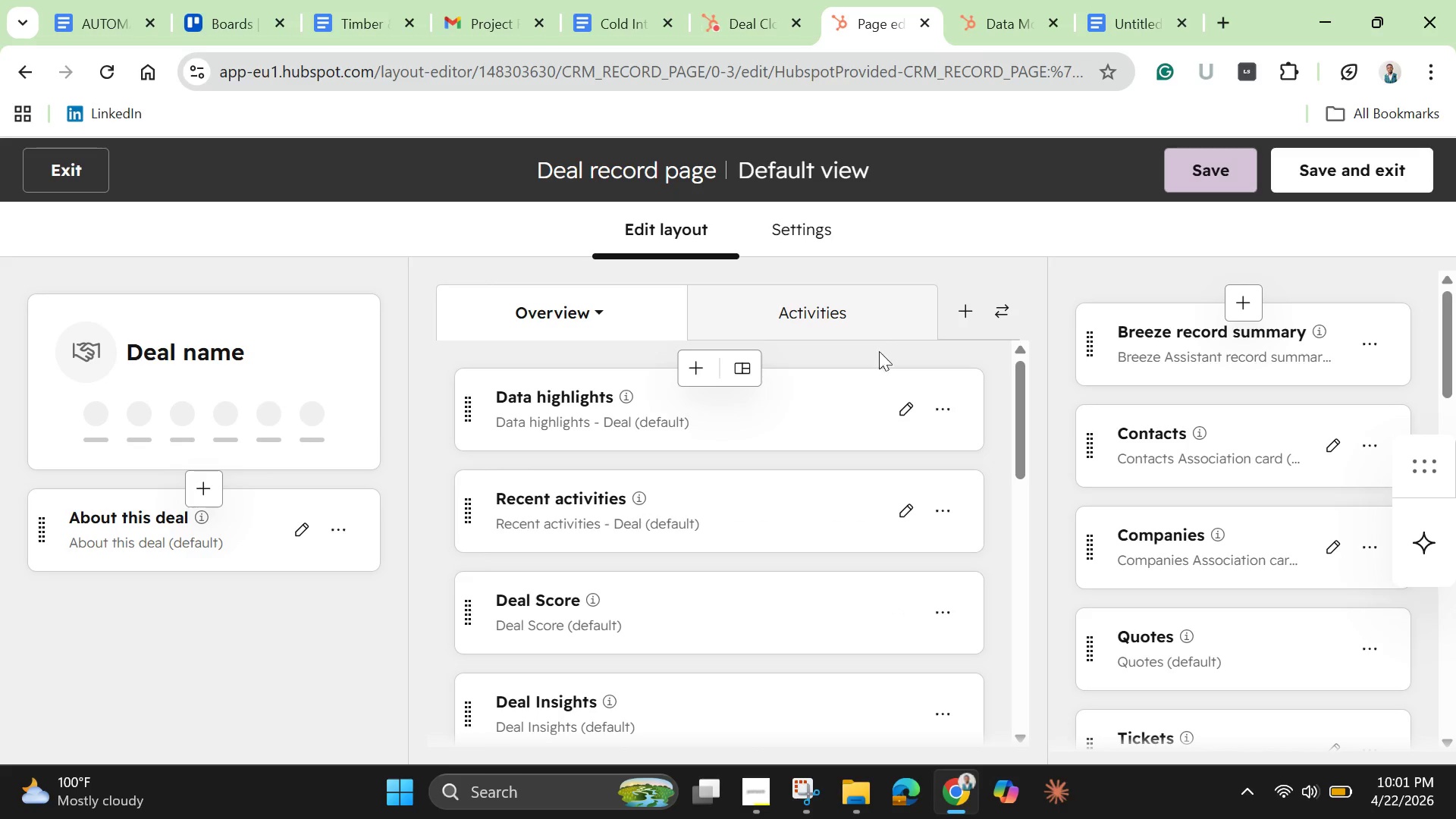 
left_click([41, 155])
 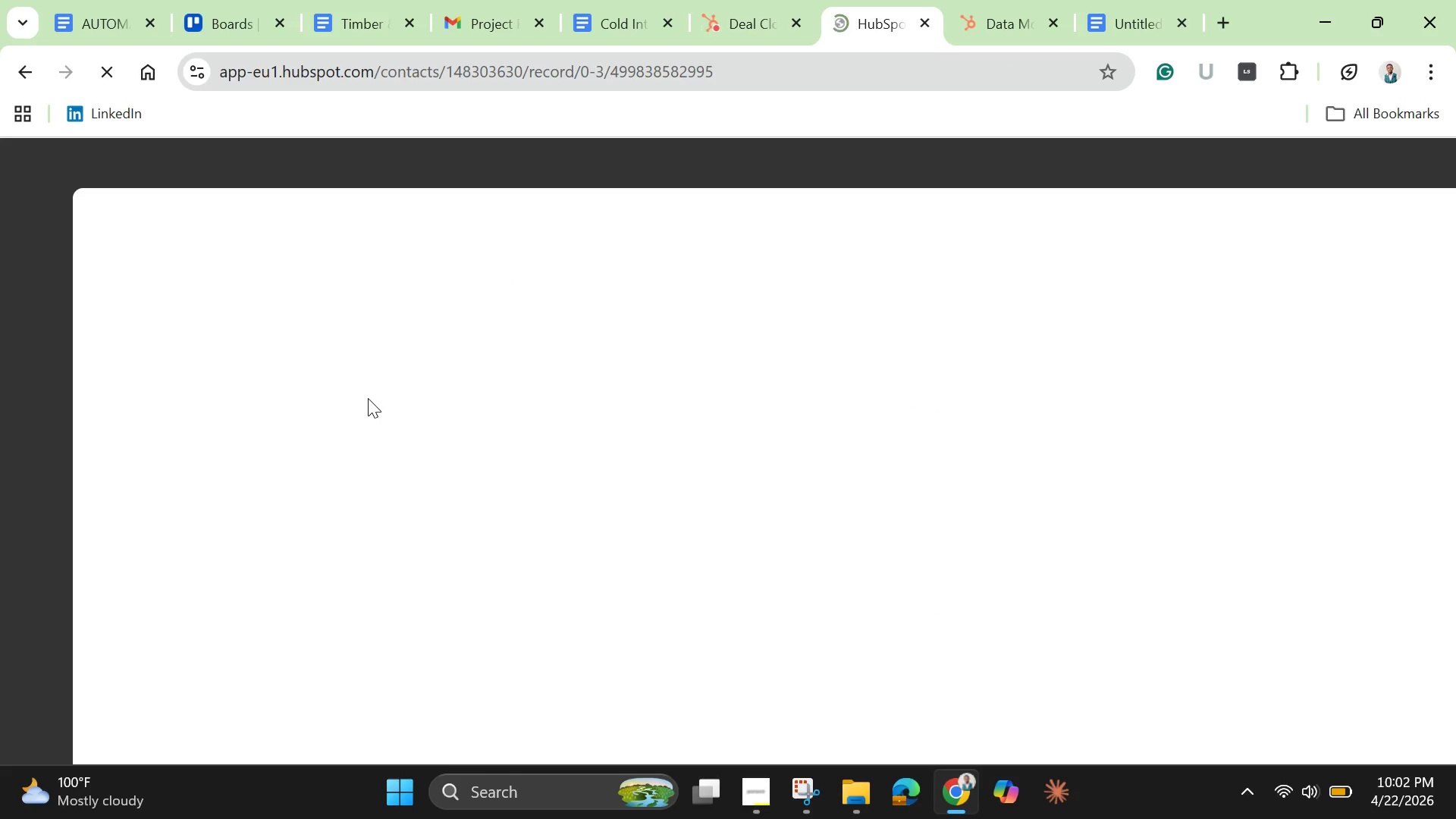 
mouse_move([1116, 480])
 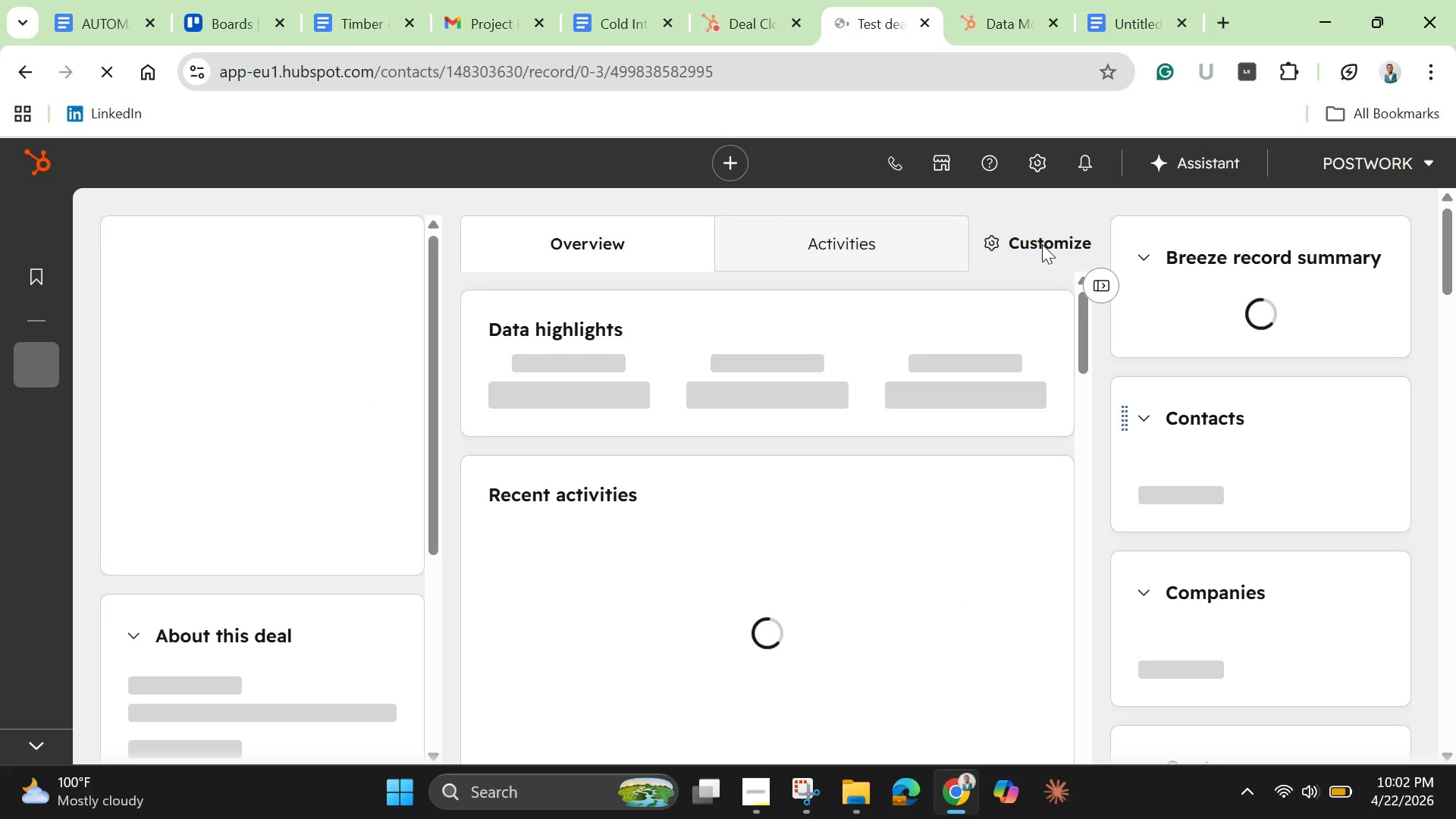 
mouse_move([1044, 254])
 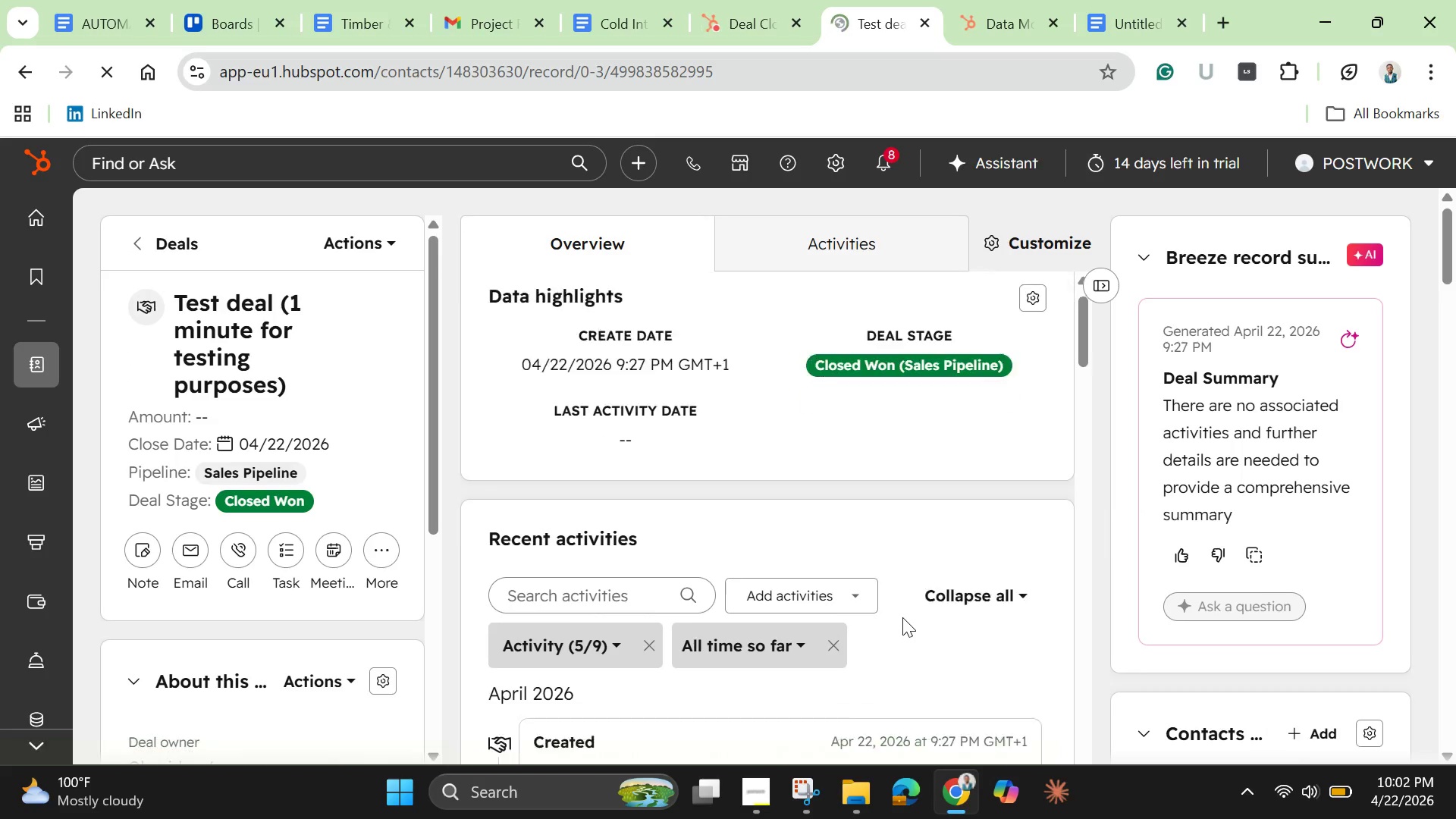 
scroll: coordinate [902, 621], scroll_direction: down, amount: 1.0
 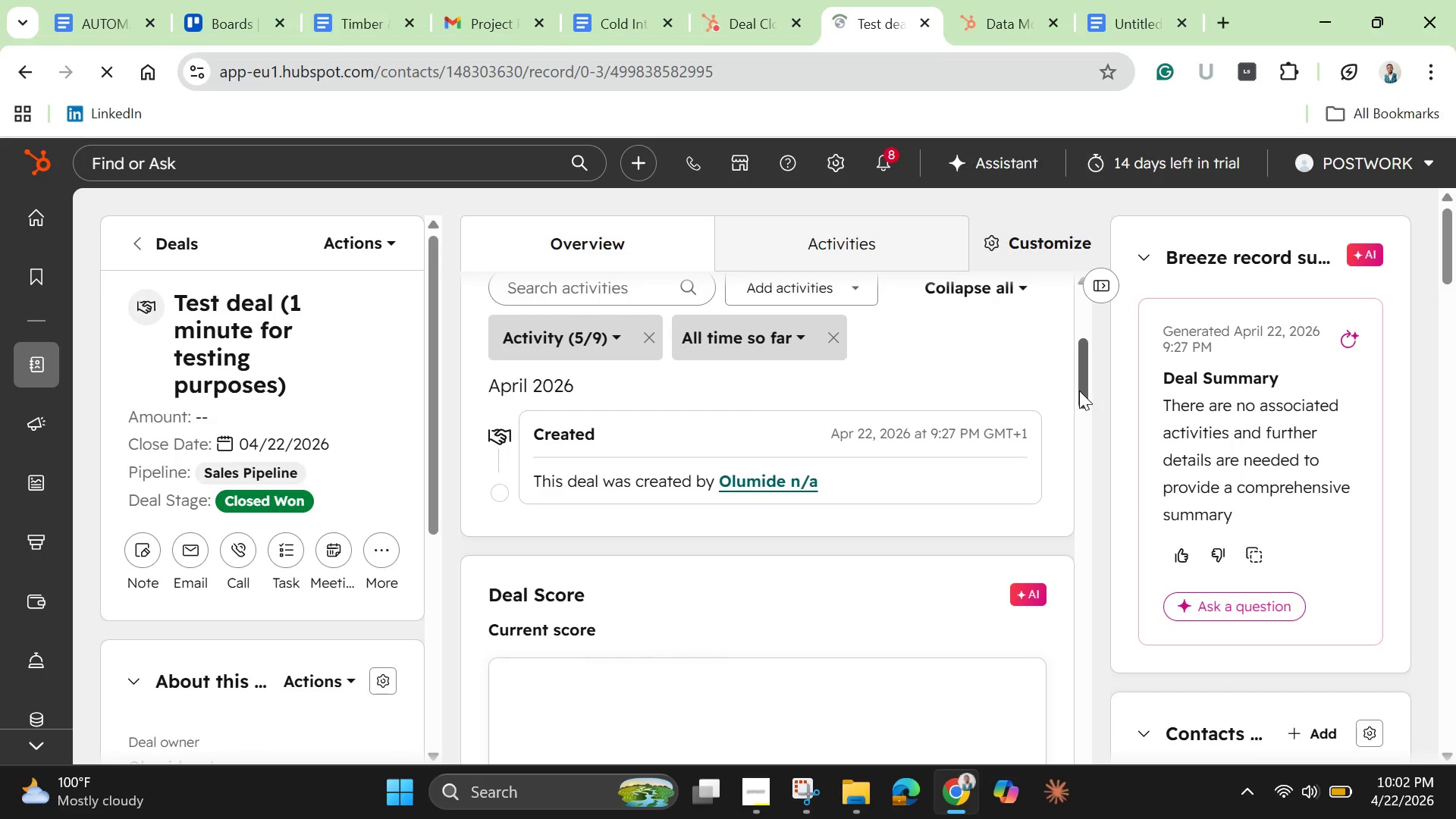 
left_click_drag(start_coordinate=[1079, 391], to_coordinate=[1046, 724])
 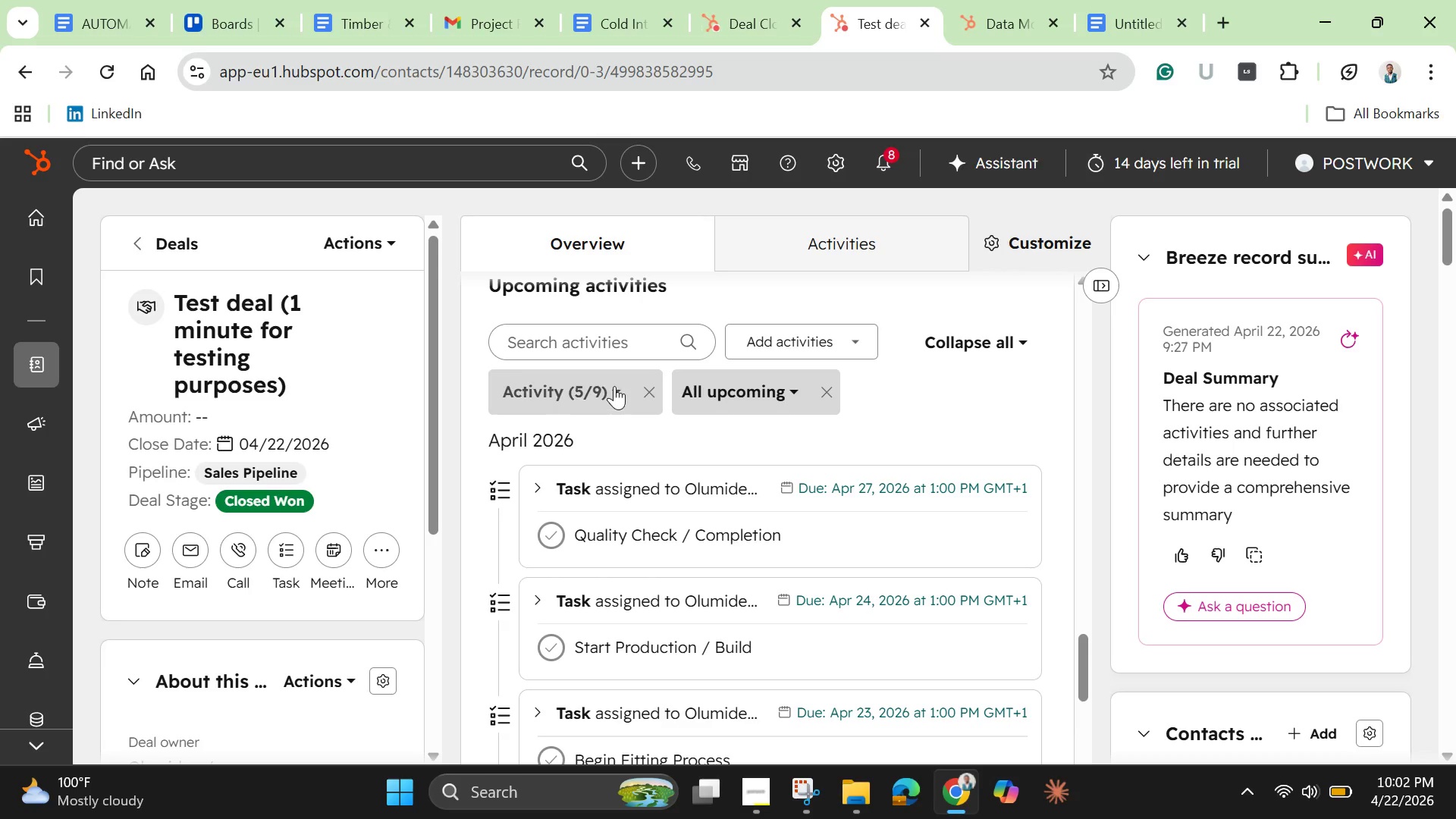 
left_click([614, 386])
 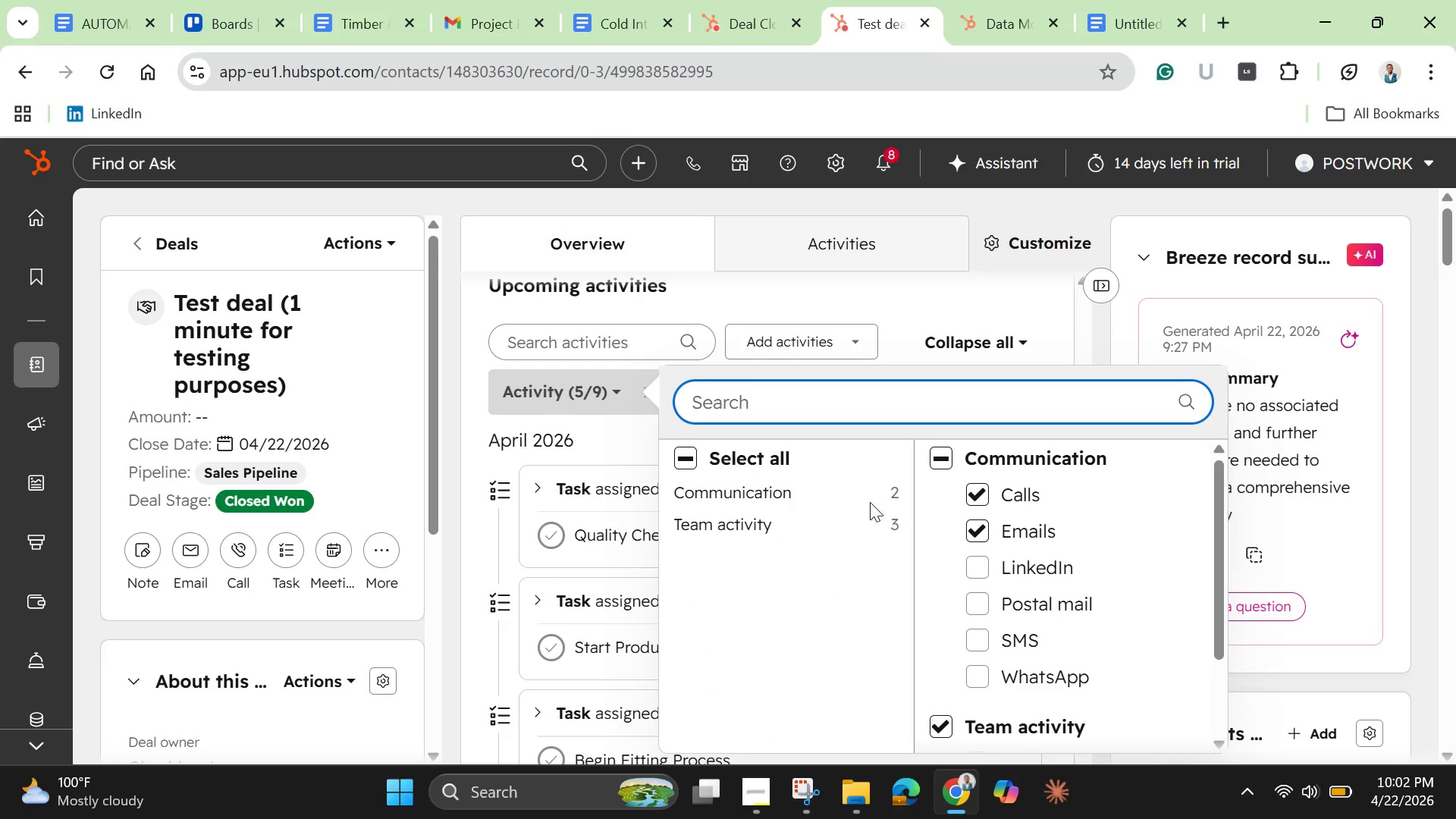 
scroll: coordinate [949, 569], scroll_direction: down, amount: 7.0
 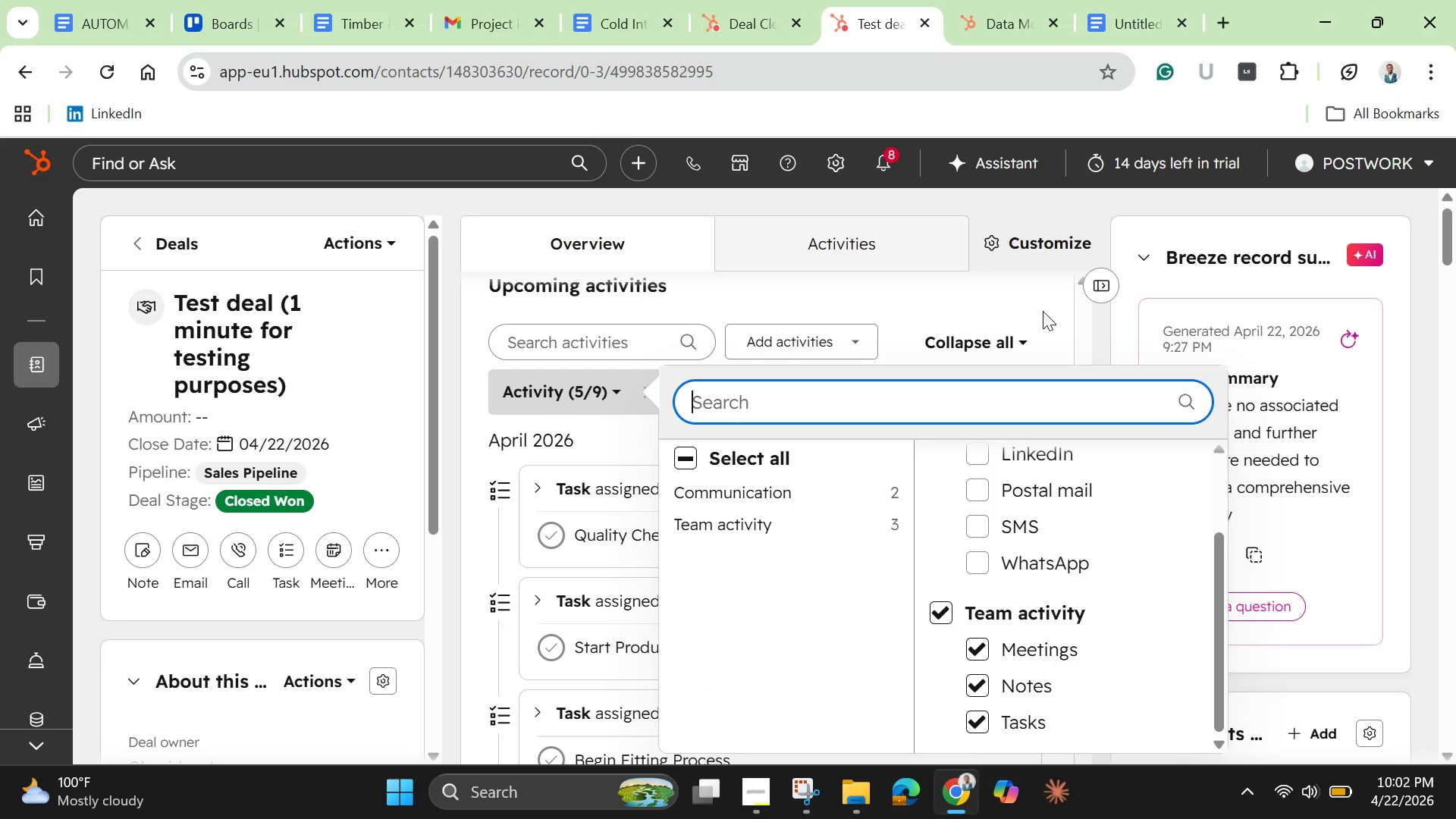 
left_click([1043, 311])
 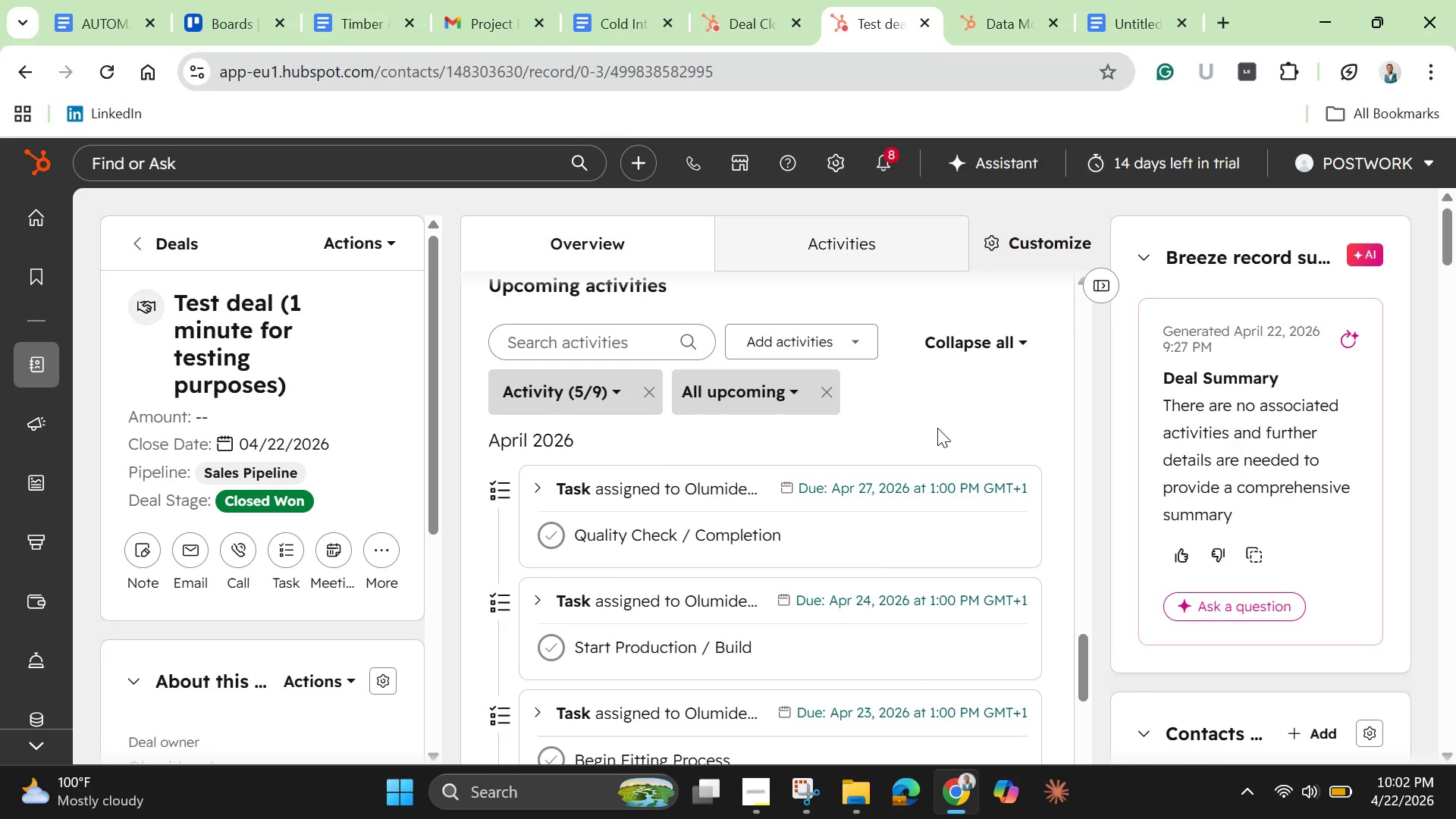 
scroll: coordinate [937, 428], scroll_direction: up, amount: 6.0
 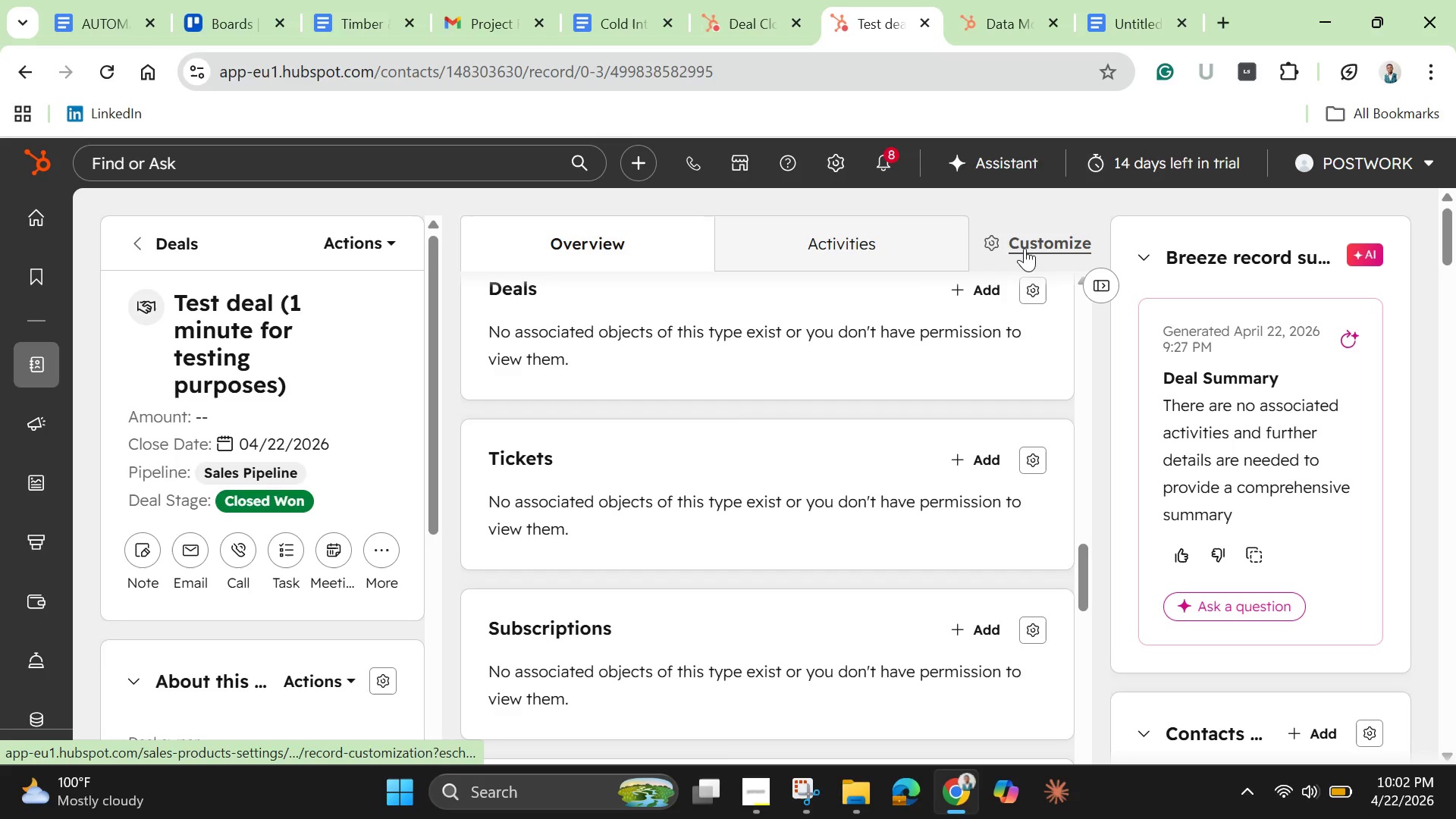 
left_click([1025, 248])
 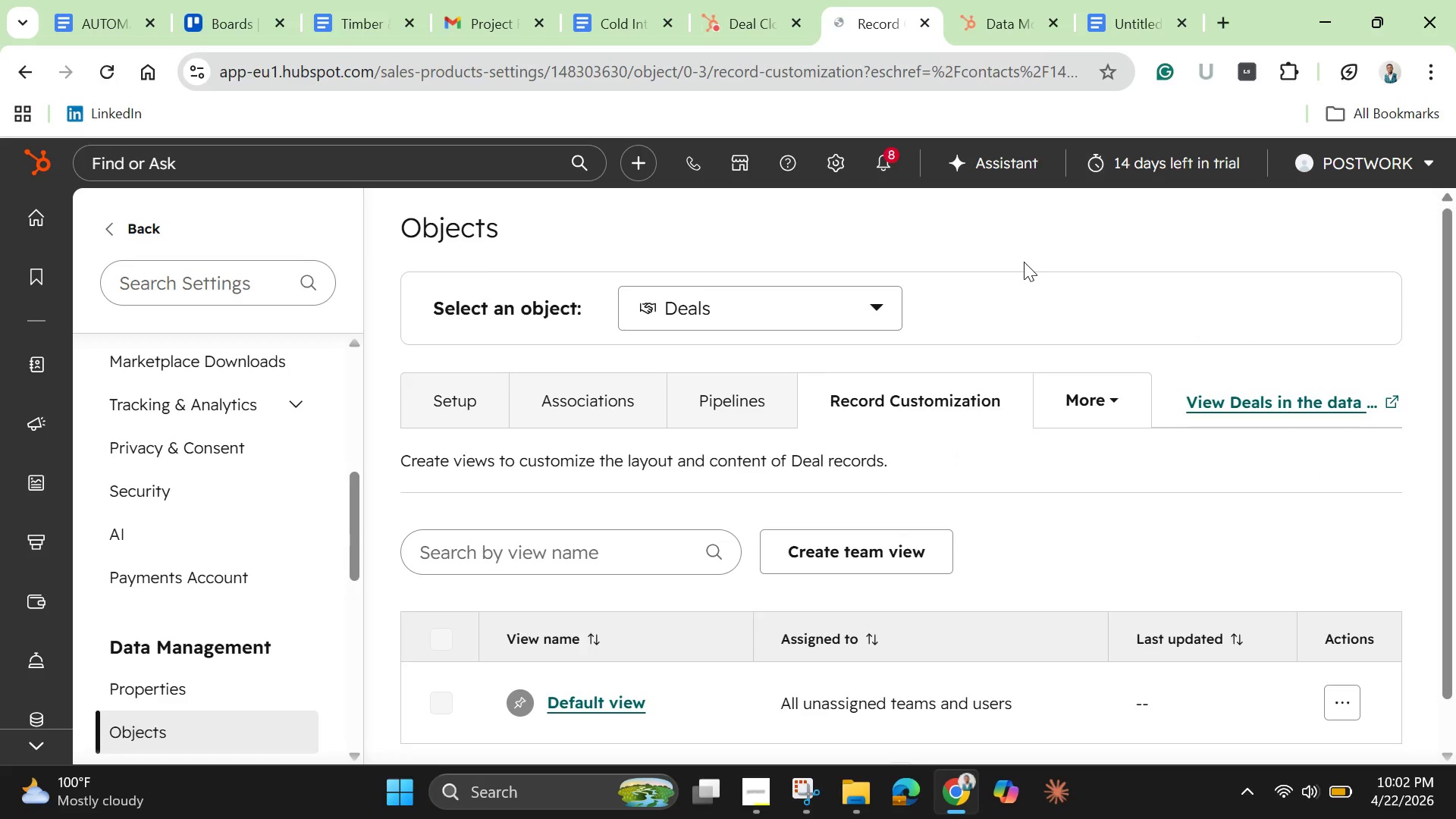 
wait(7.55)
 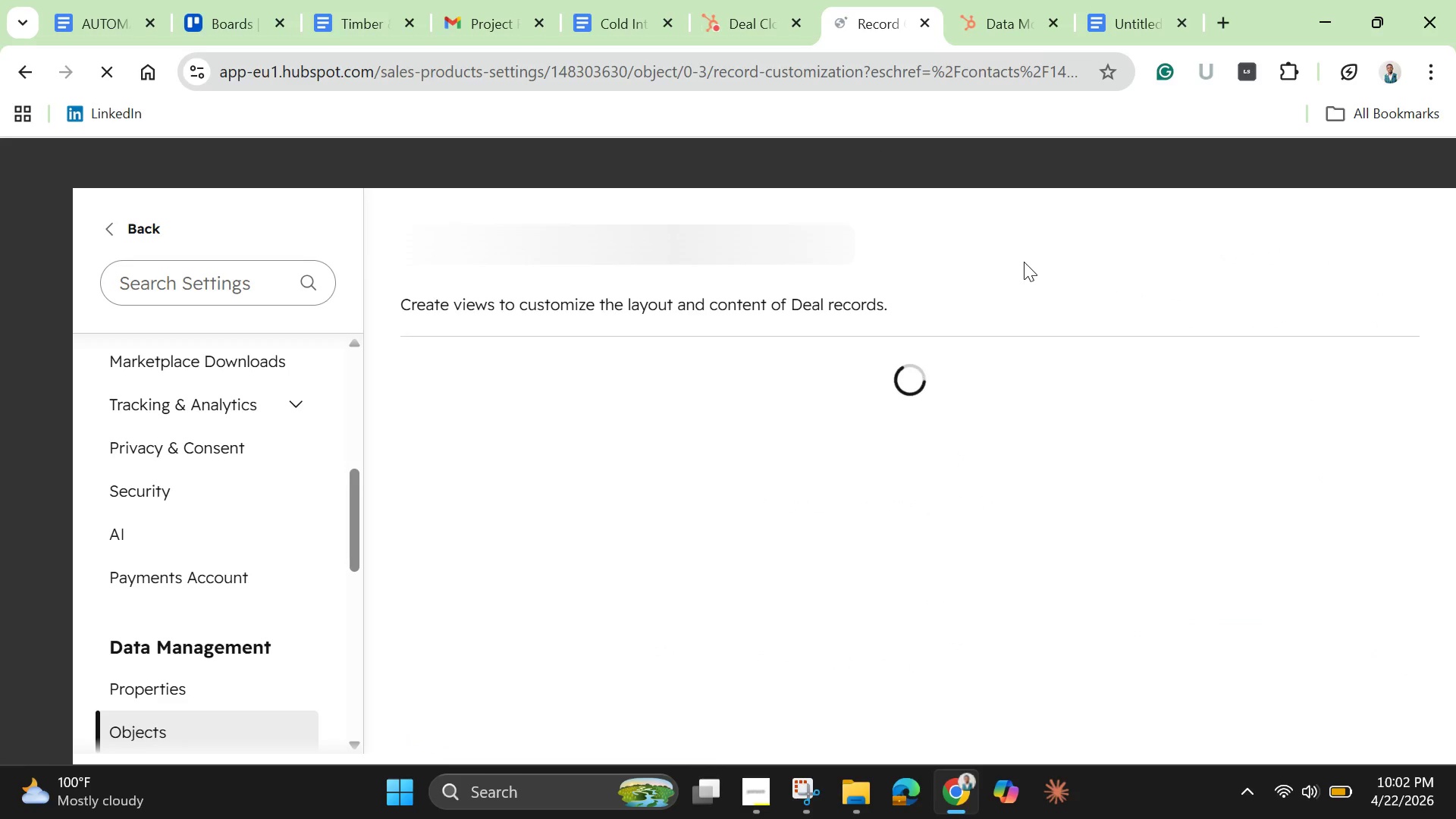 
scroll: coordinate [758, 590], scroll_direction: down, amount: 3.0
 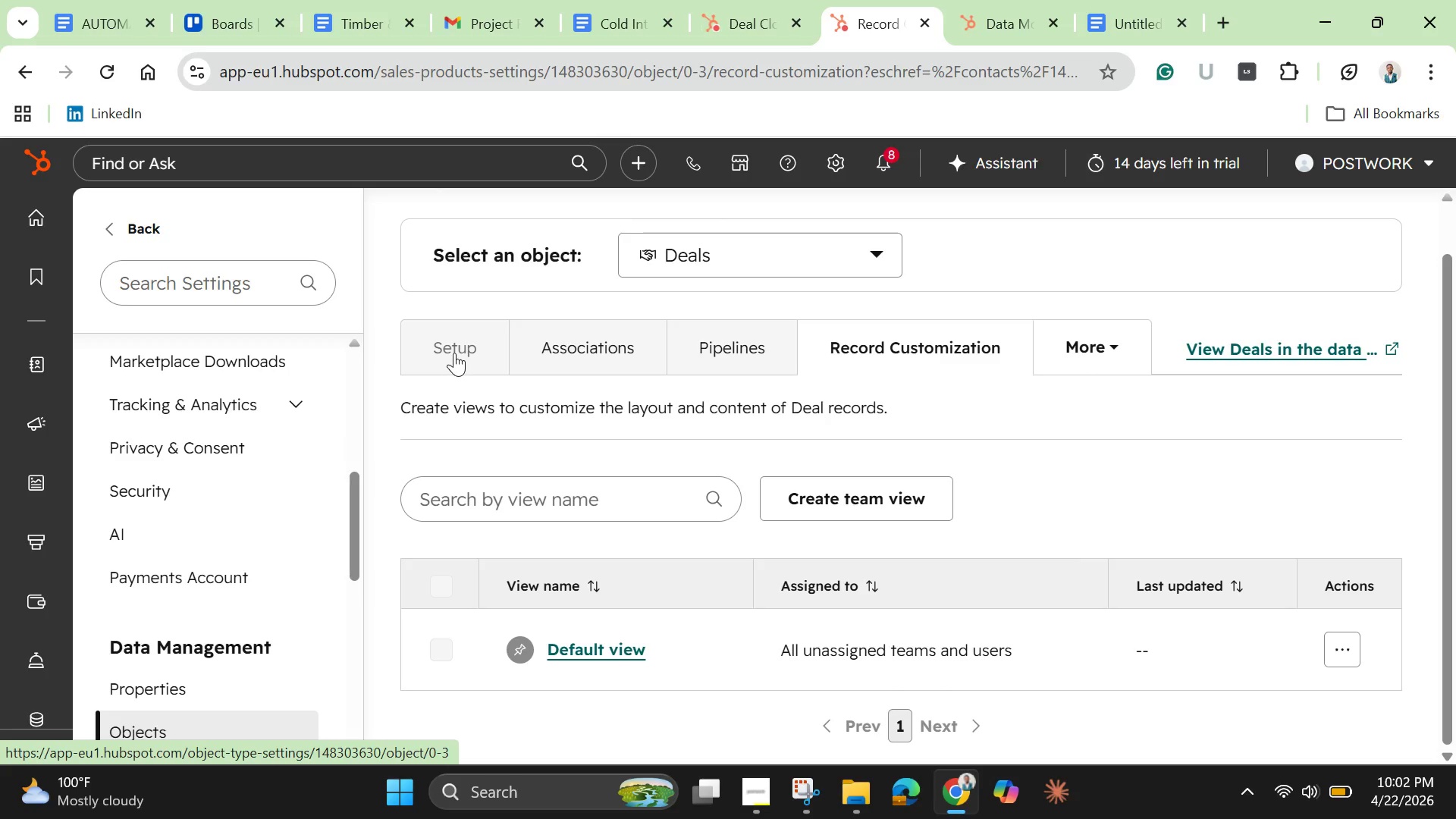 
left_click([454, 353])
 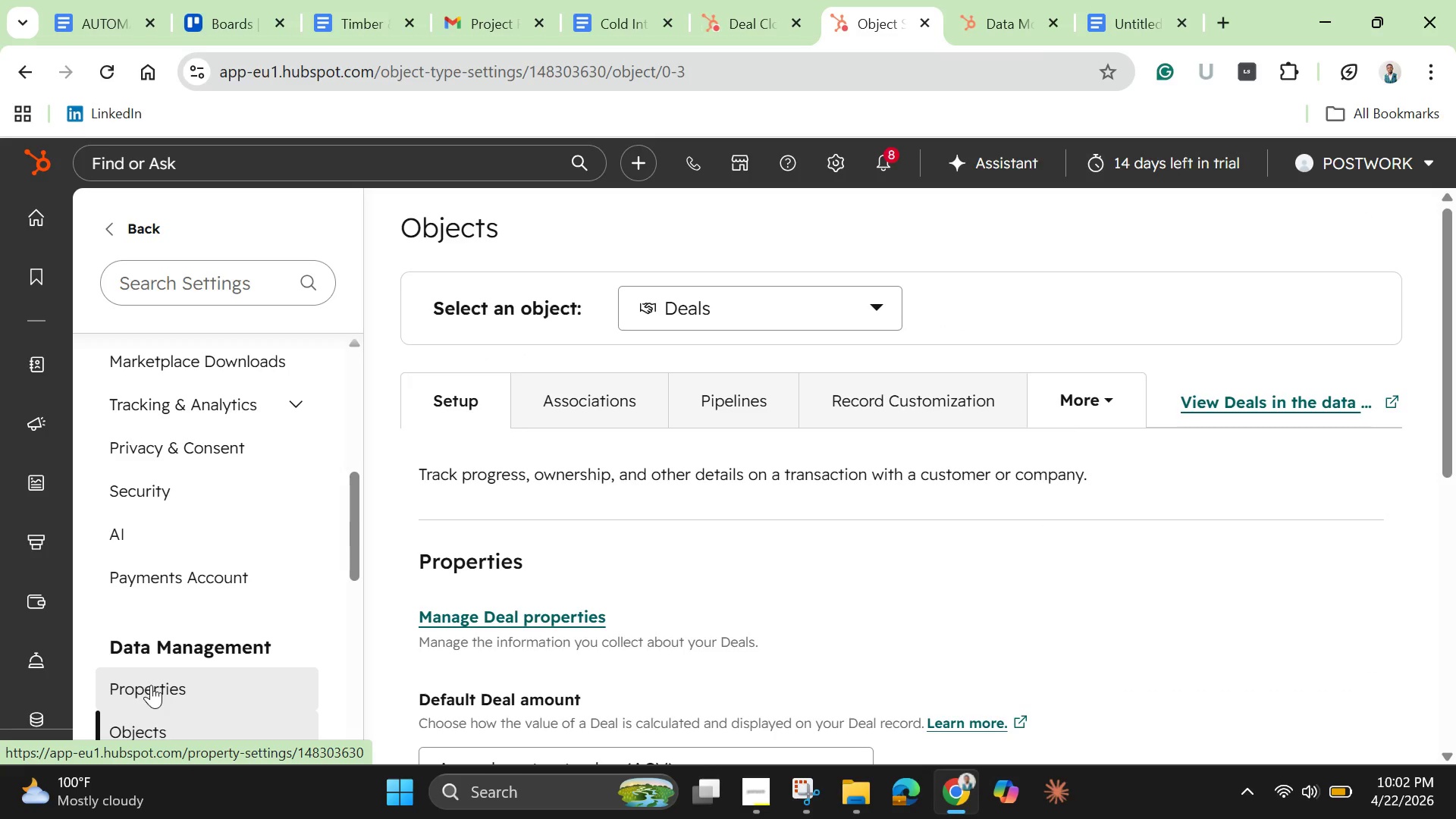 
wait(7.28)
 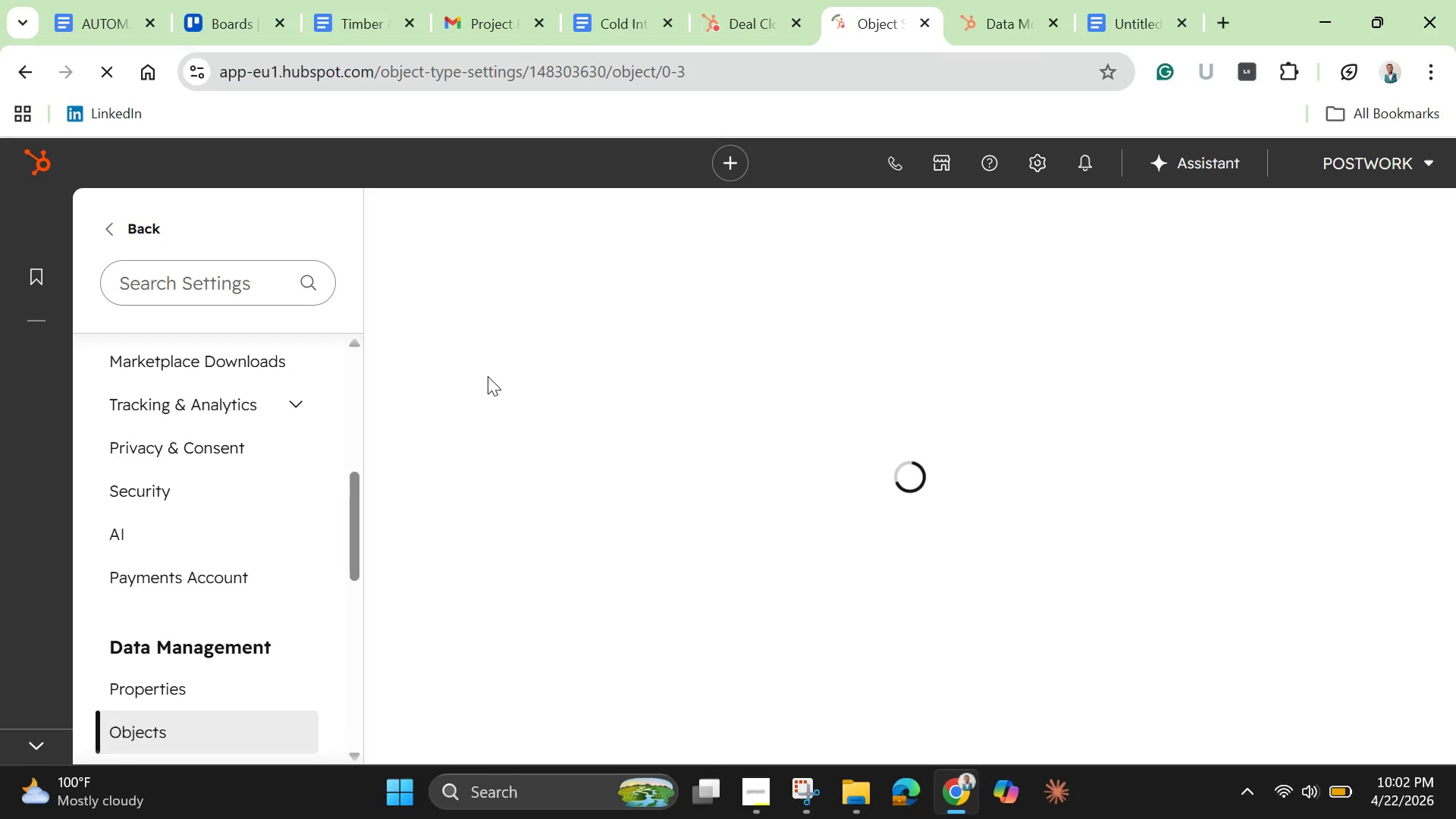 
scroll: coordinate [544, 613], scroll_direction: down, amount: 2.0
 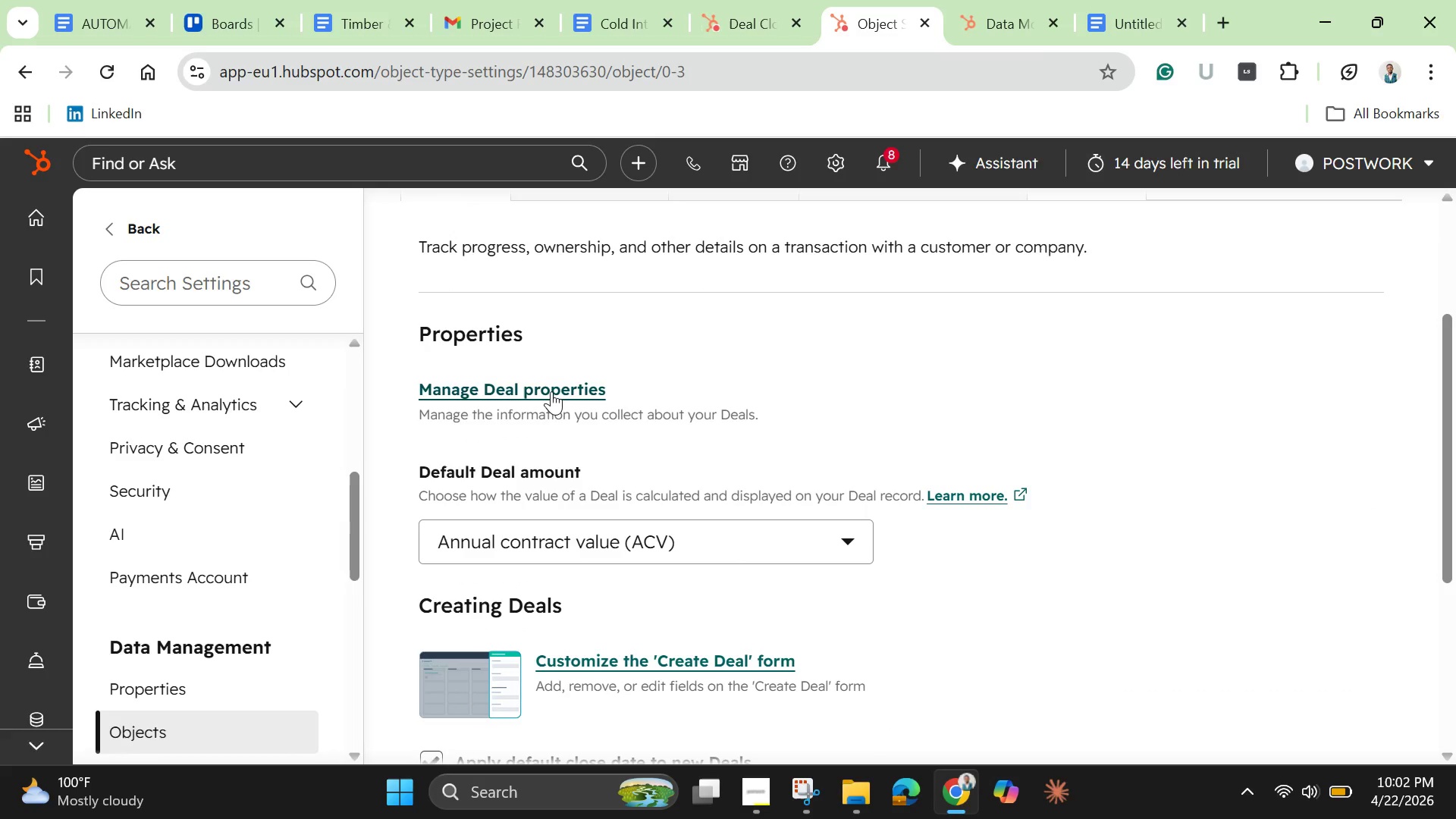 
left_click([551, 391])
 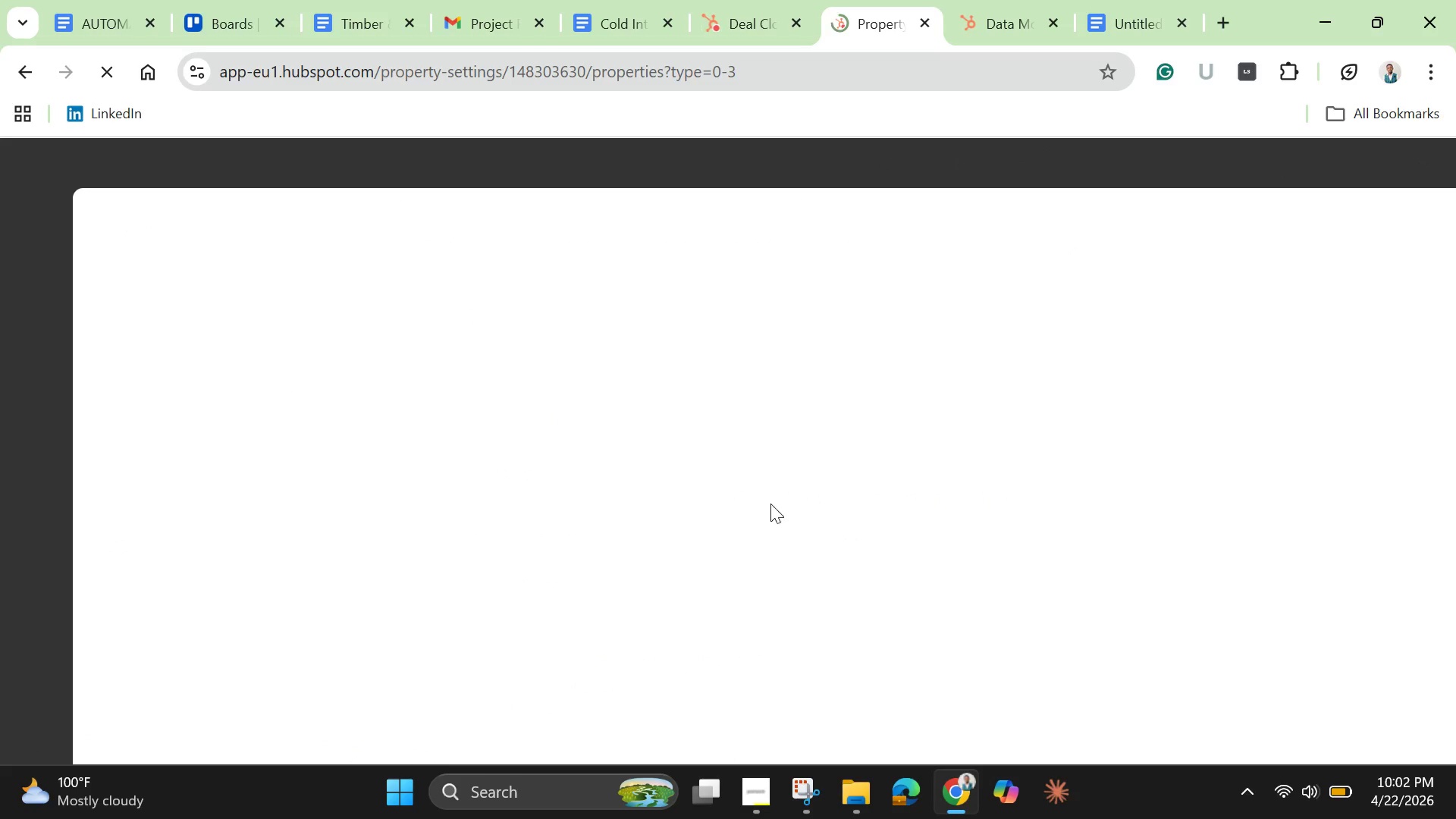 
mouse_move([990, 532])
 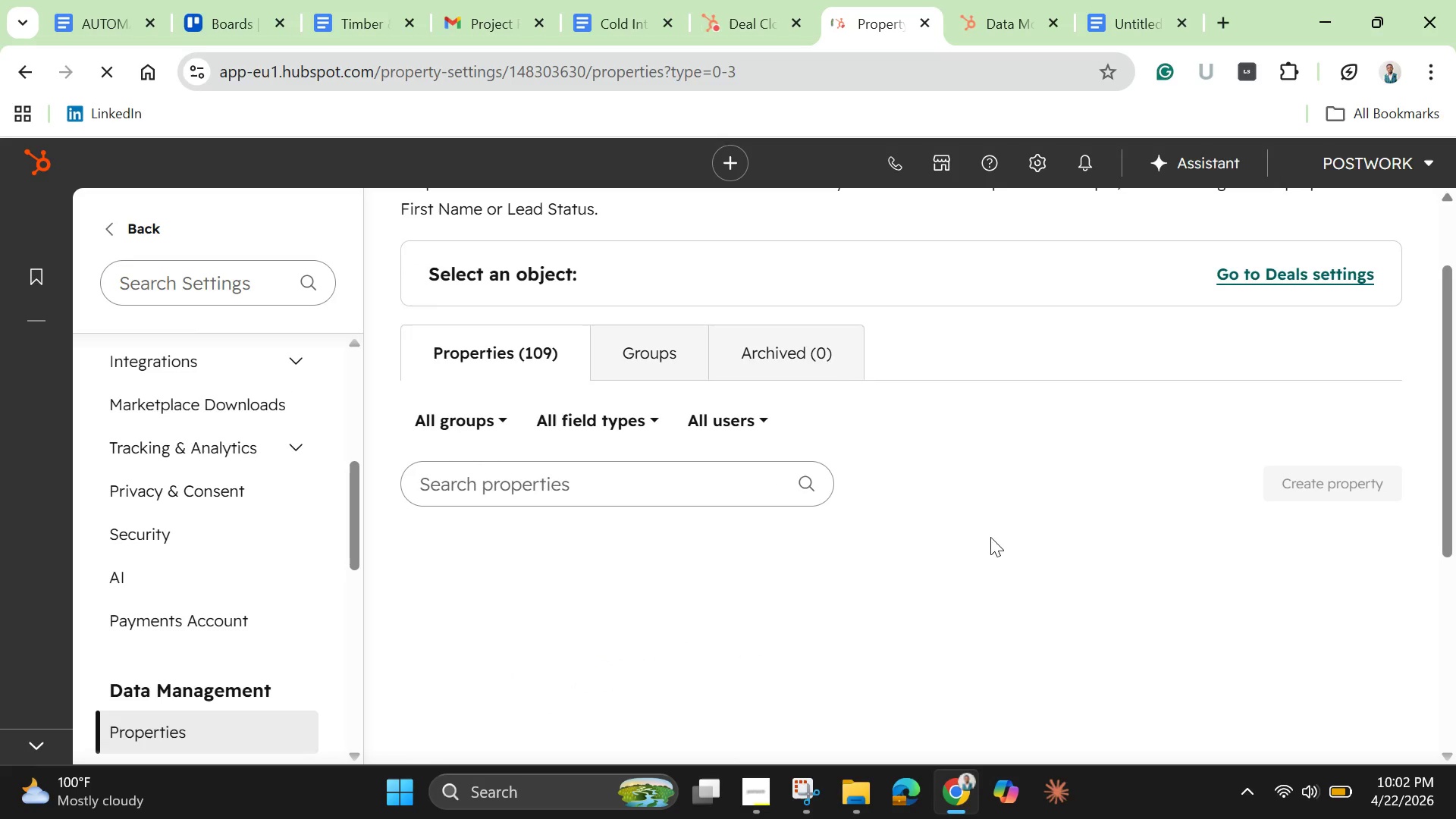 
scroll: coordinate [990, 534], scroll_direction: down, amount: 1.0
 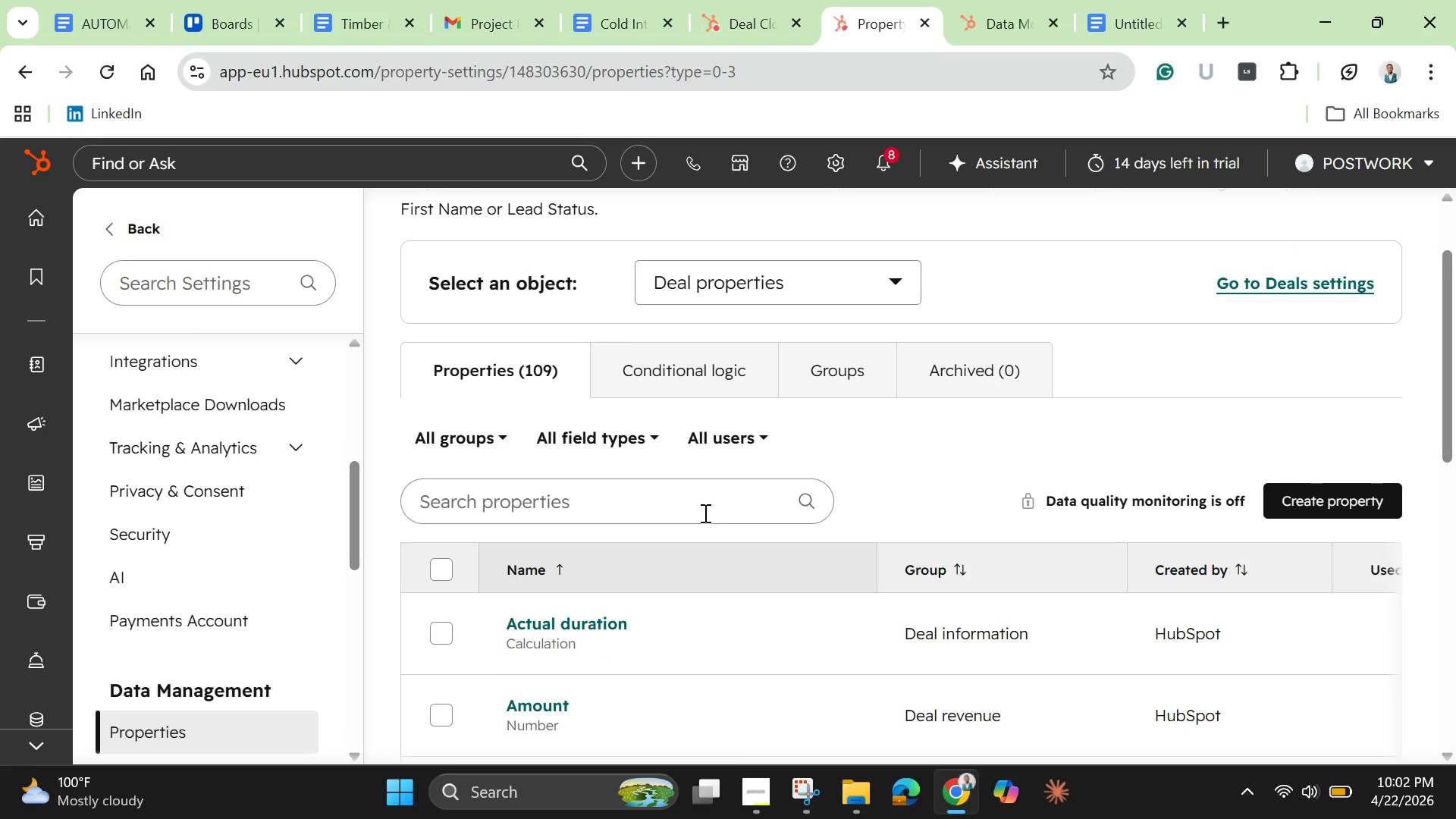 
left_click([701, 504])
 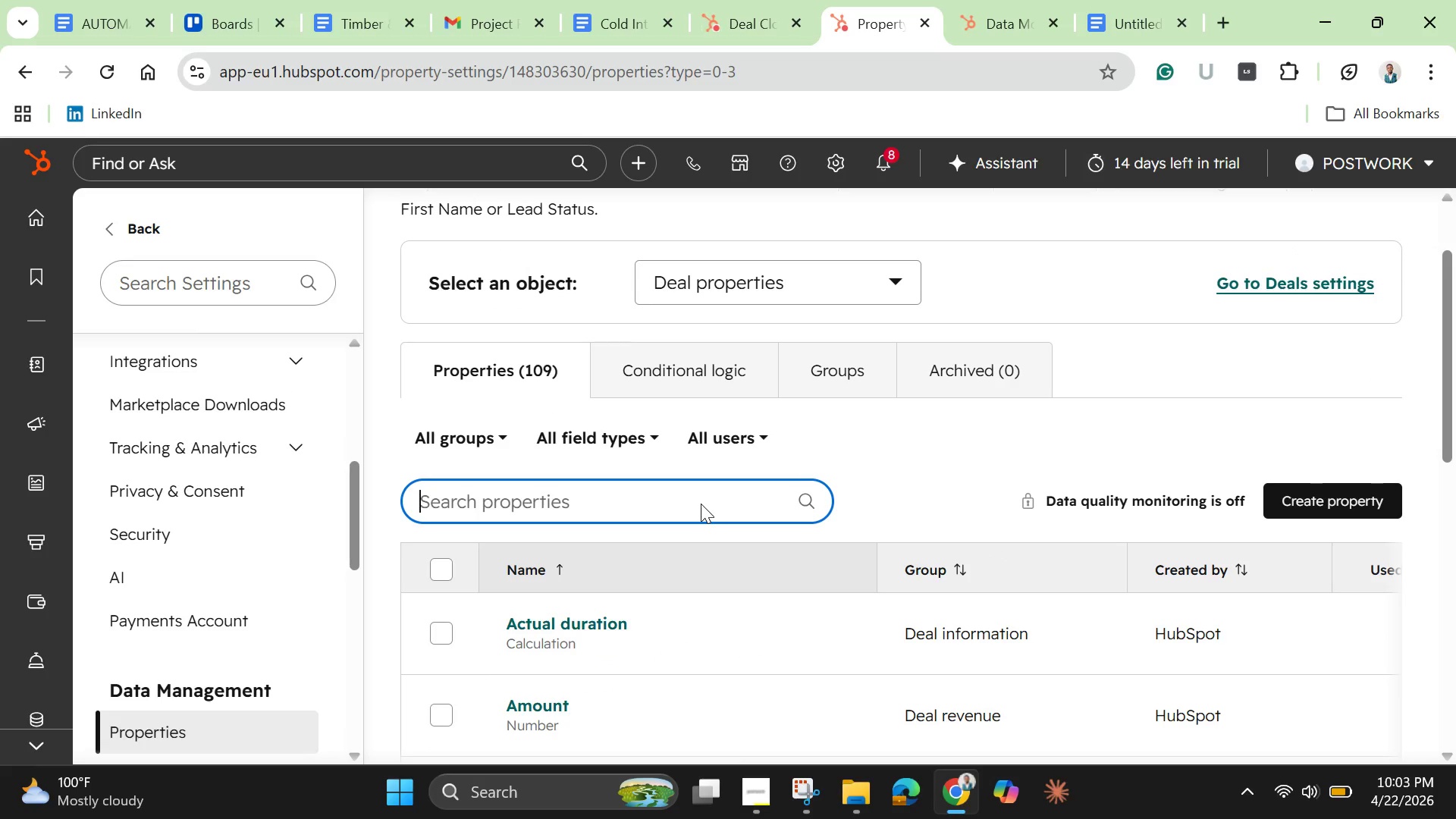 
type(buil)
 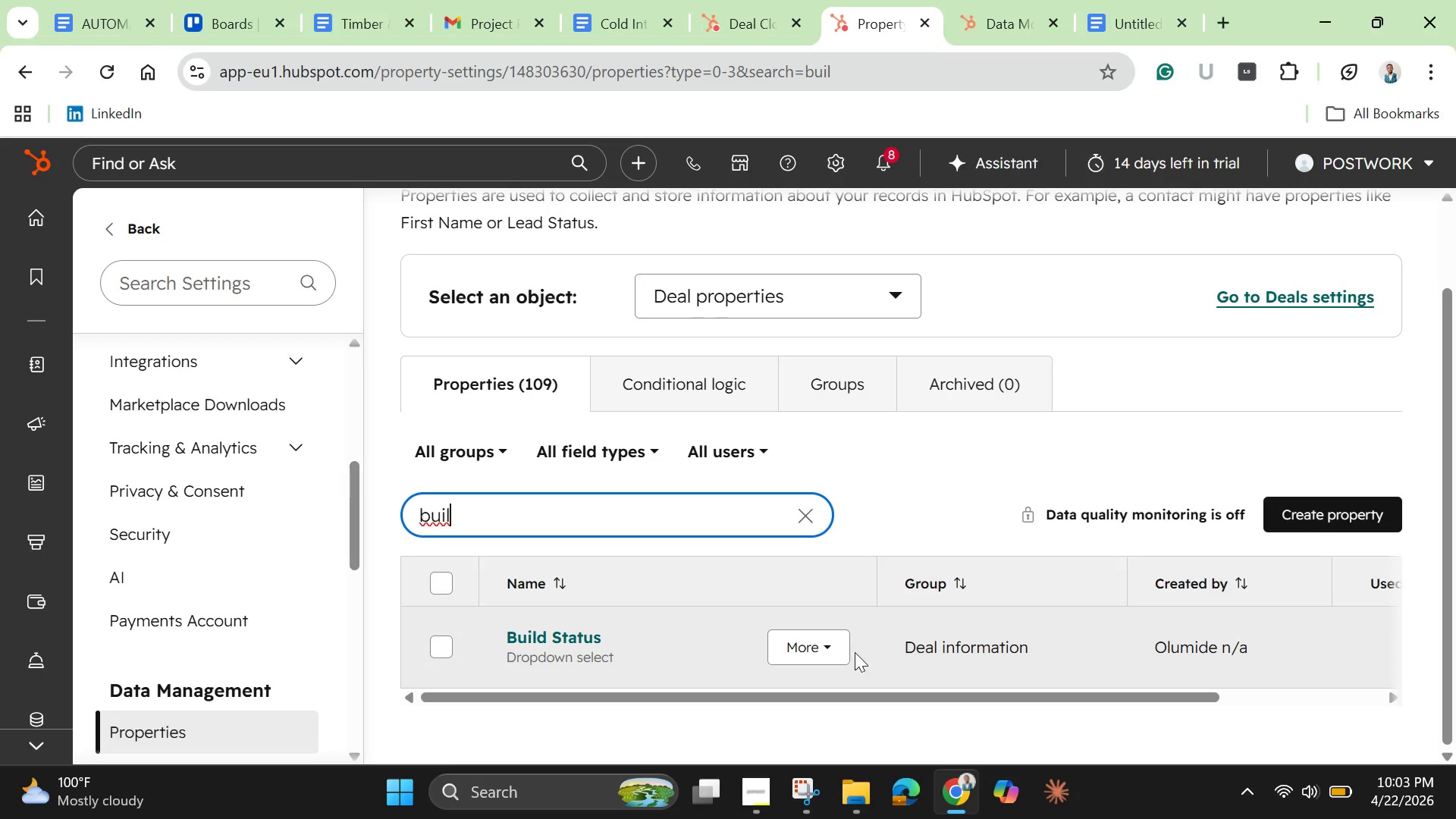 
left_click([807, 646])
 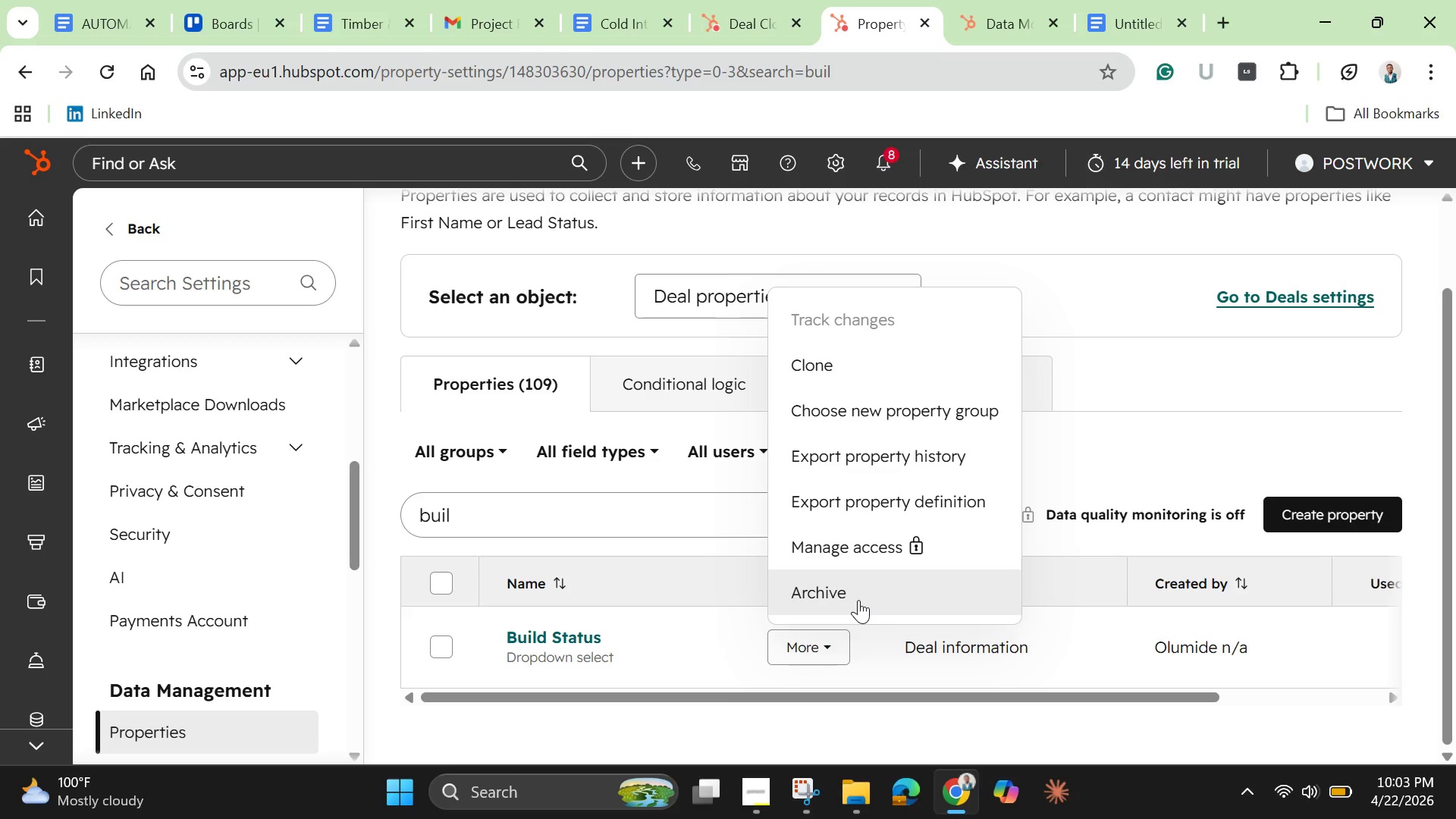 
wait(39.11)
 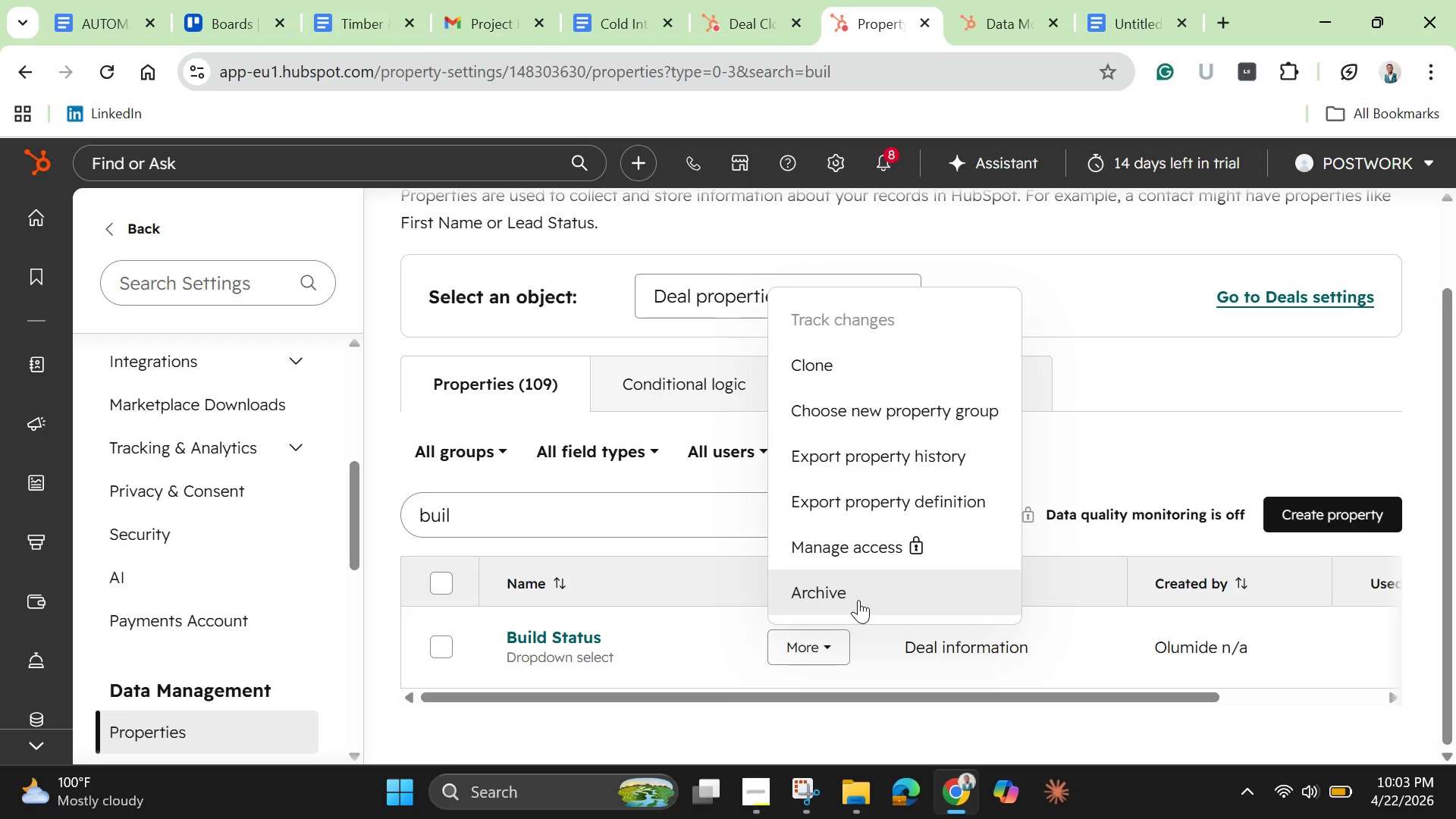 
left_click([1041, 228])
 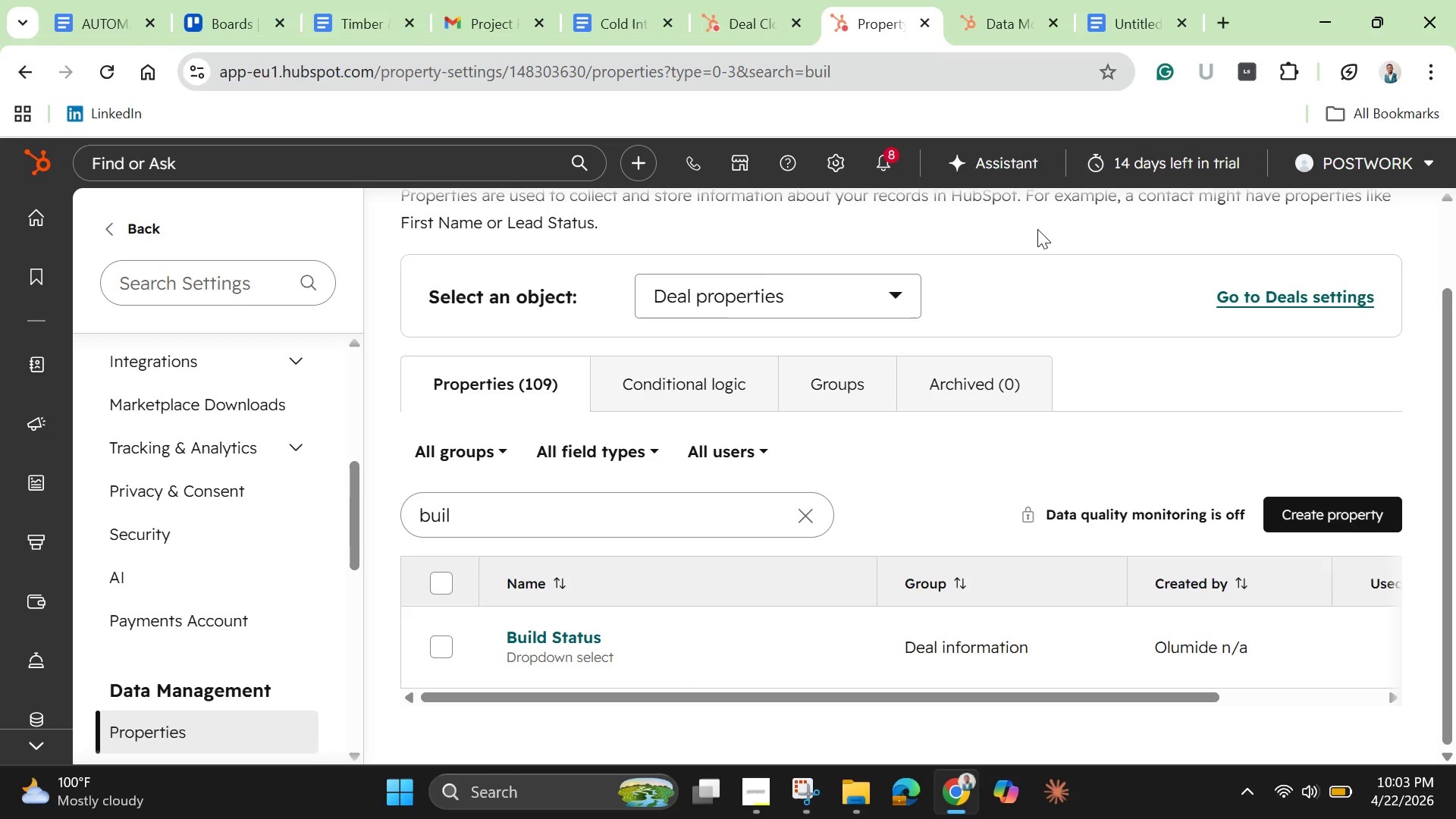 
wait(19.66)
 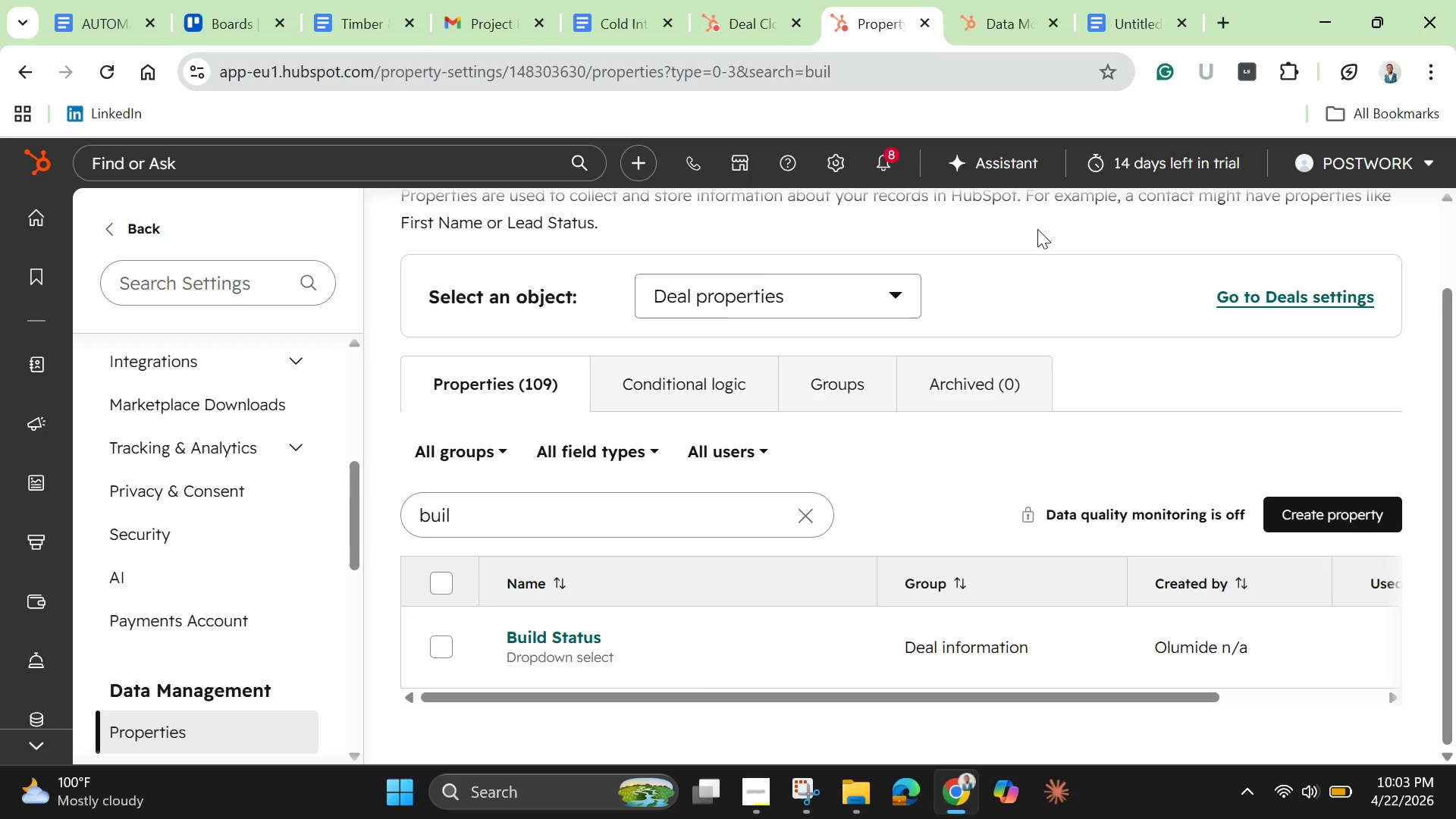 
scroll: coordinate [765, 297], scroll_direction: up, amount: 4.0
 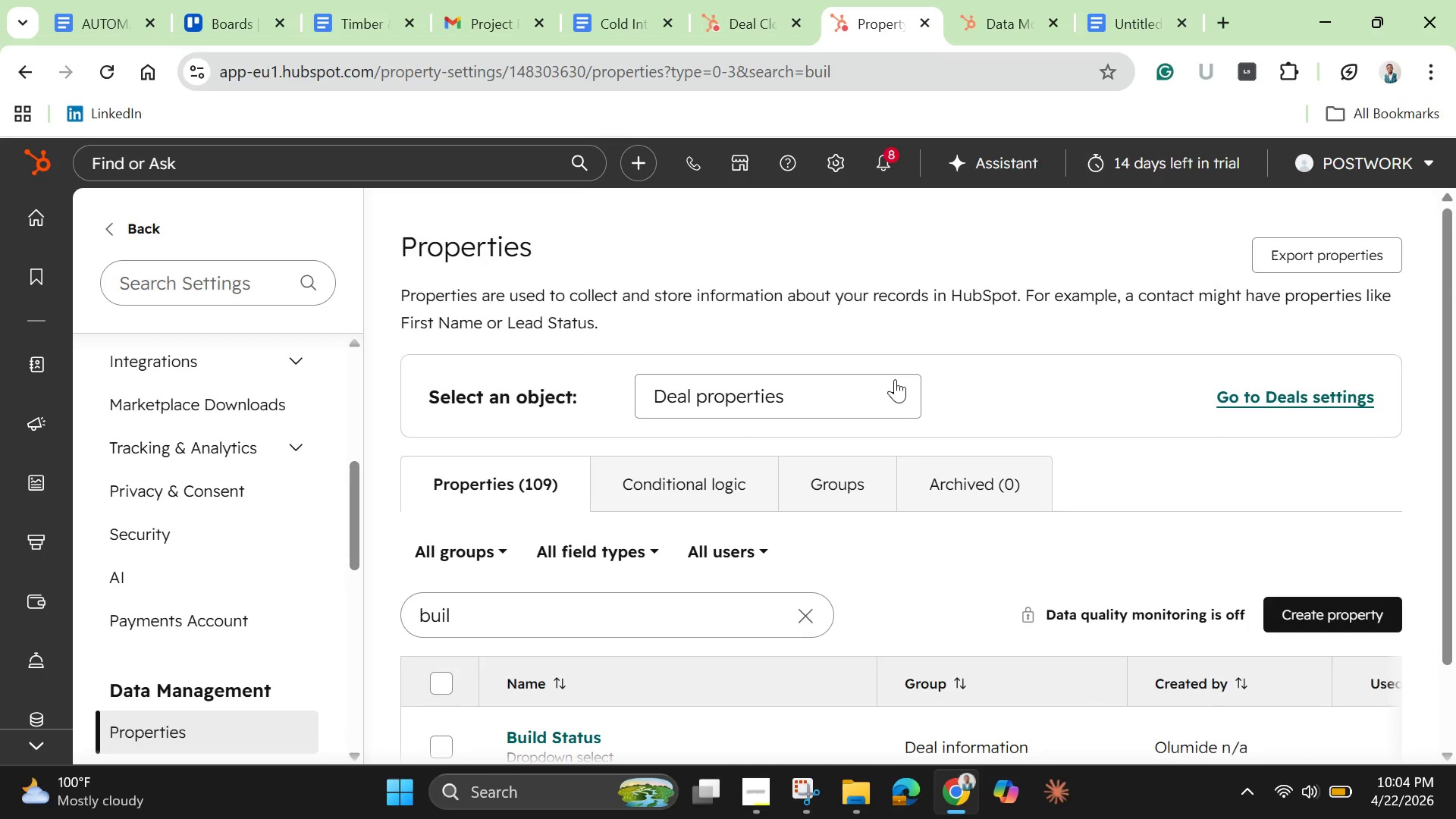 
left_click([895, 379])
 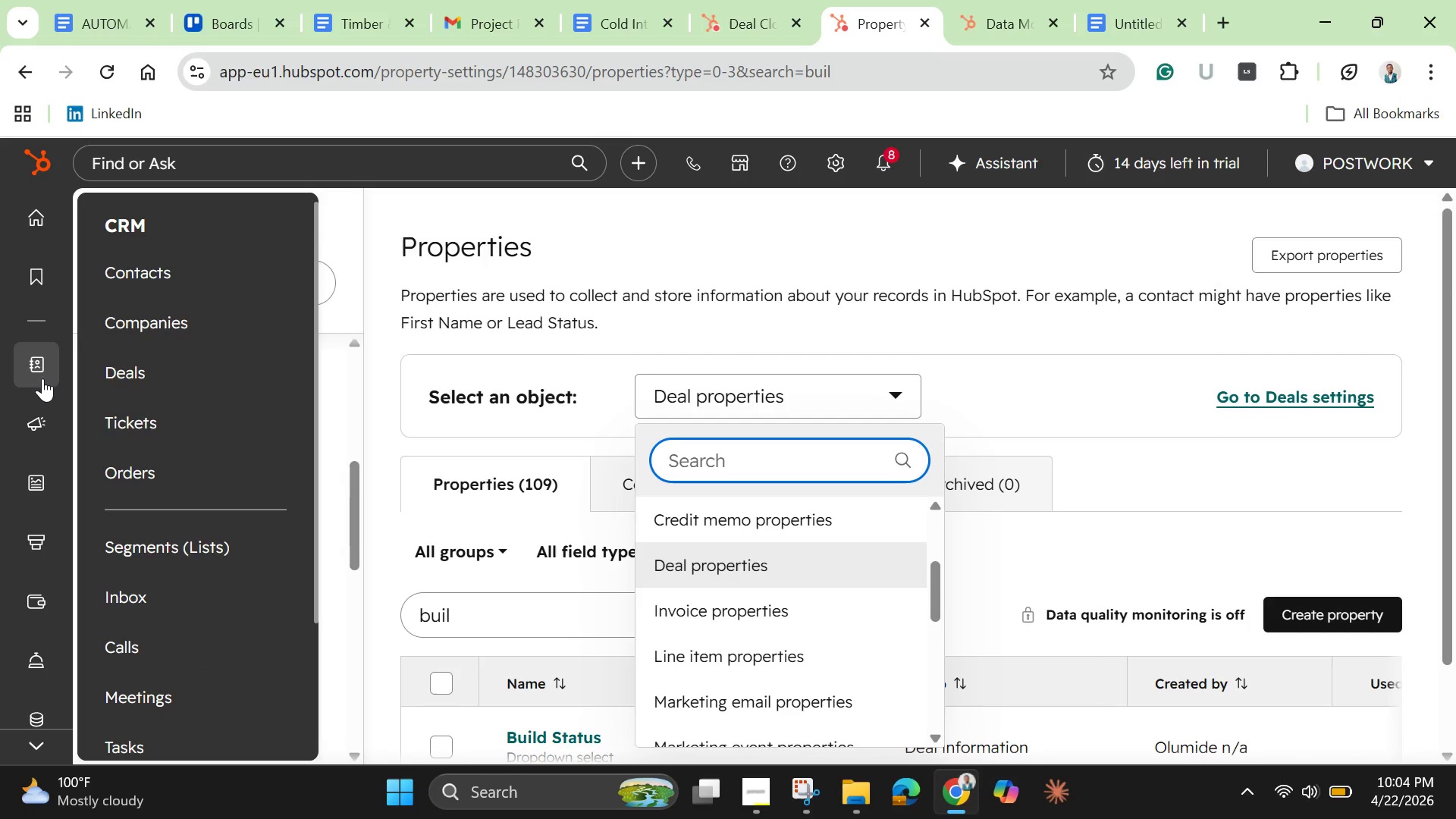 
left_click([149, 374])
 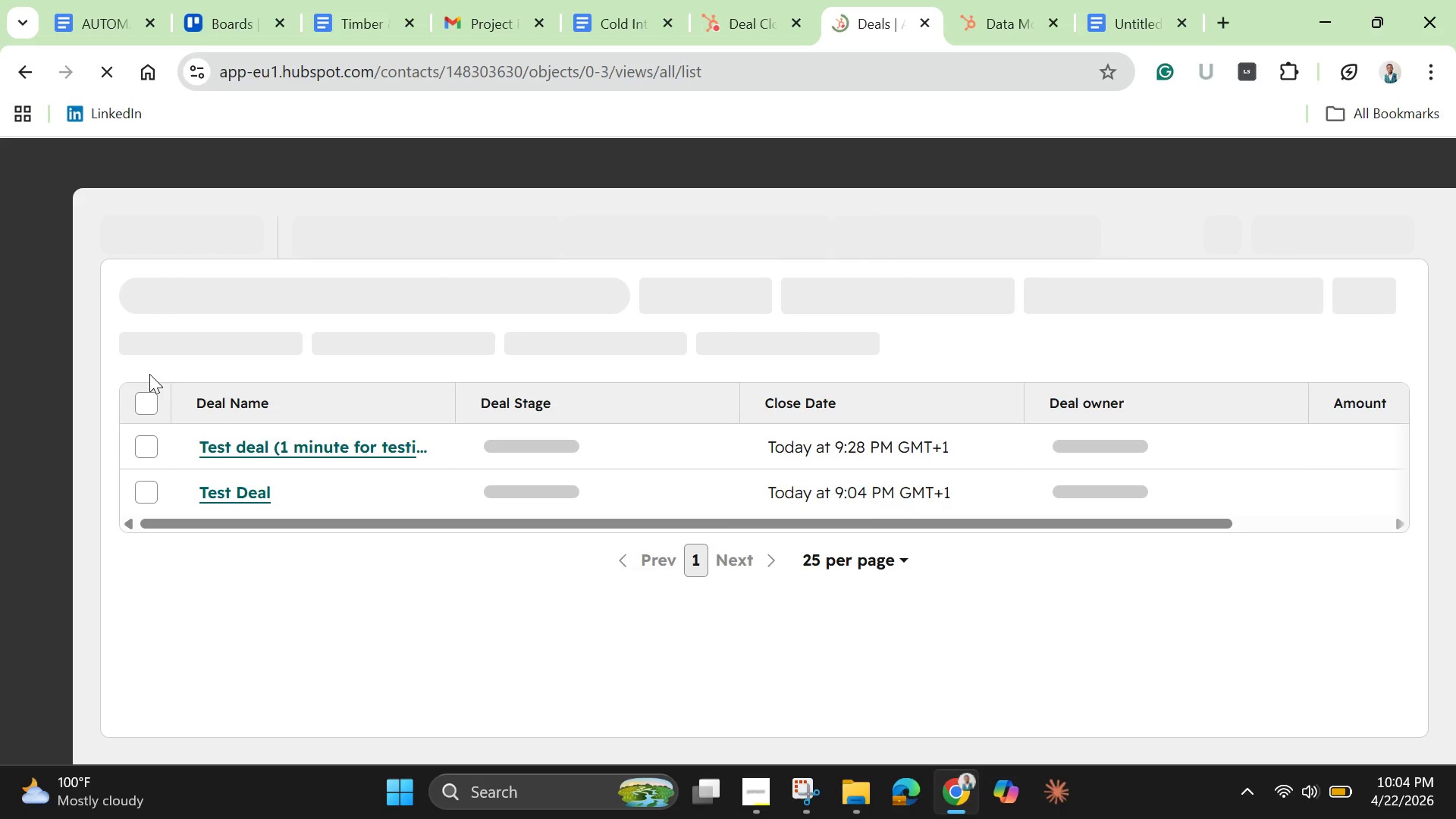 
wait(9.44)
 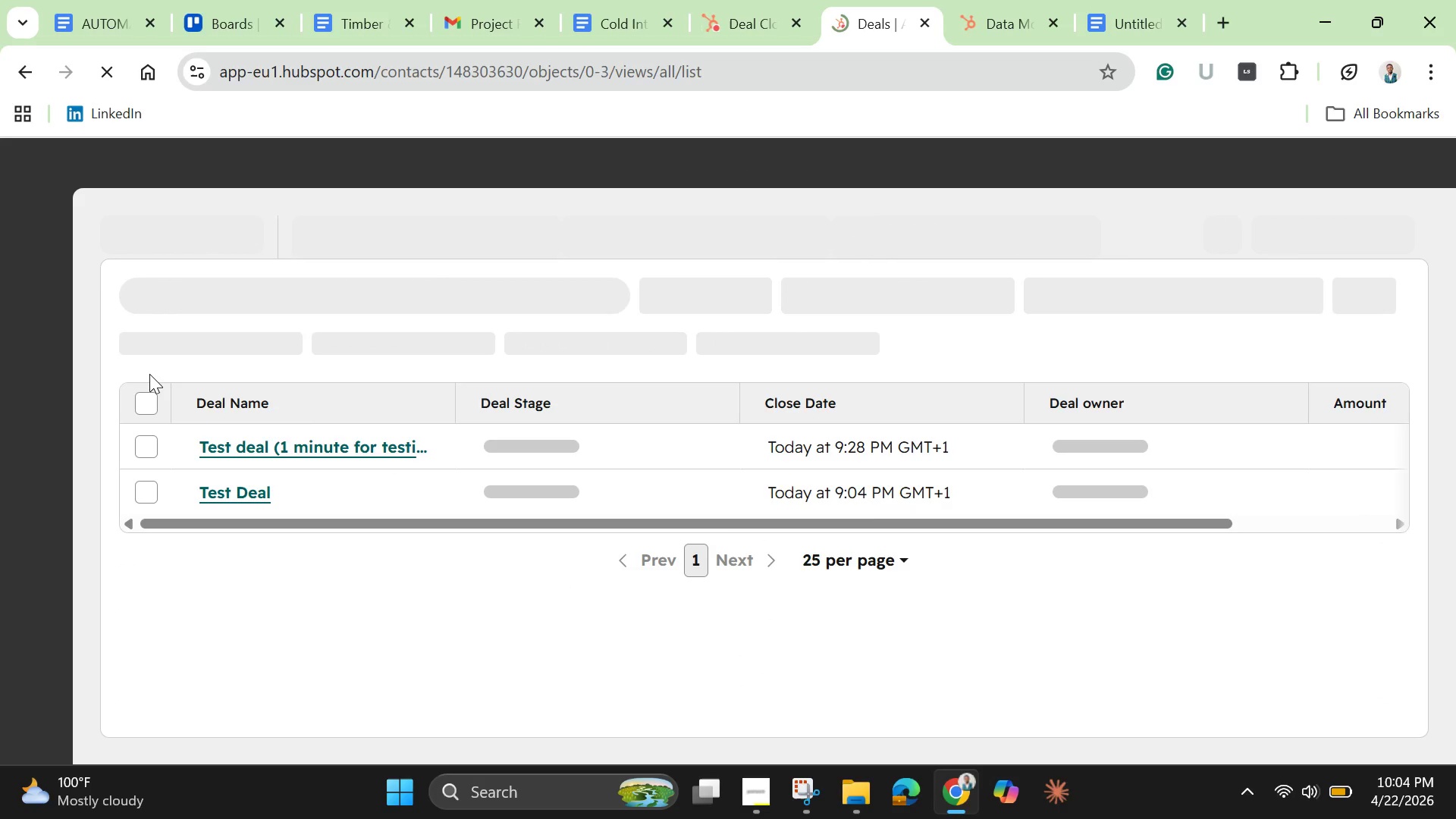 
left_click([258, 447])
 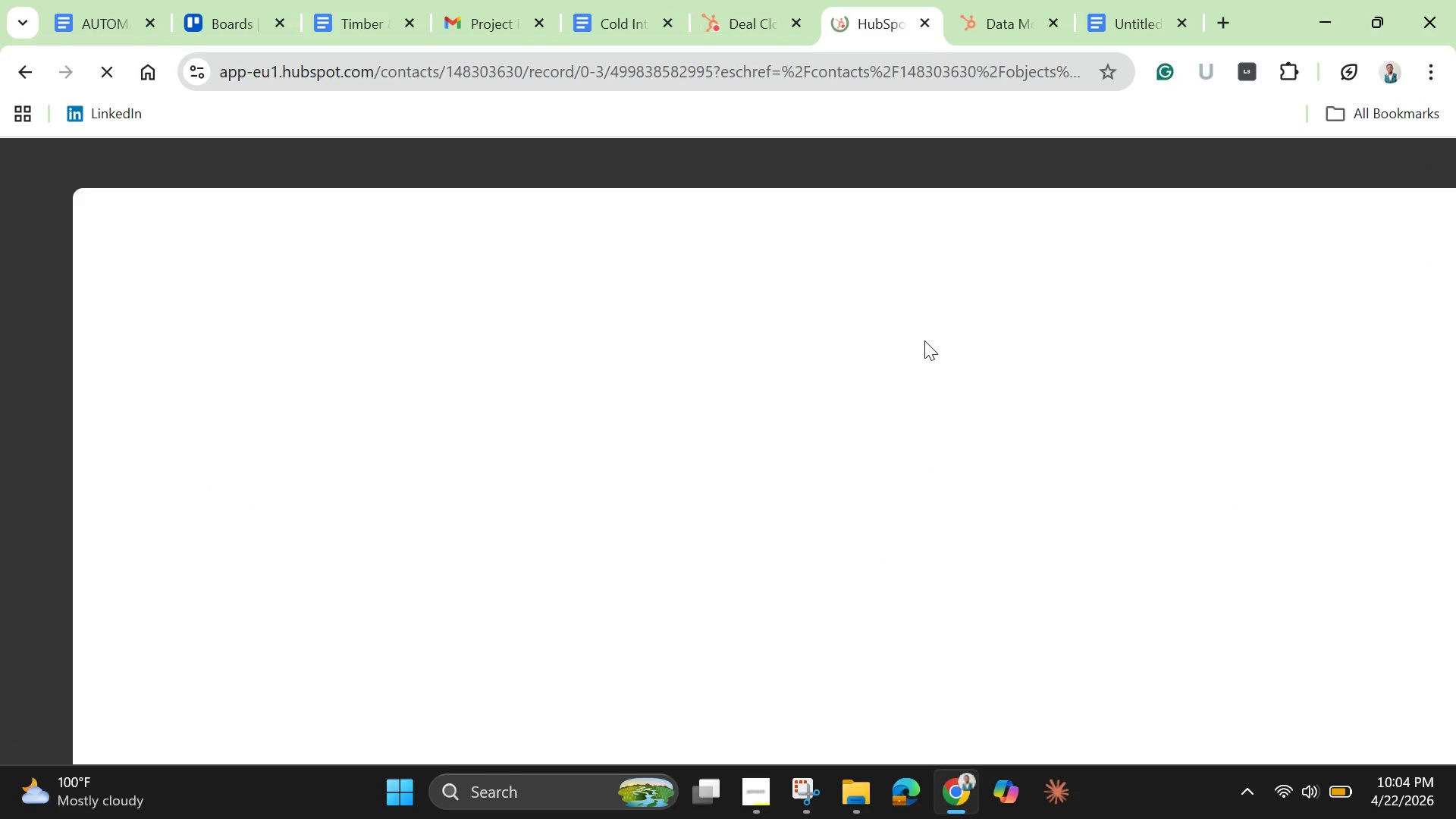 
mouse_move([928, 419])
 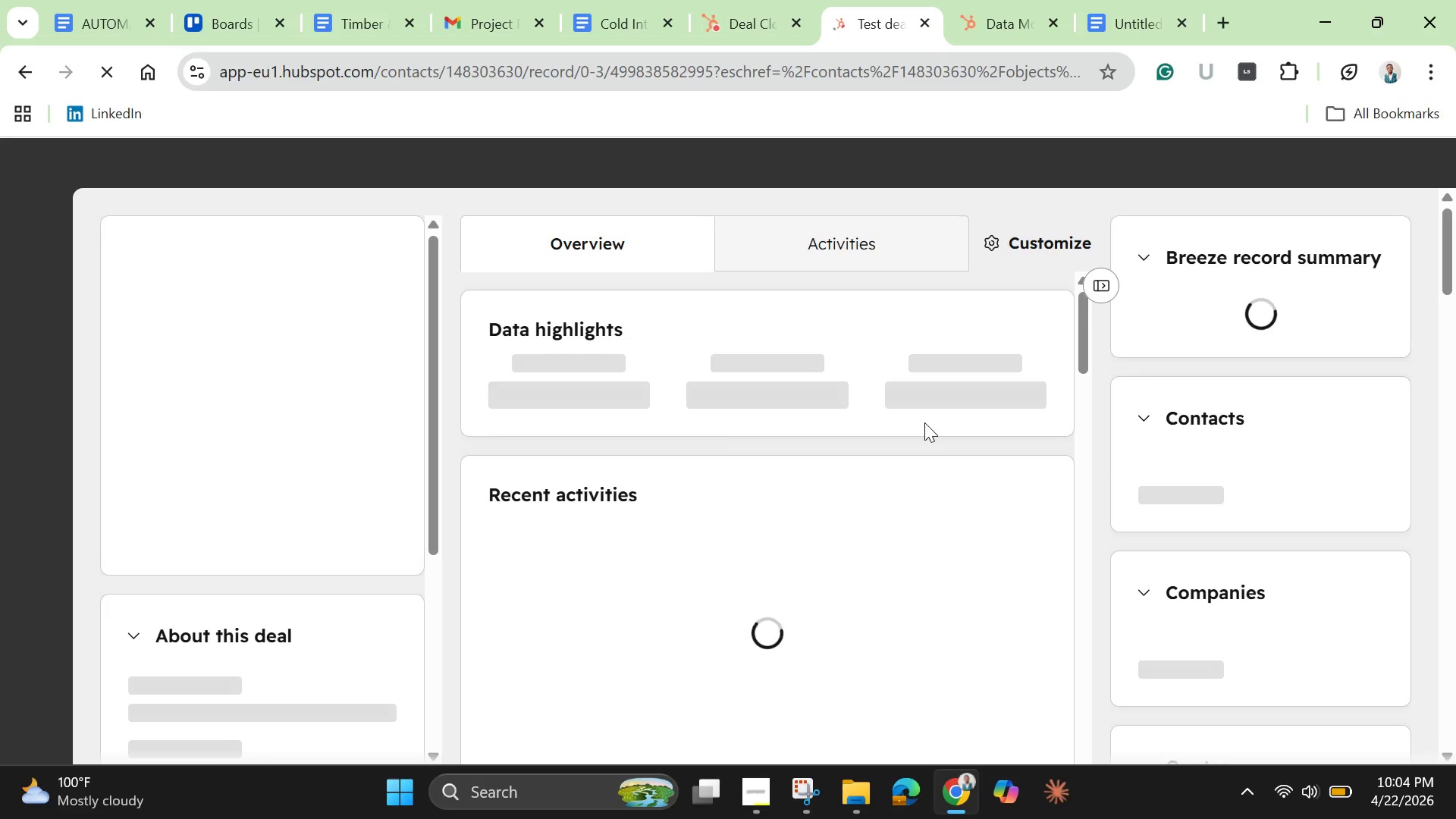 
mouse_move([913, 397])
 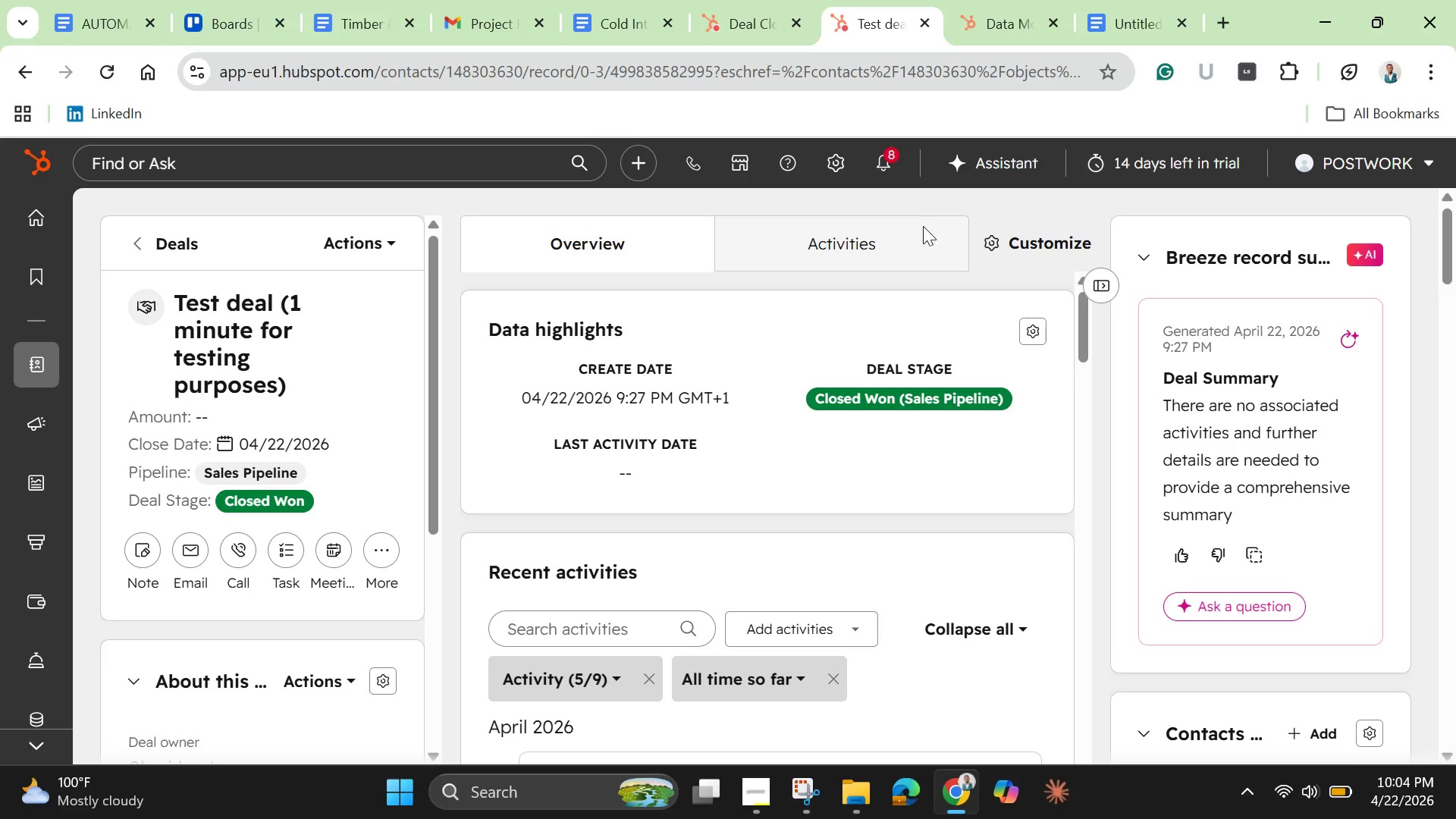 
left_click([1040, 240])
 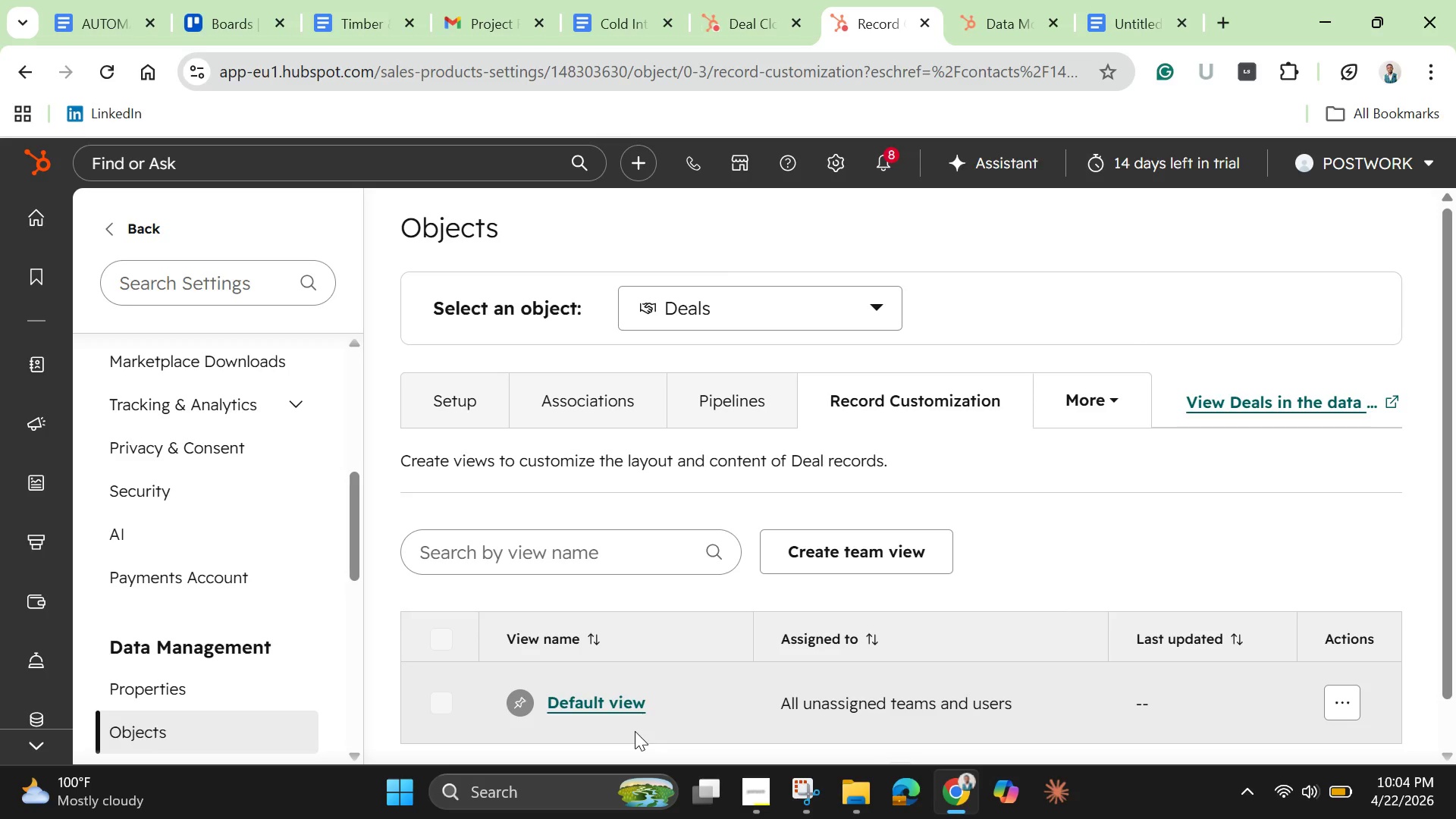 
wait(15.56)
 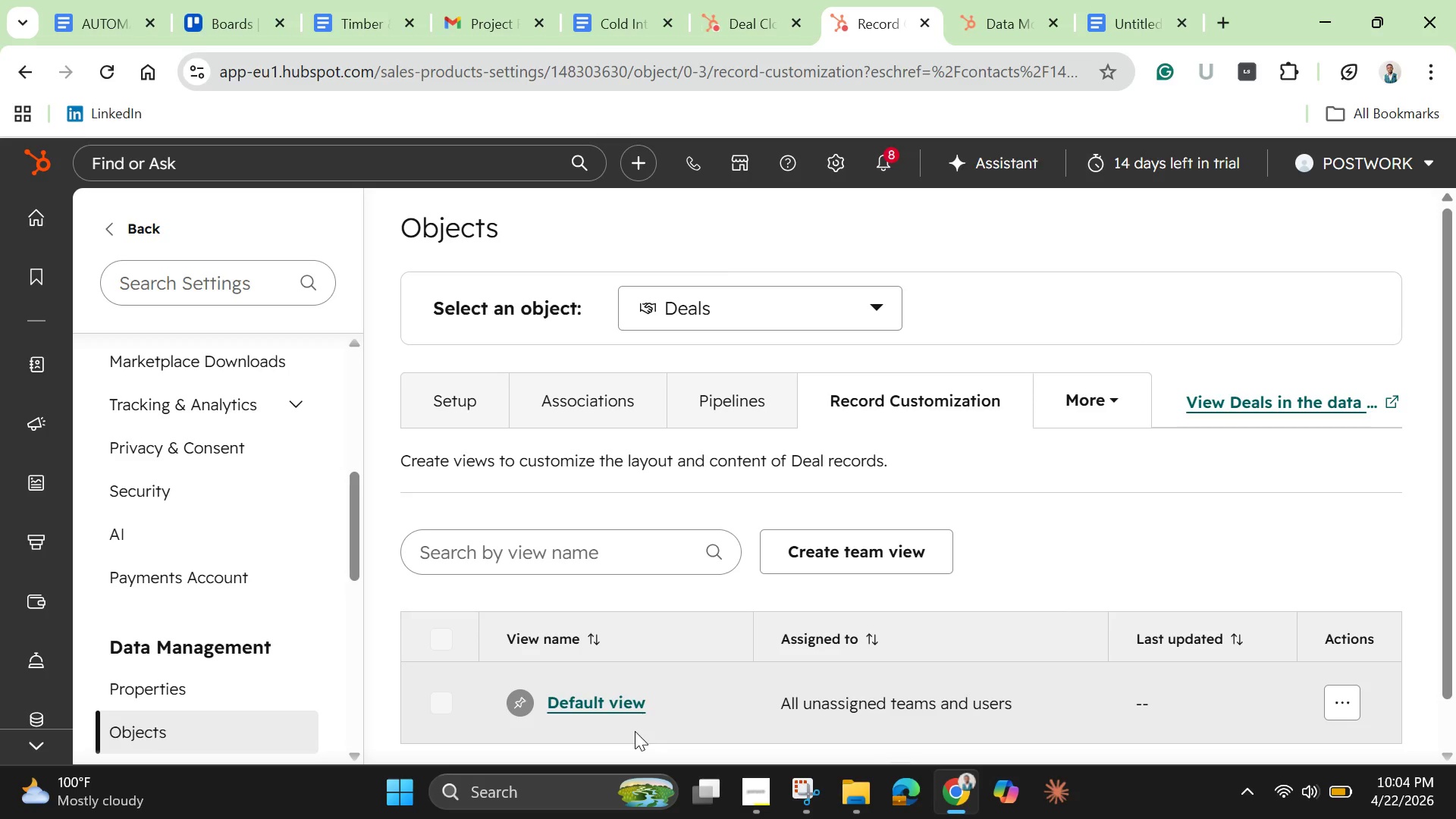 
left_click([607, 695])
 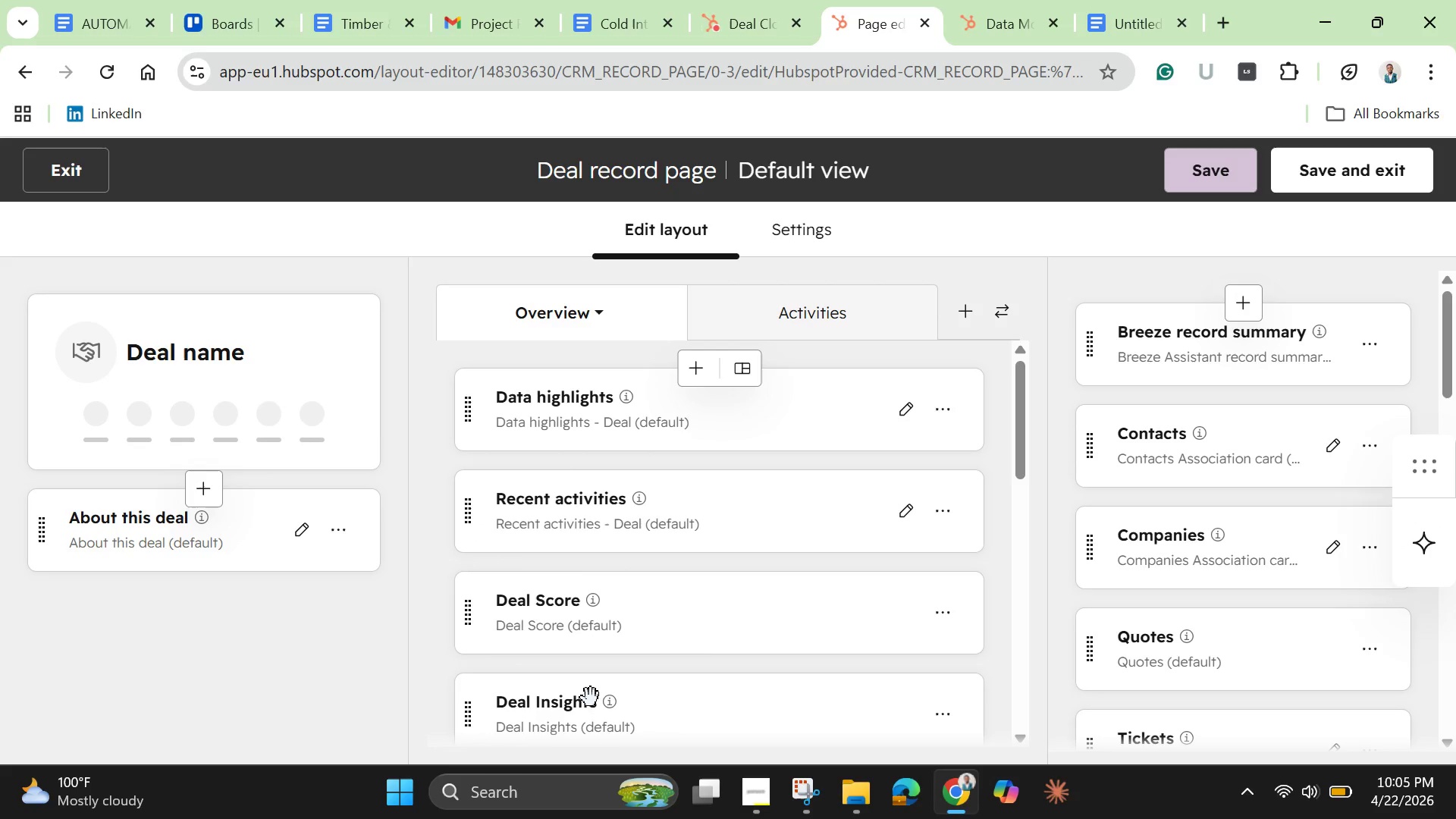 
wait(21.64)
 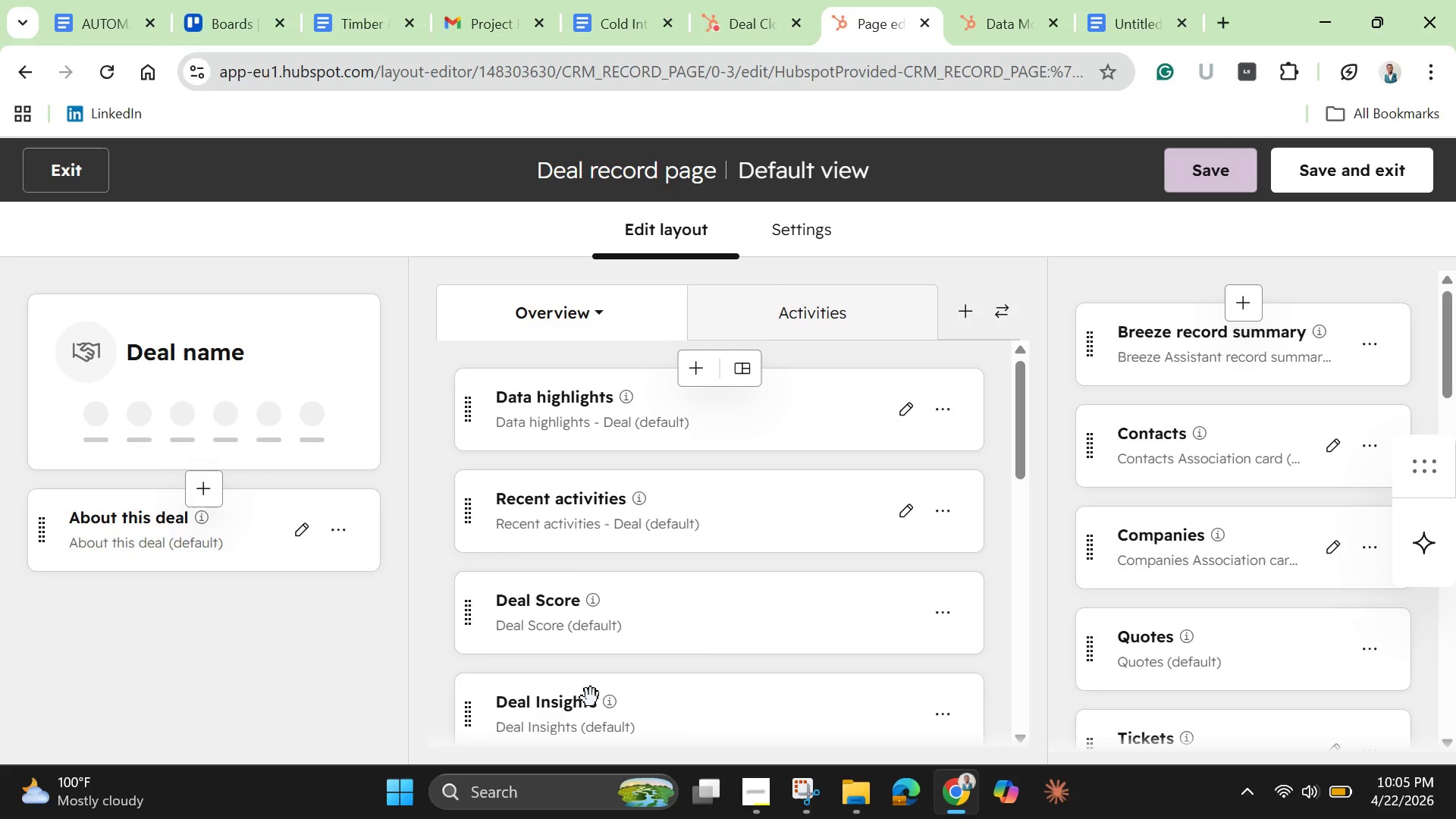 
left_click_drag(start_coordinate=[1012, 452], to_coordinate=[1013, 575])
 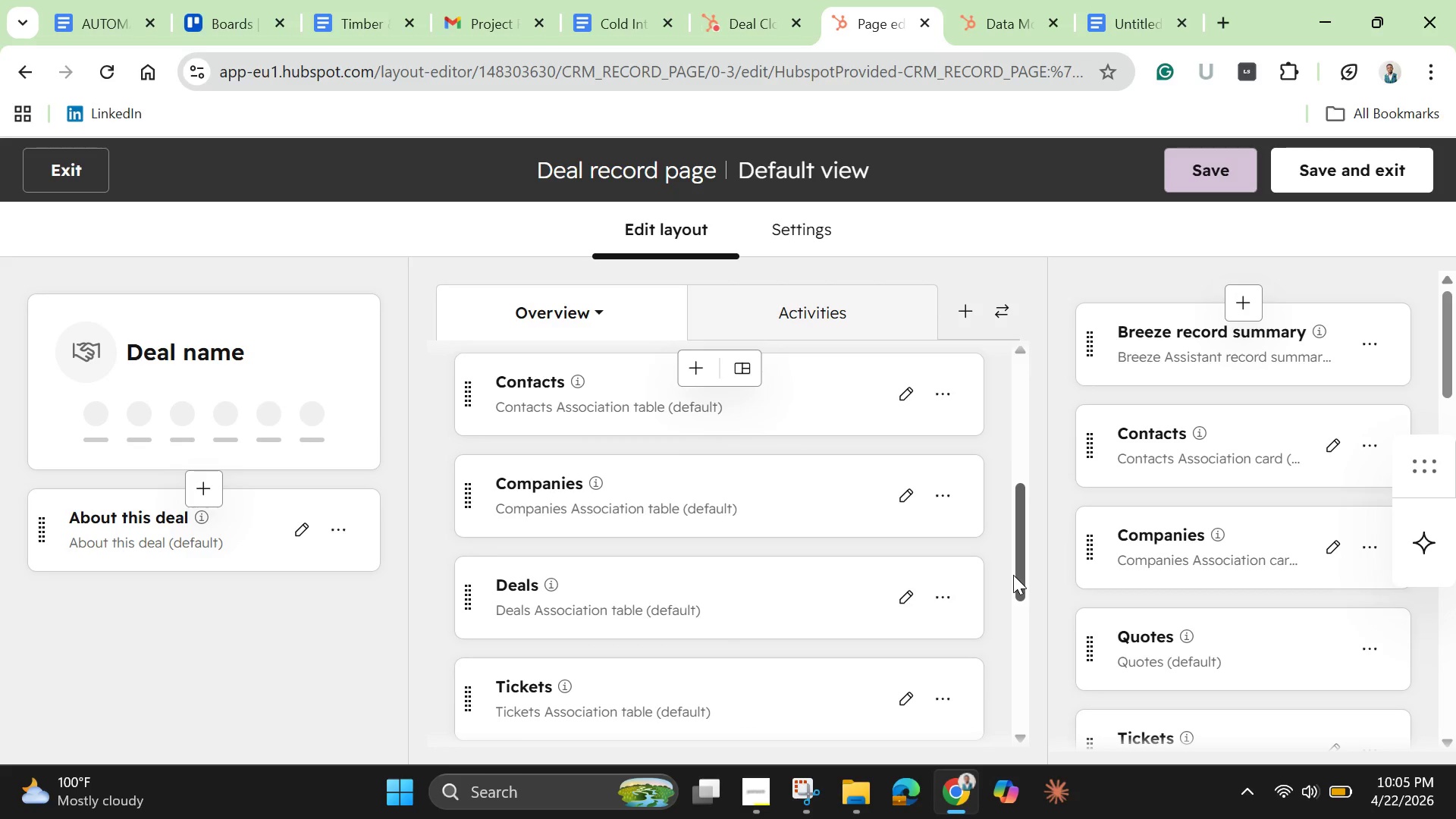 
wait(8.73)
 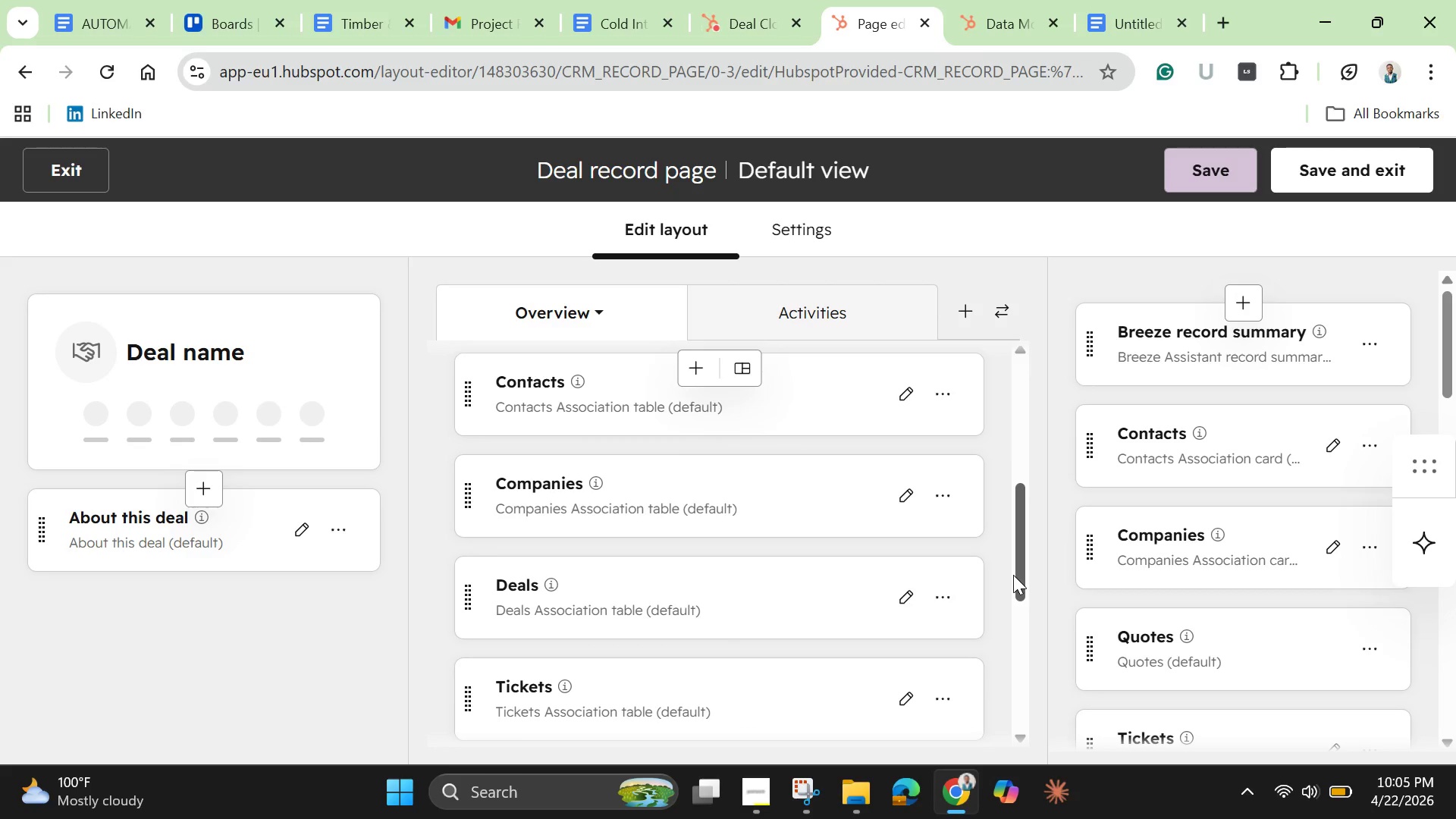 
left_click_drag(start_coordinate=[1024, 587], to_coordinate=[1051, 701])
 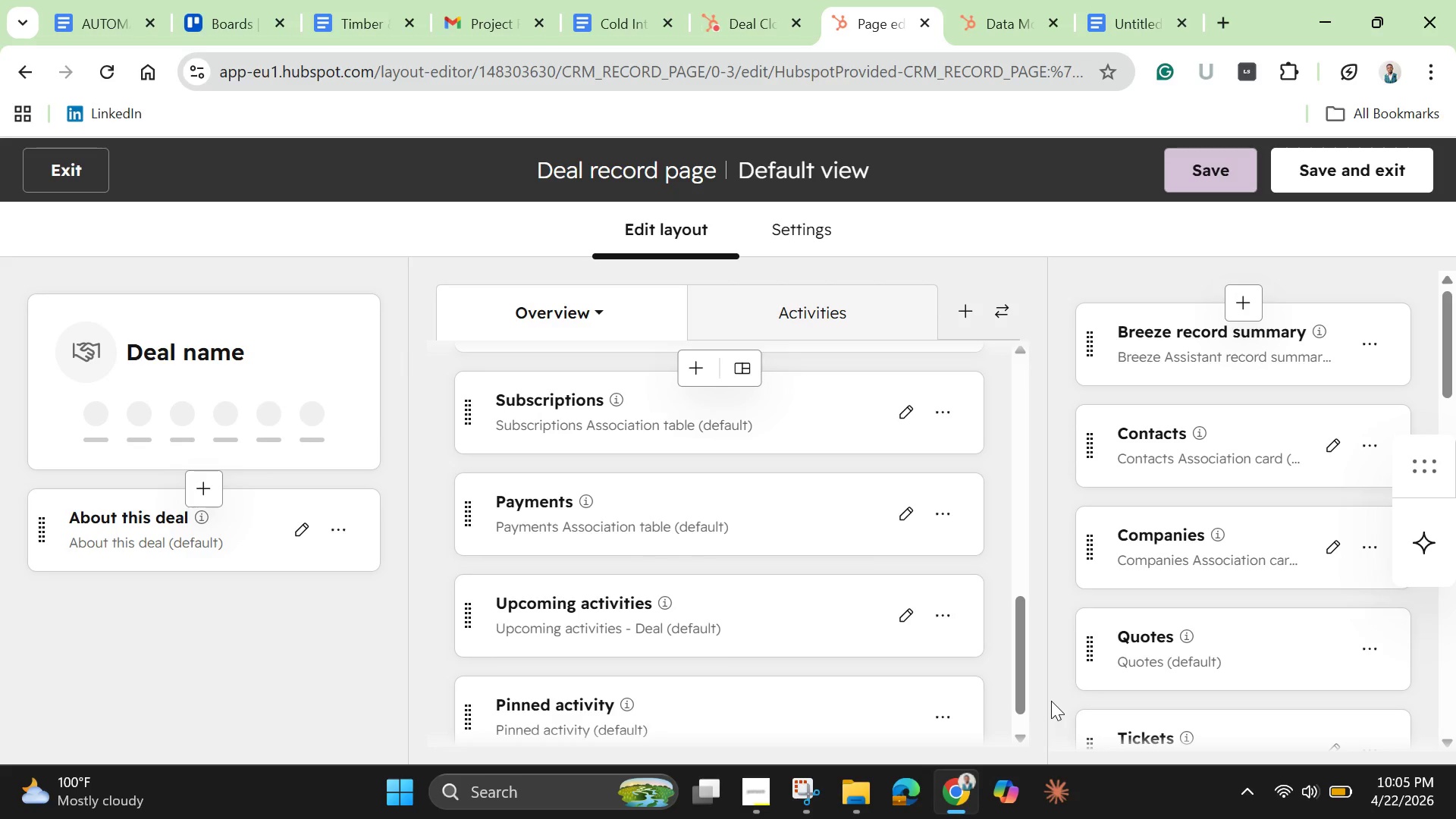 
wait(9.52)
 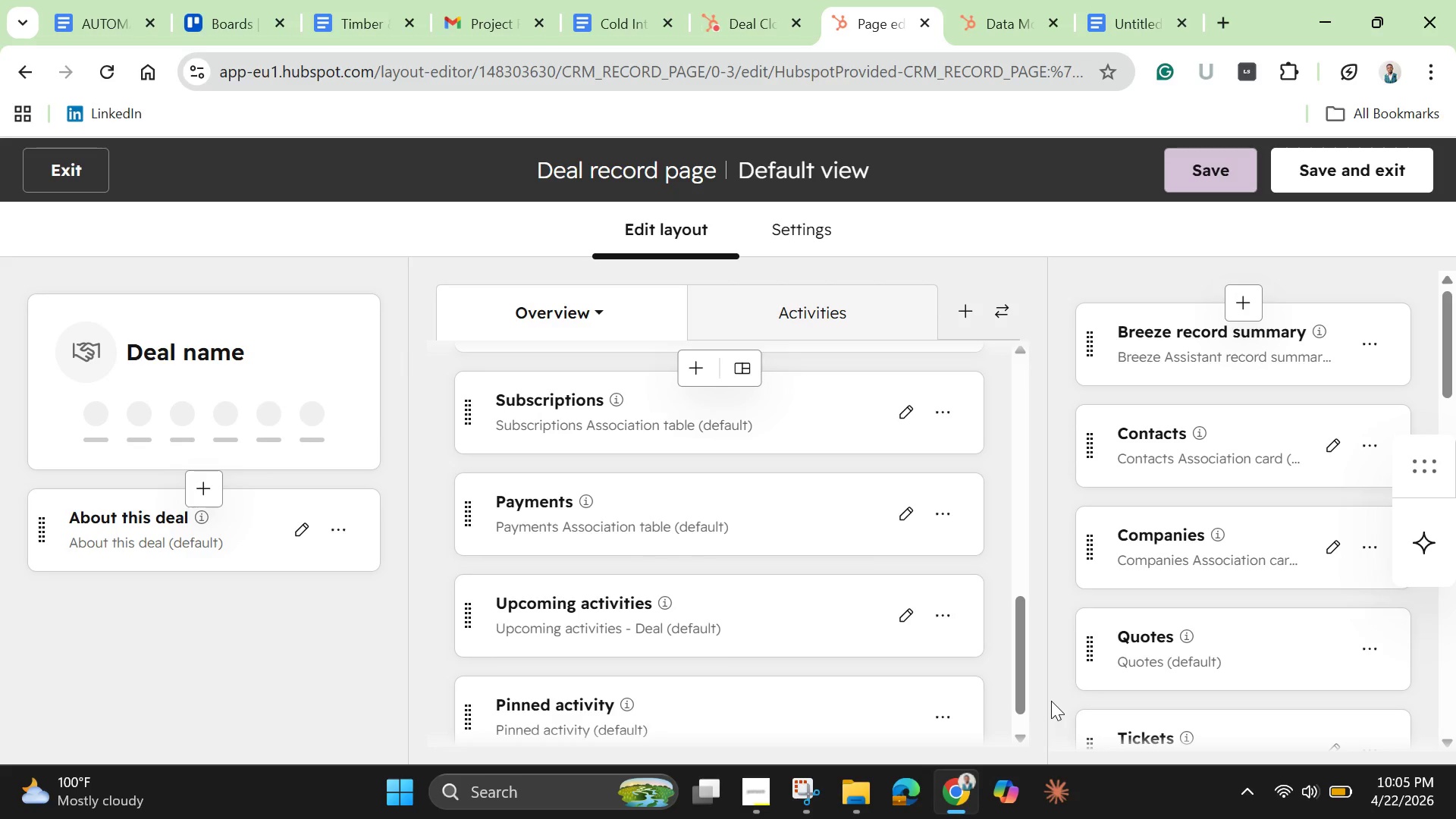 
left_click_drag(start_coordinate=[1028, 688], to_coordinate=[1026, 714])
 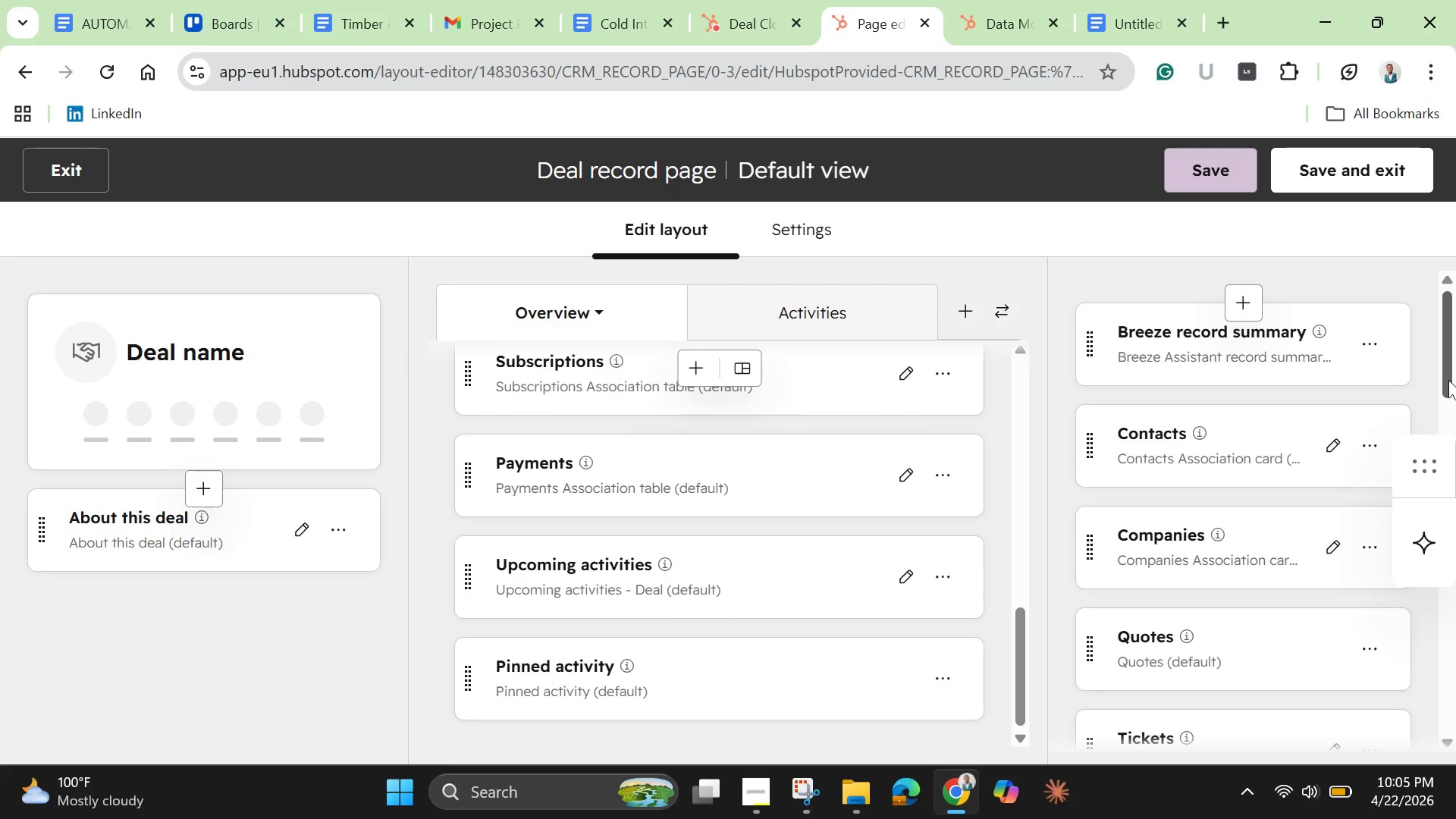 
left_click_drag(start_coordinate=[1448, 380], to_coordinate=[1455, 509])
 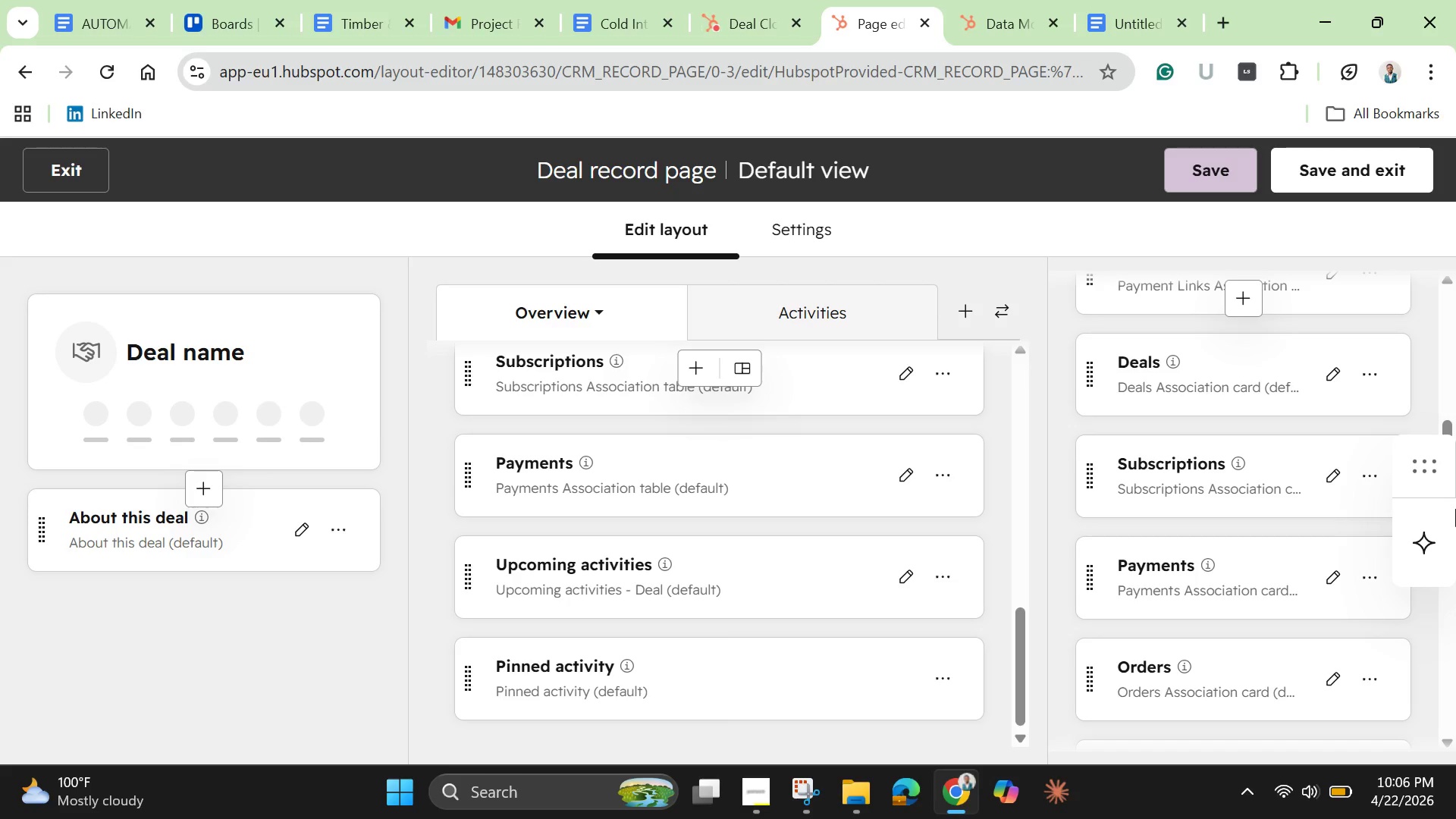 
wait(24.25)
 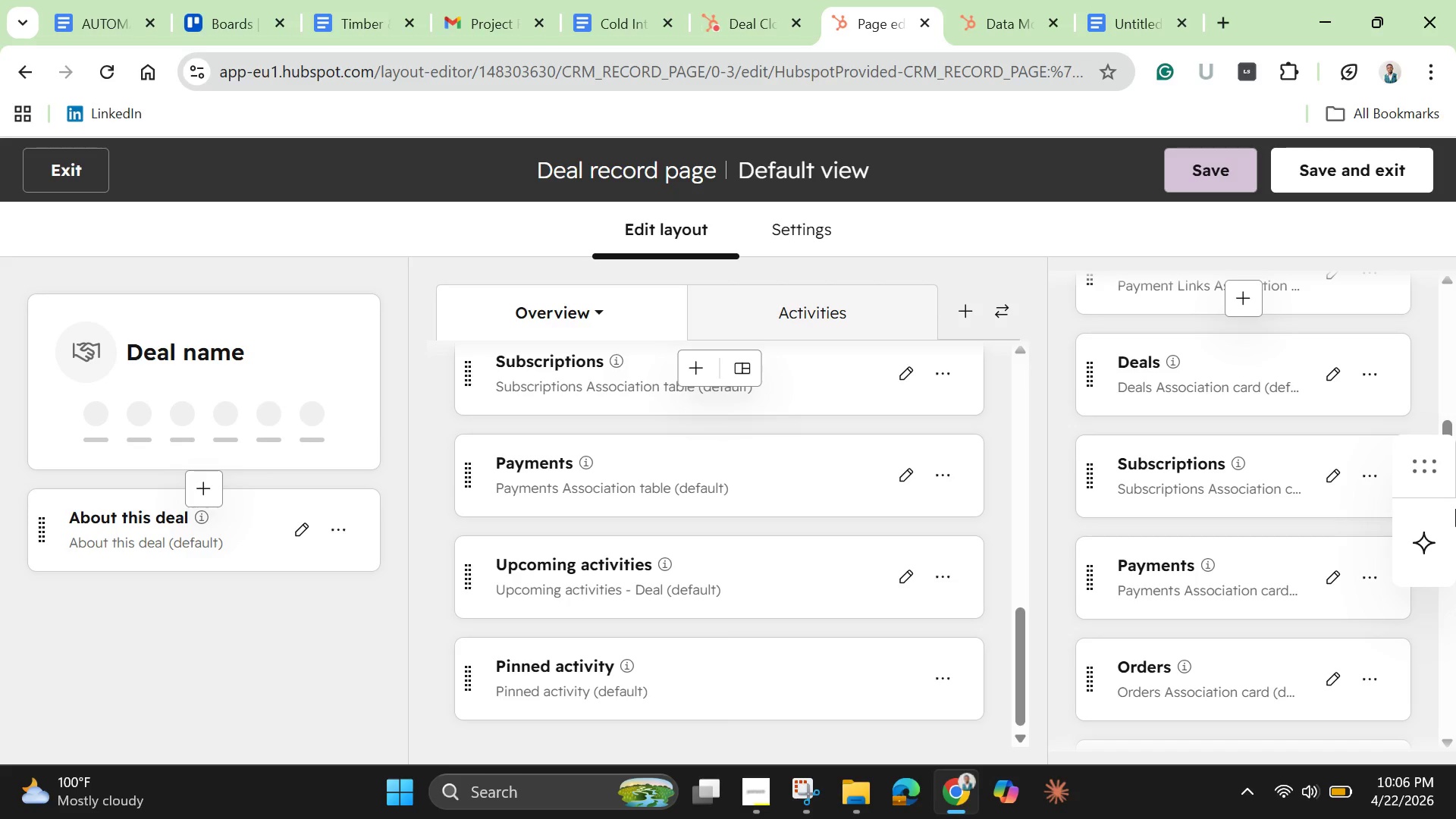 
left_click([300, 527])
 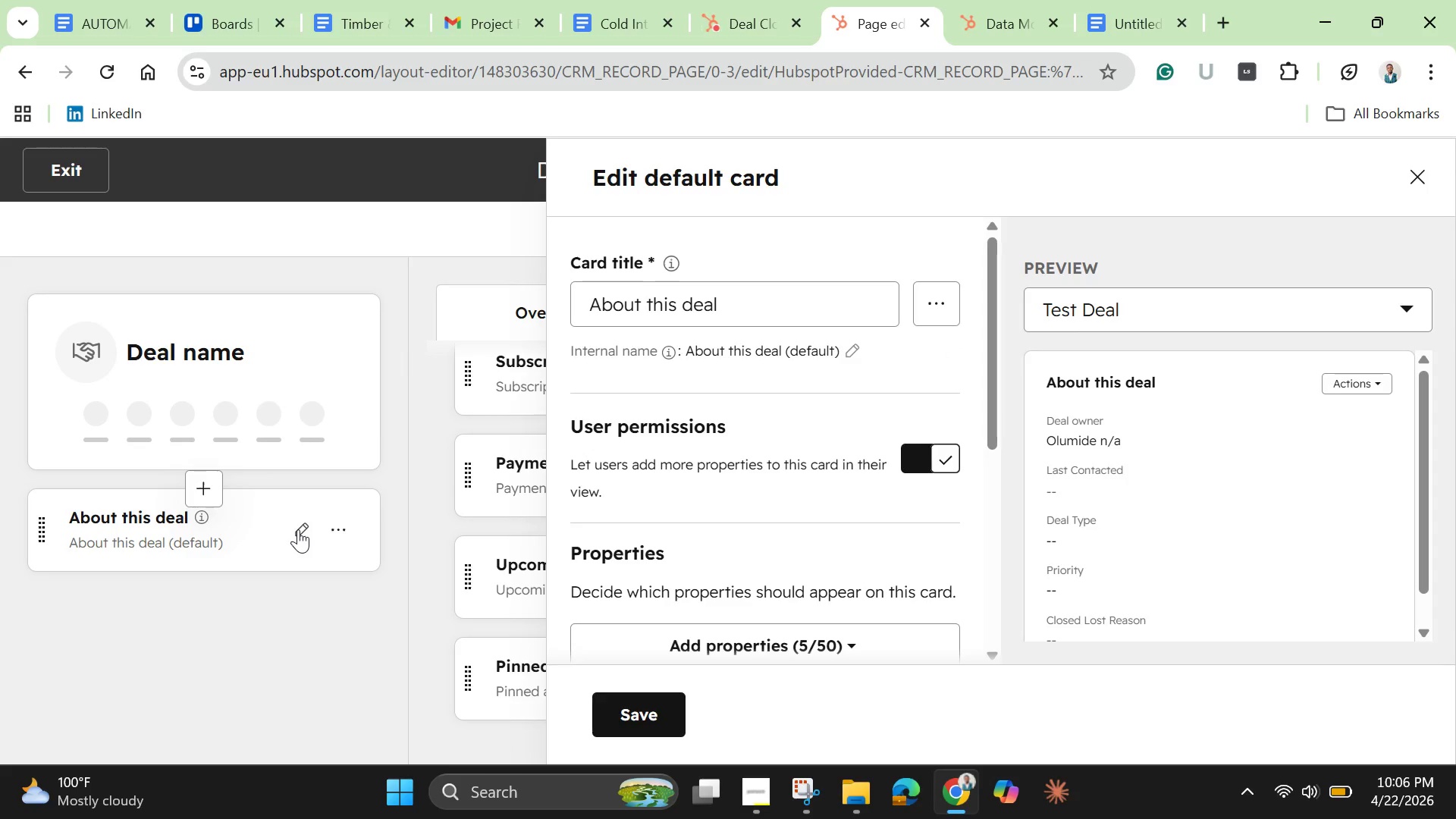 
wait(17.16)
 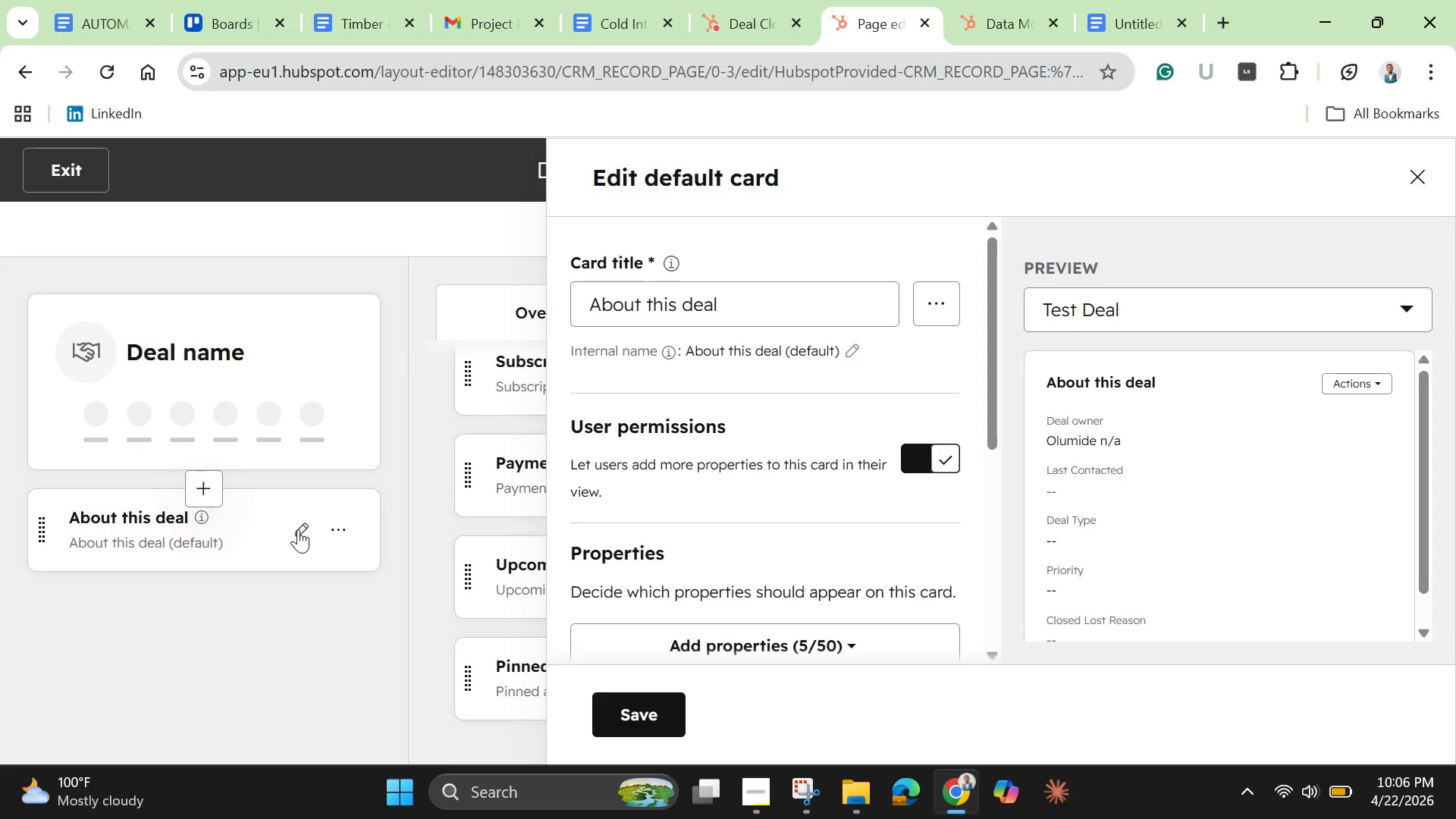 
left_click_drag(start_coordinate=[995, 353], to_coordinate=[1004, 557])
 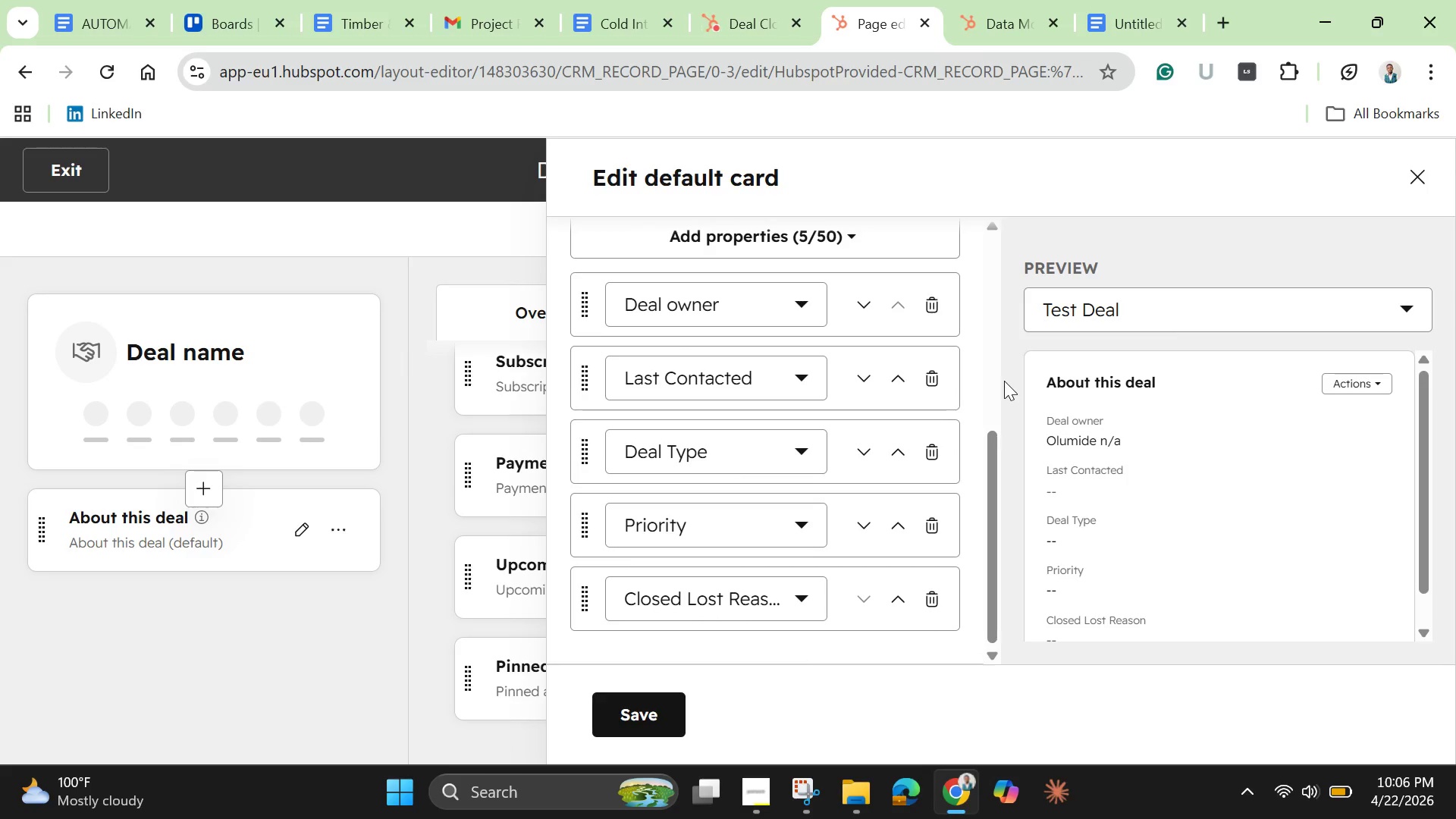 
wait(11.44)
 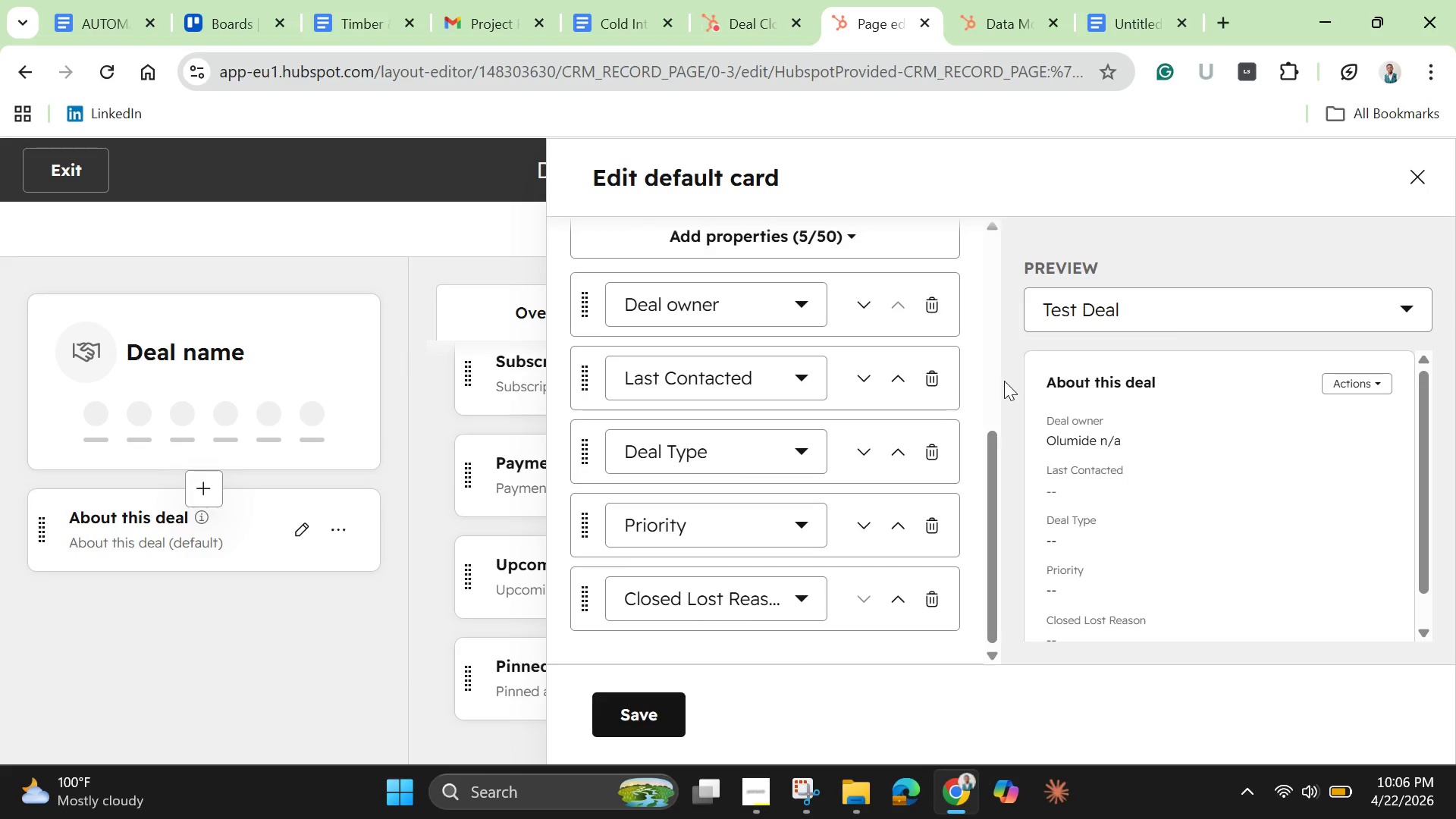 
left_click([855, 234])
 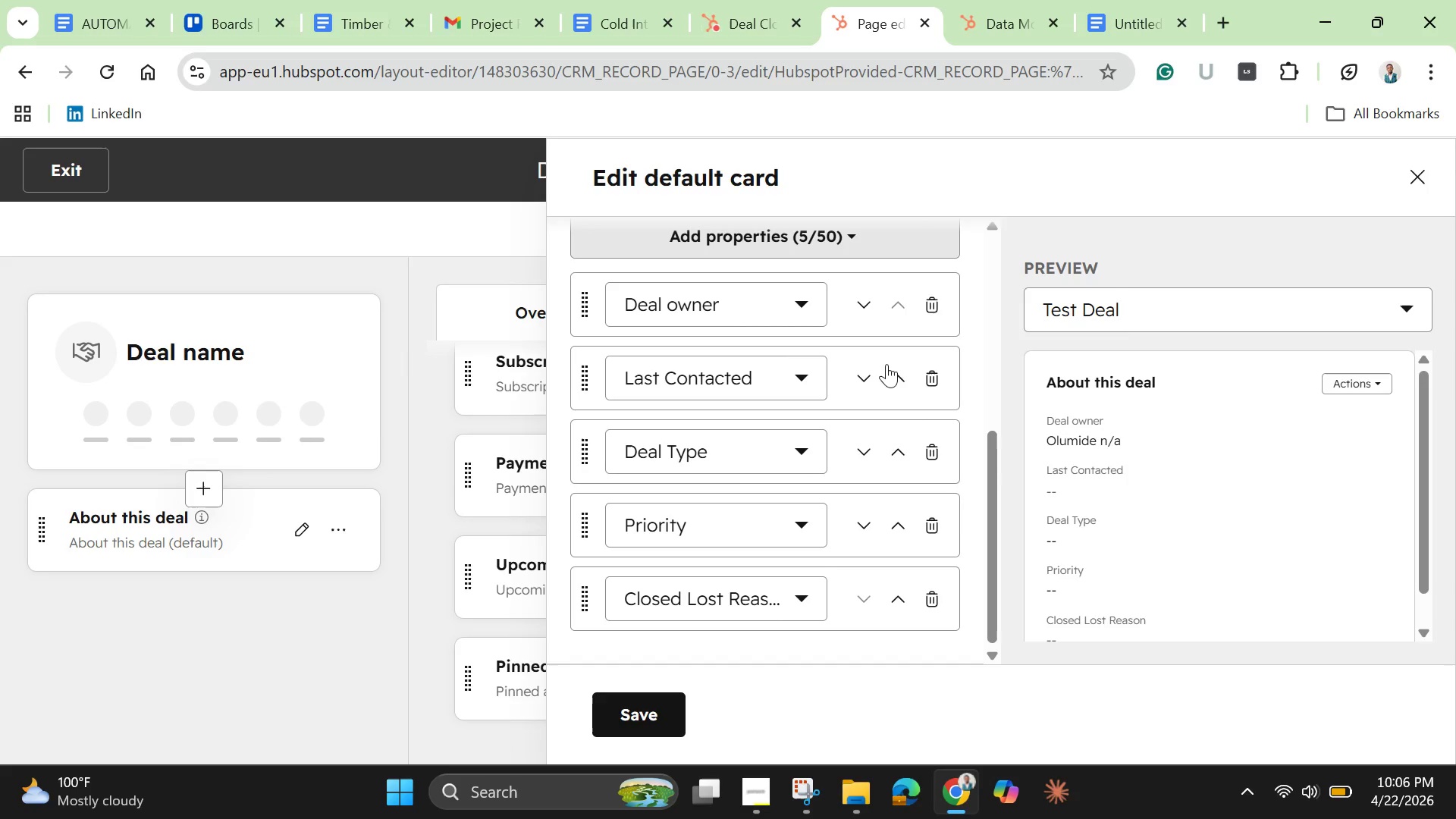 
mouse_move([864, 403])
 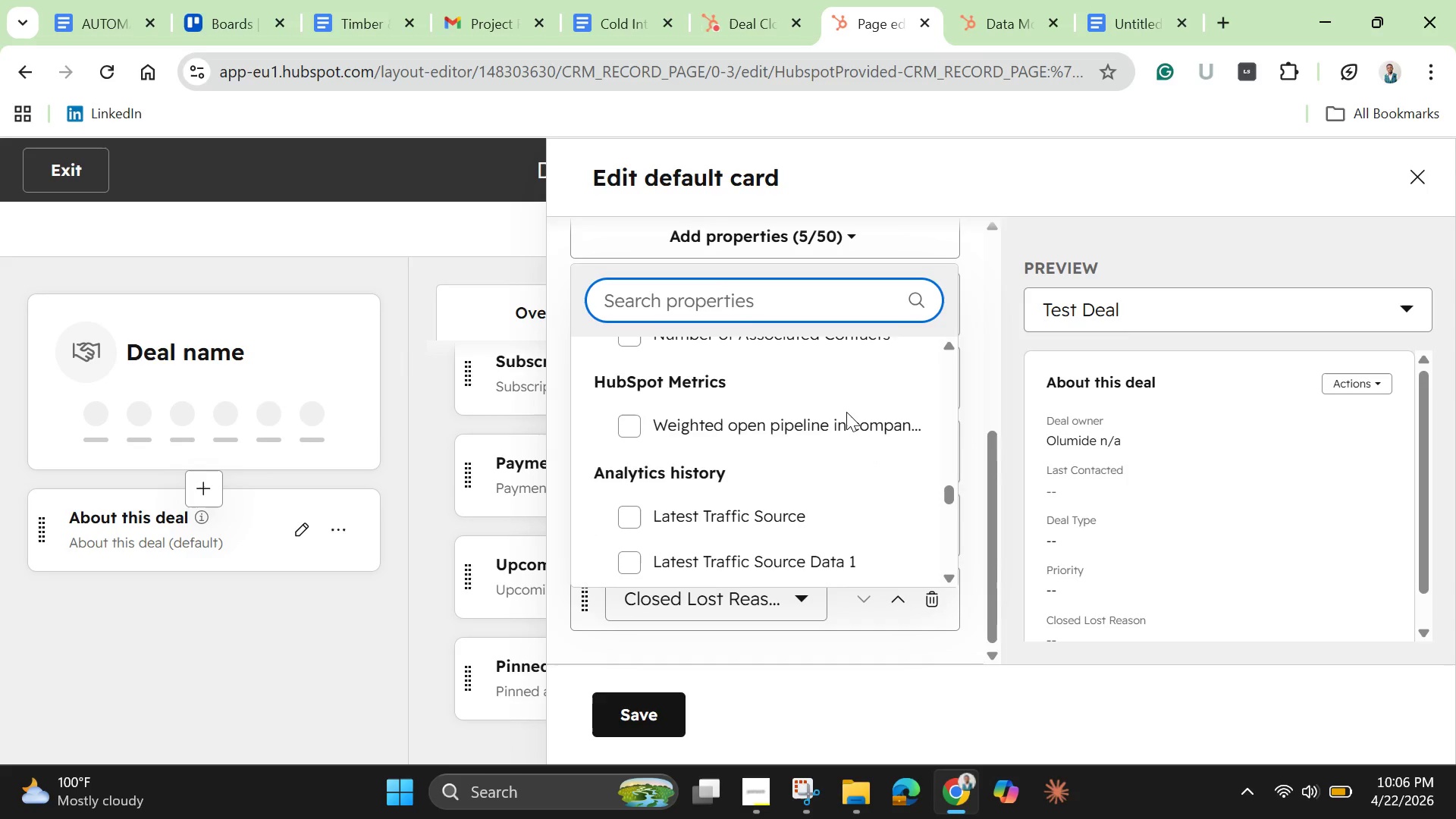 
scroll: coordinate [846, 412], scroll_direction: down, amount: 2.0
 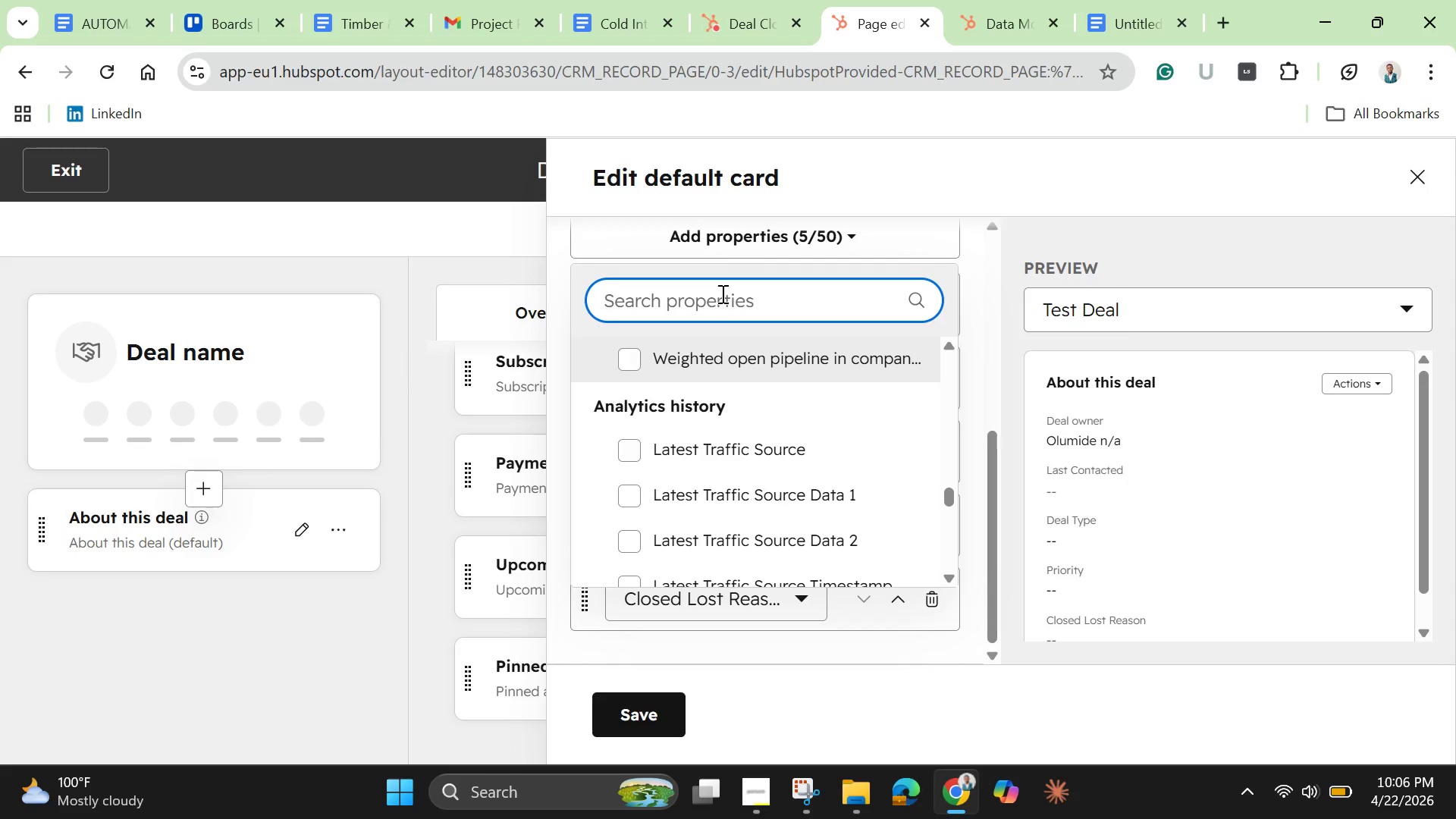 
left_click([721, 293])
 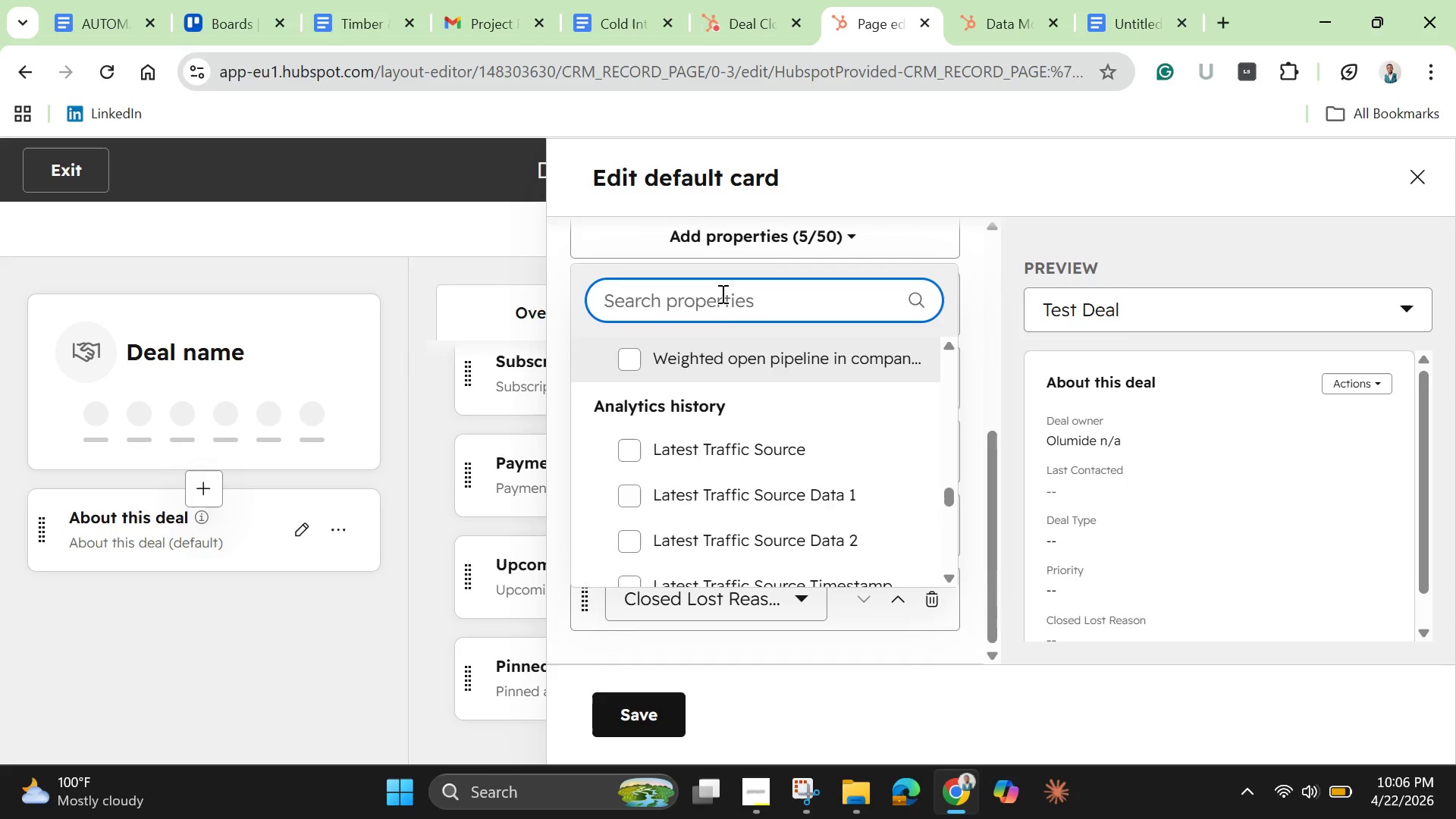 
type(buil)
 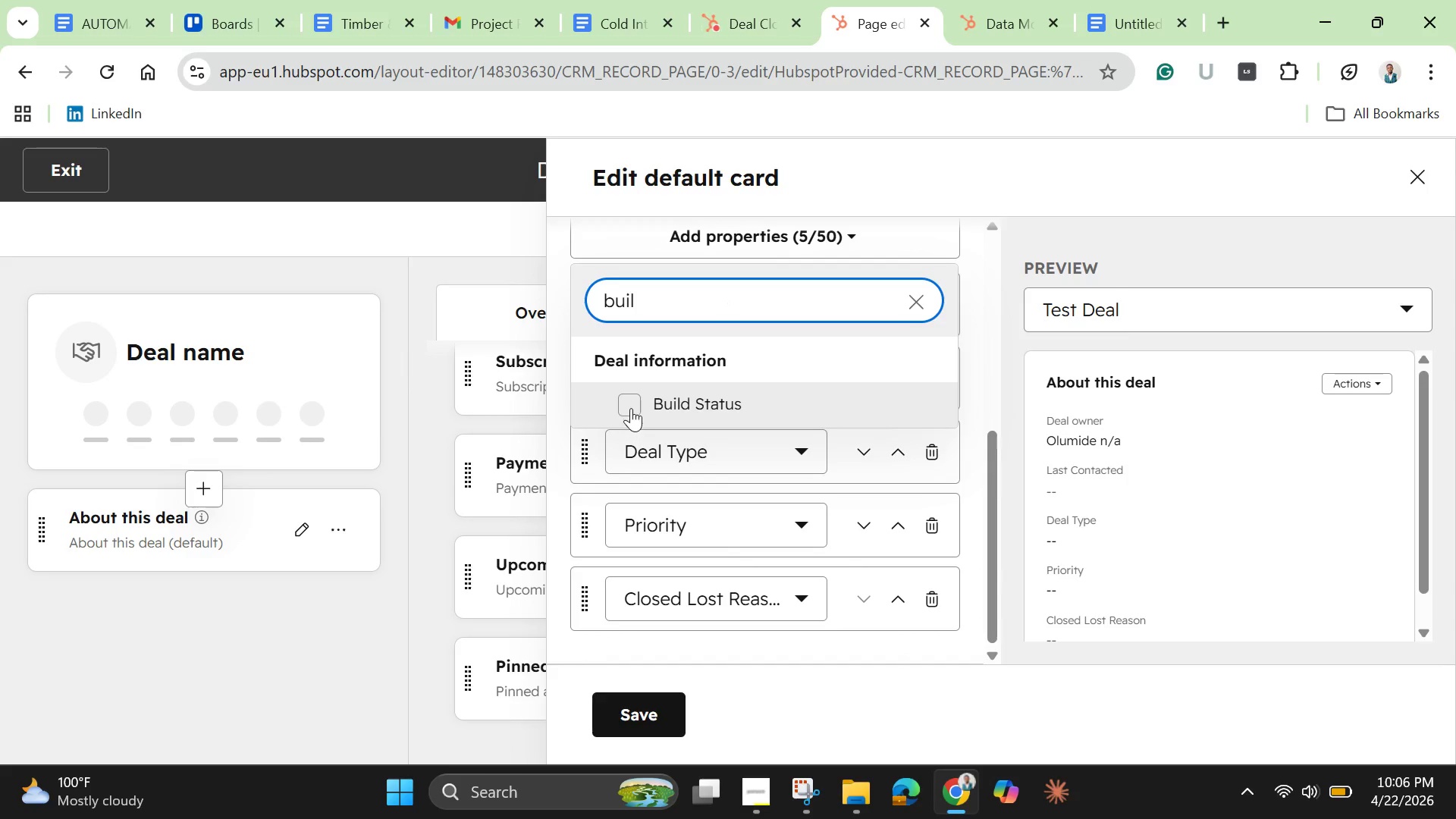 
left_click([631, 403])
 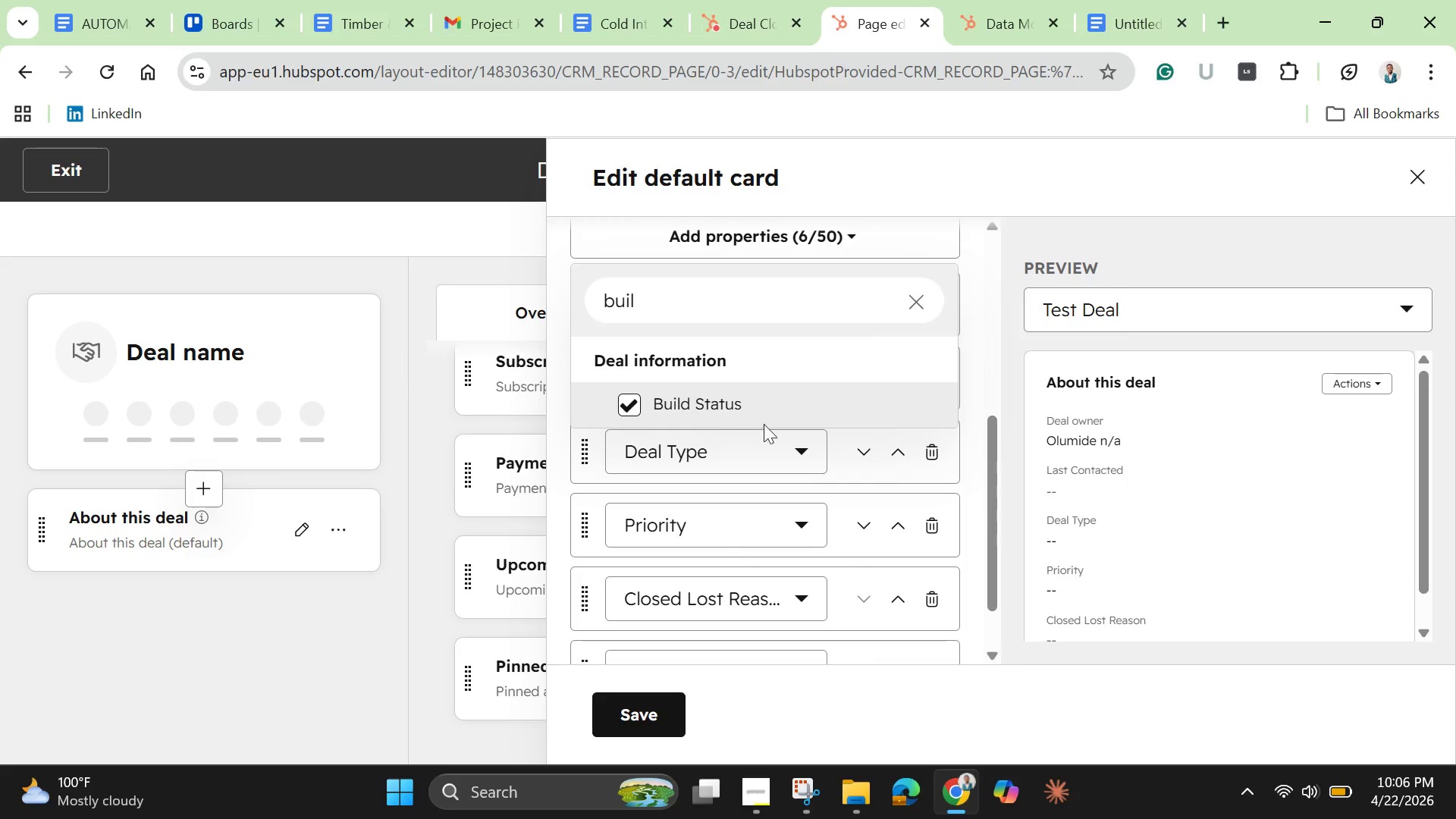 
mouse_move([792, 415])
 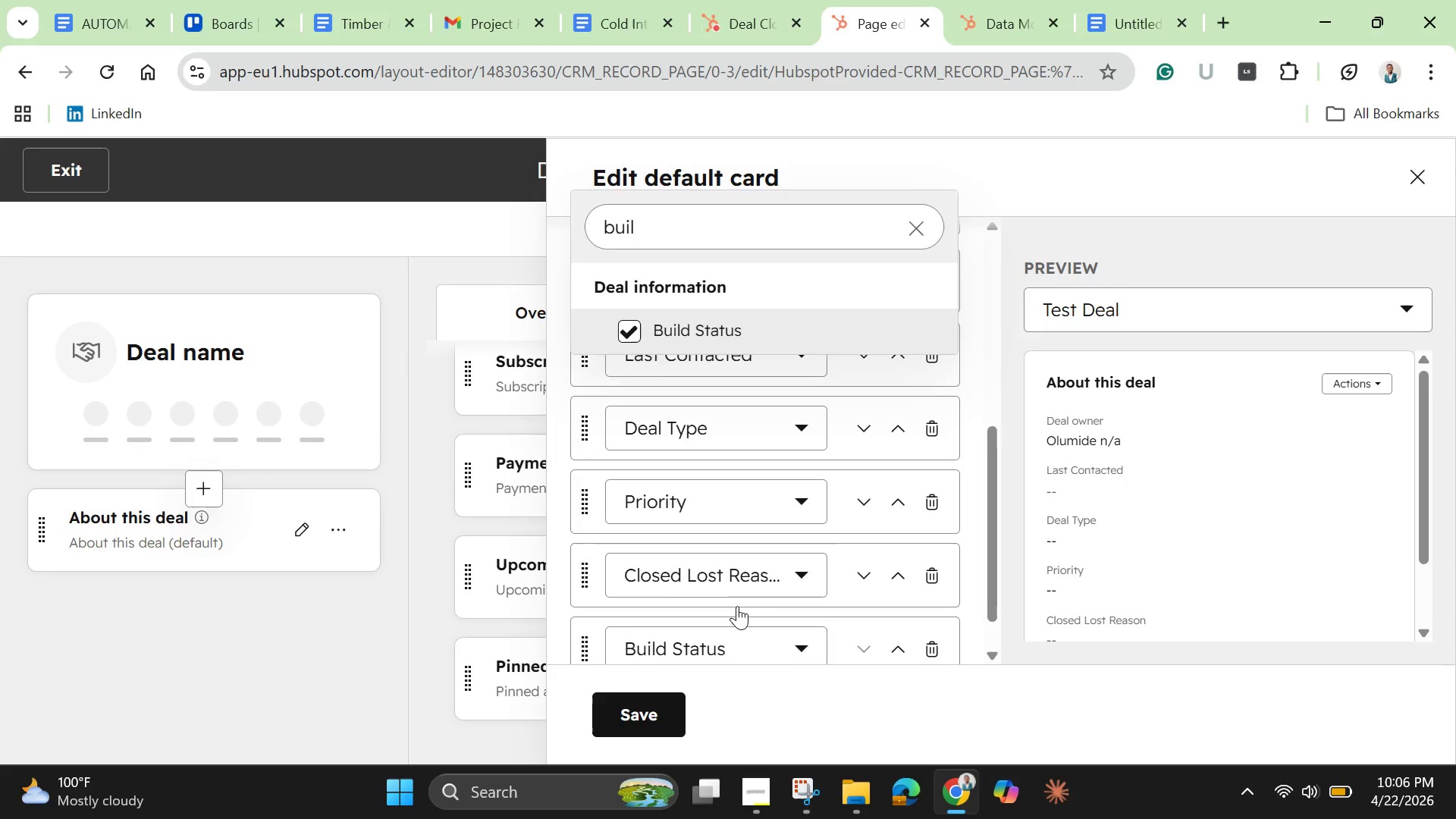 
scroll: coordinate [748, 587], scroll_direction: down, amount: 13.0
 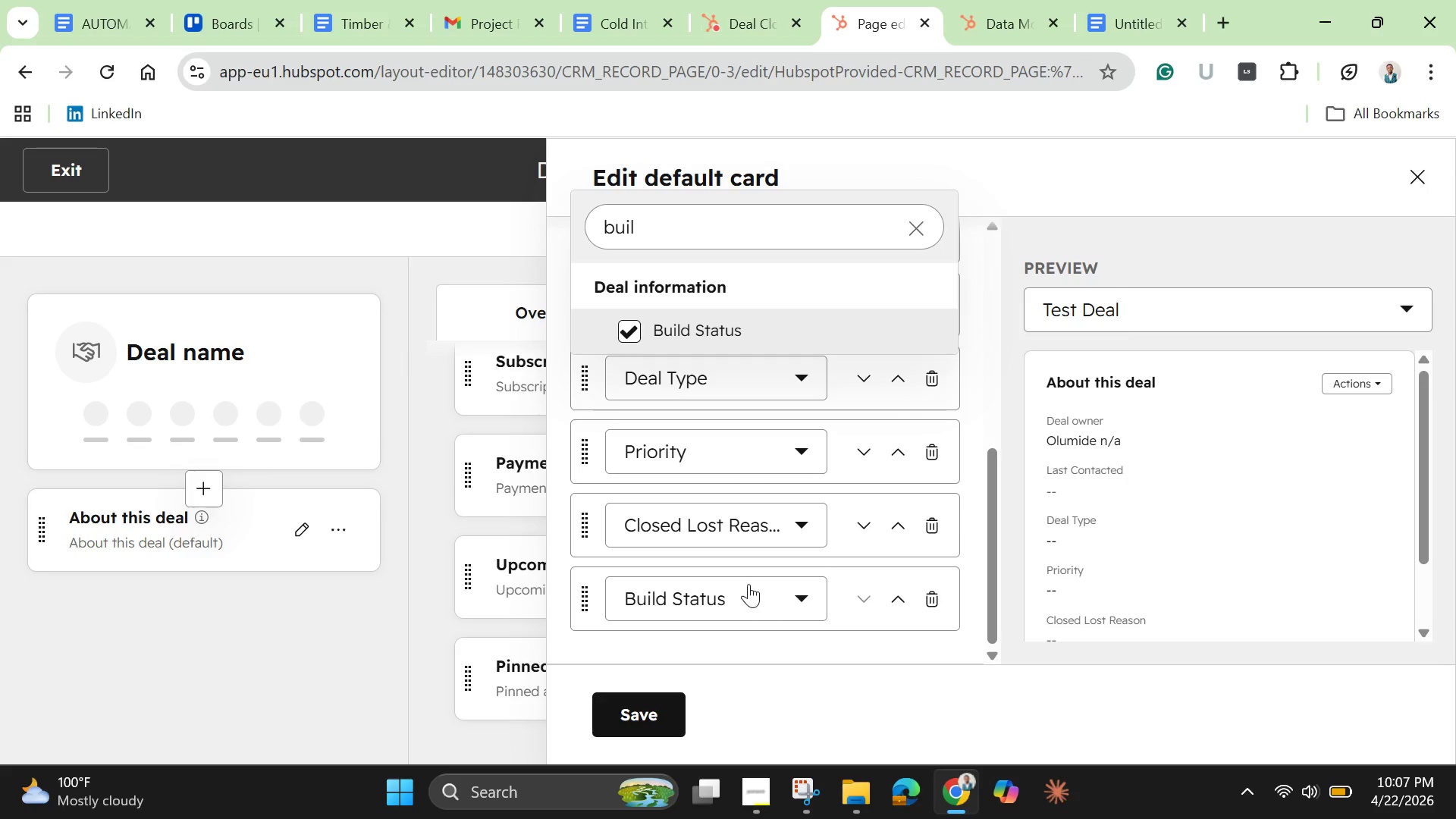 
wait(16.11)
 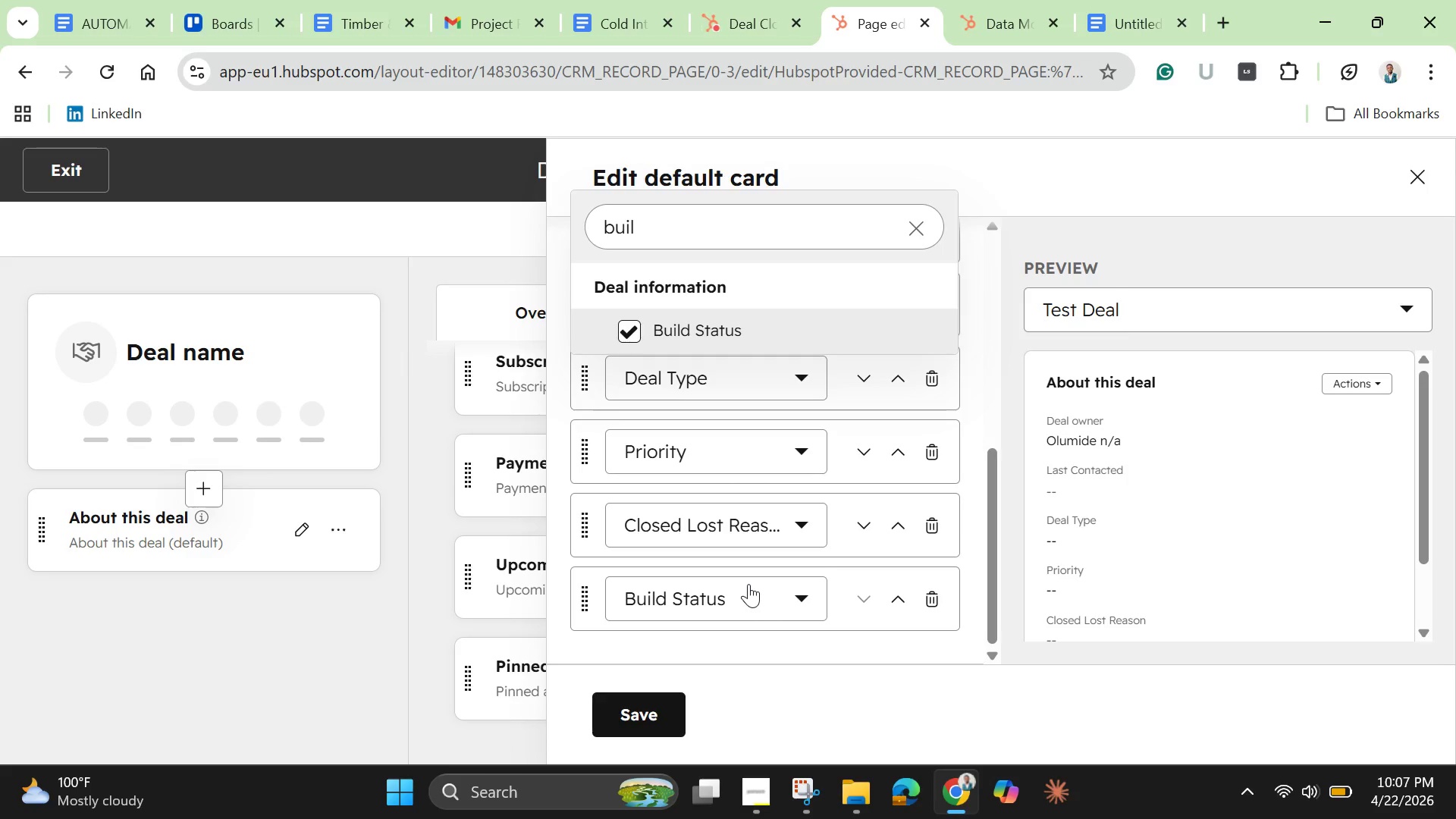 
scroll: coordinate [748, 584], scroll_direction: down, amount: 3.0
 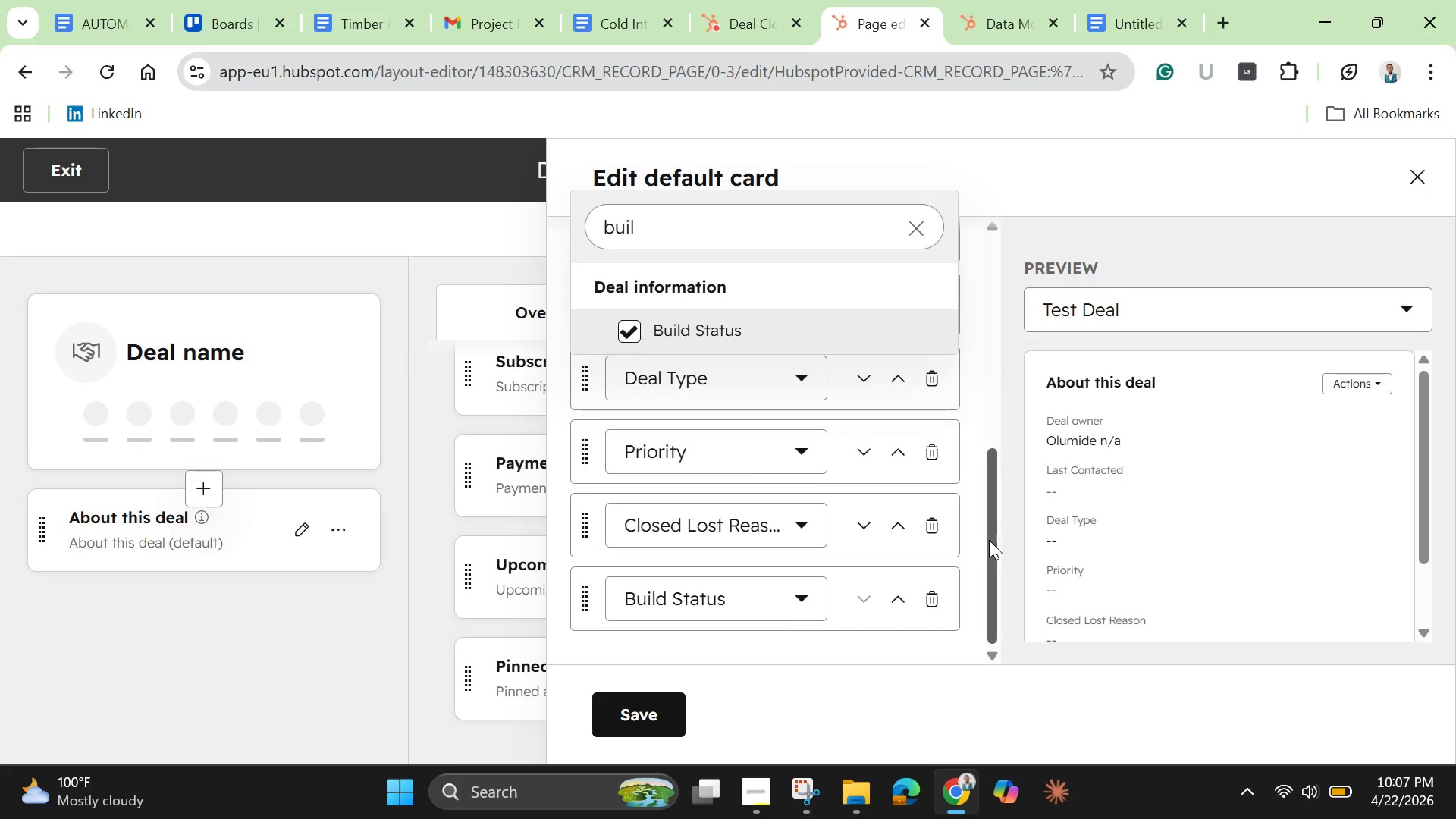 
left_click_drag(start_coordinate=[987, 542], to_coordinate=[999, 598])
 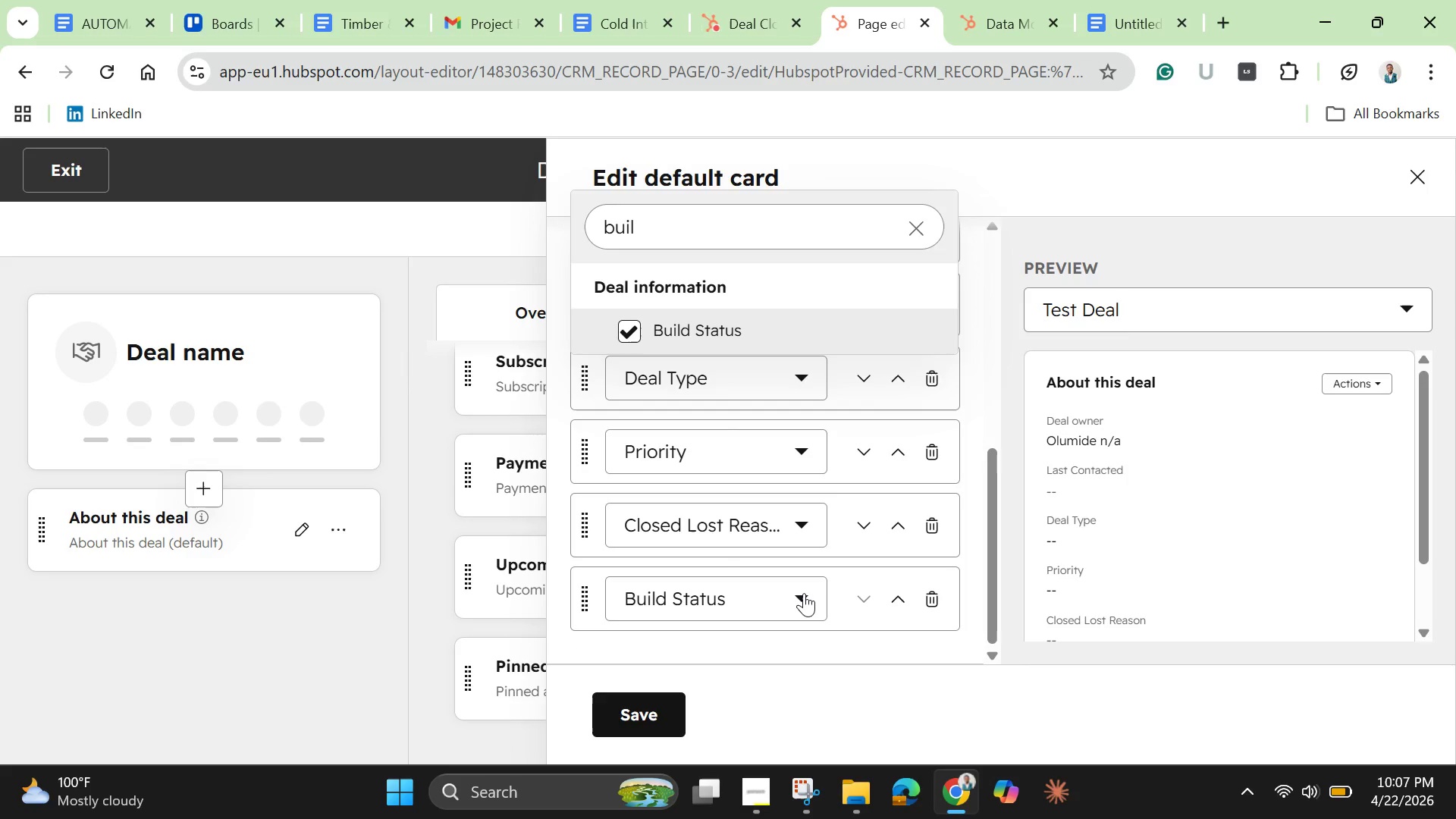 
left_click([804, 593])
 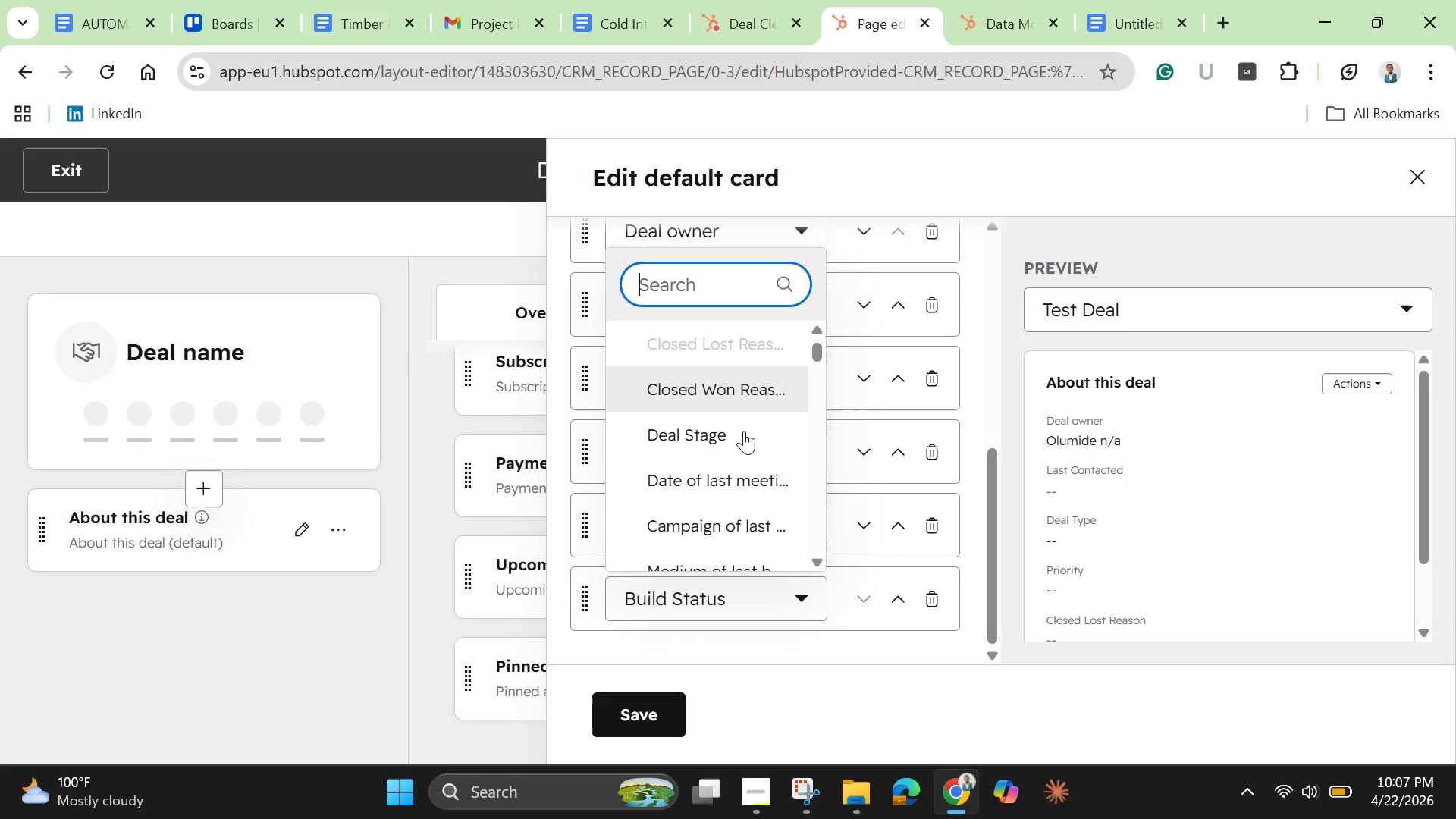 
scroll: coordinate [743, 565], scroll_direction: down, amount: 4.0
 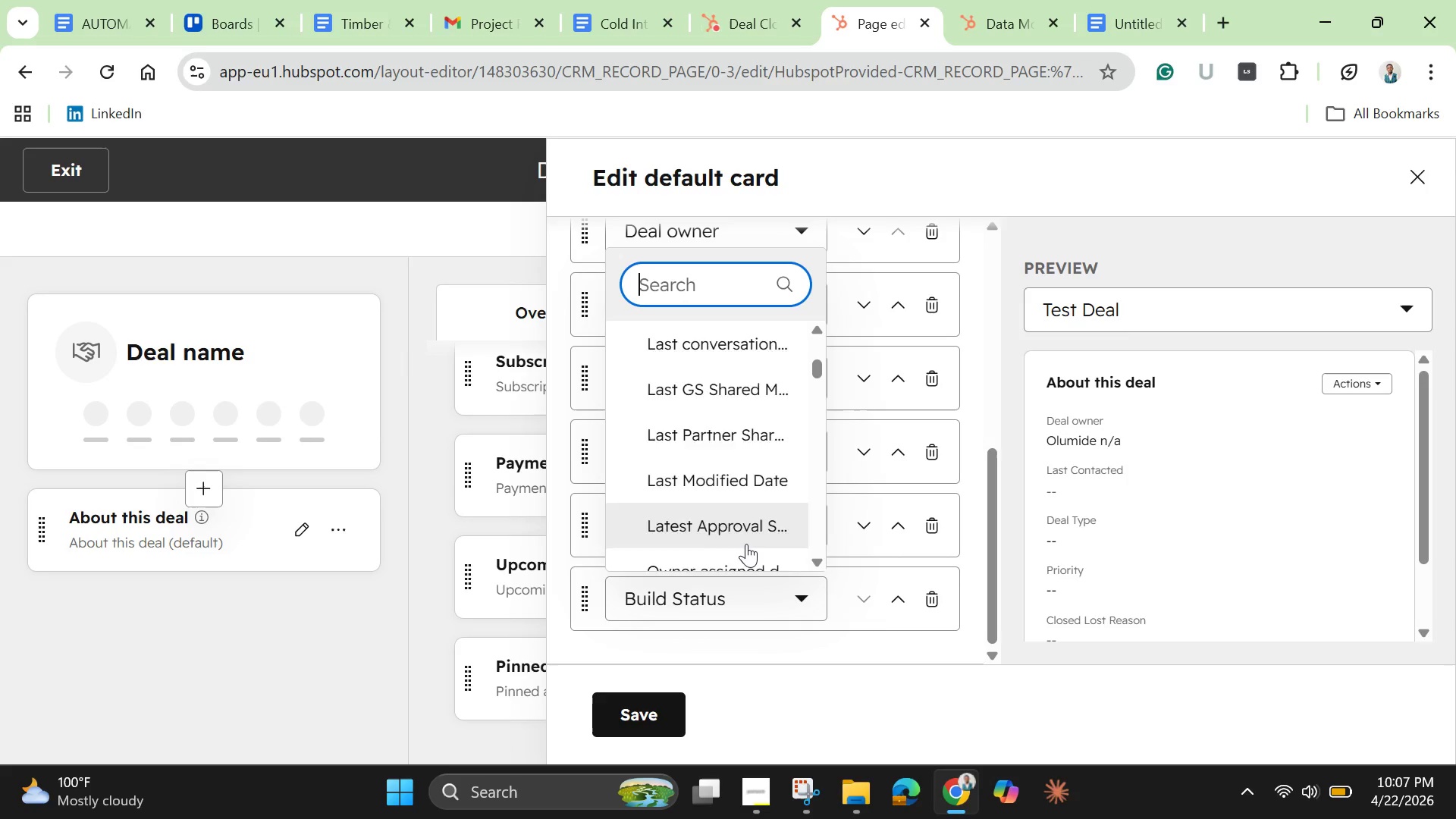 
scroll: coordinate [746, 544], scroll_direction: up, amount: 2.0
 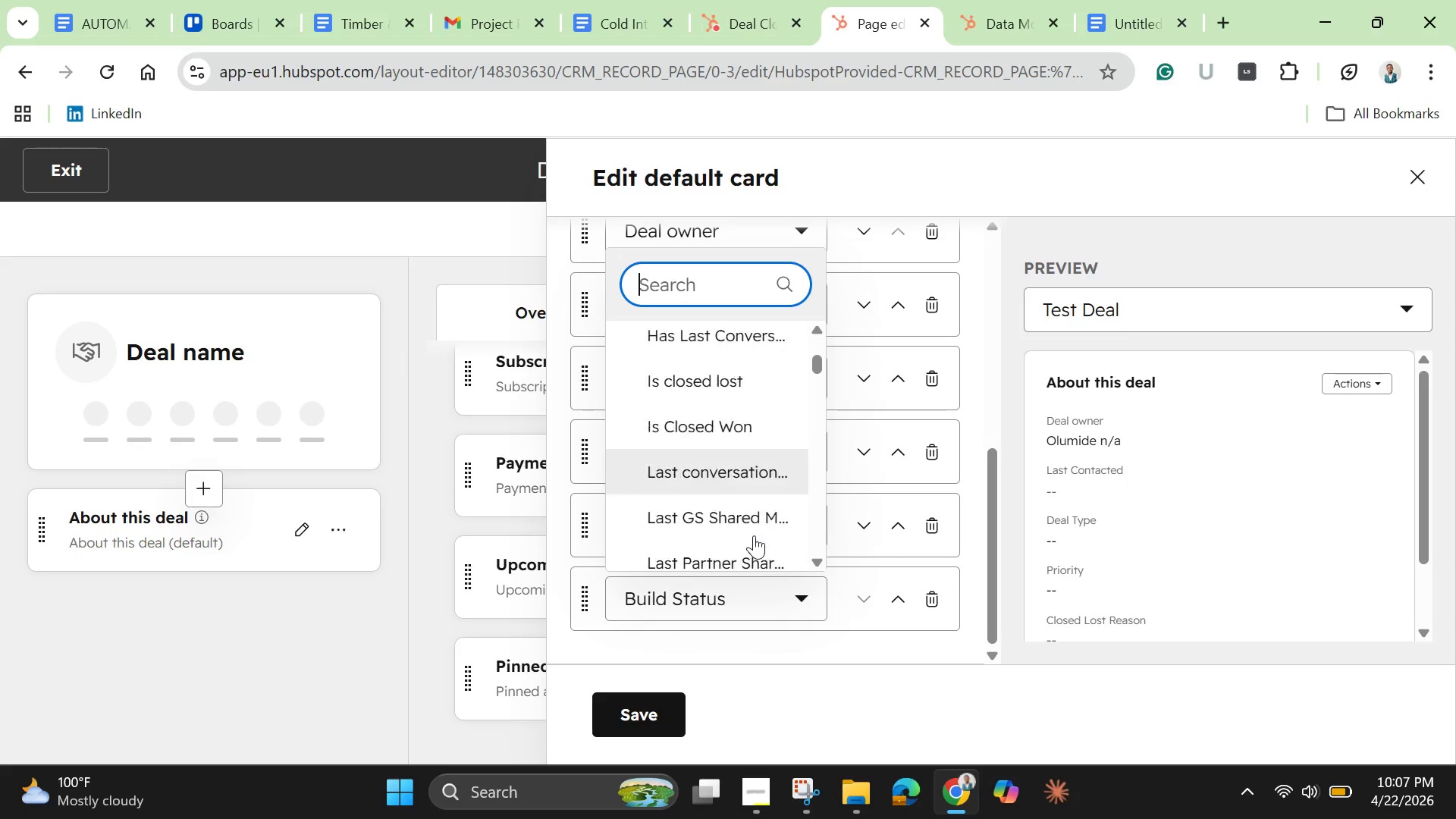 
scroll: coordinate [762, 540], scroll_direction: down, amount: 8.0
 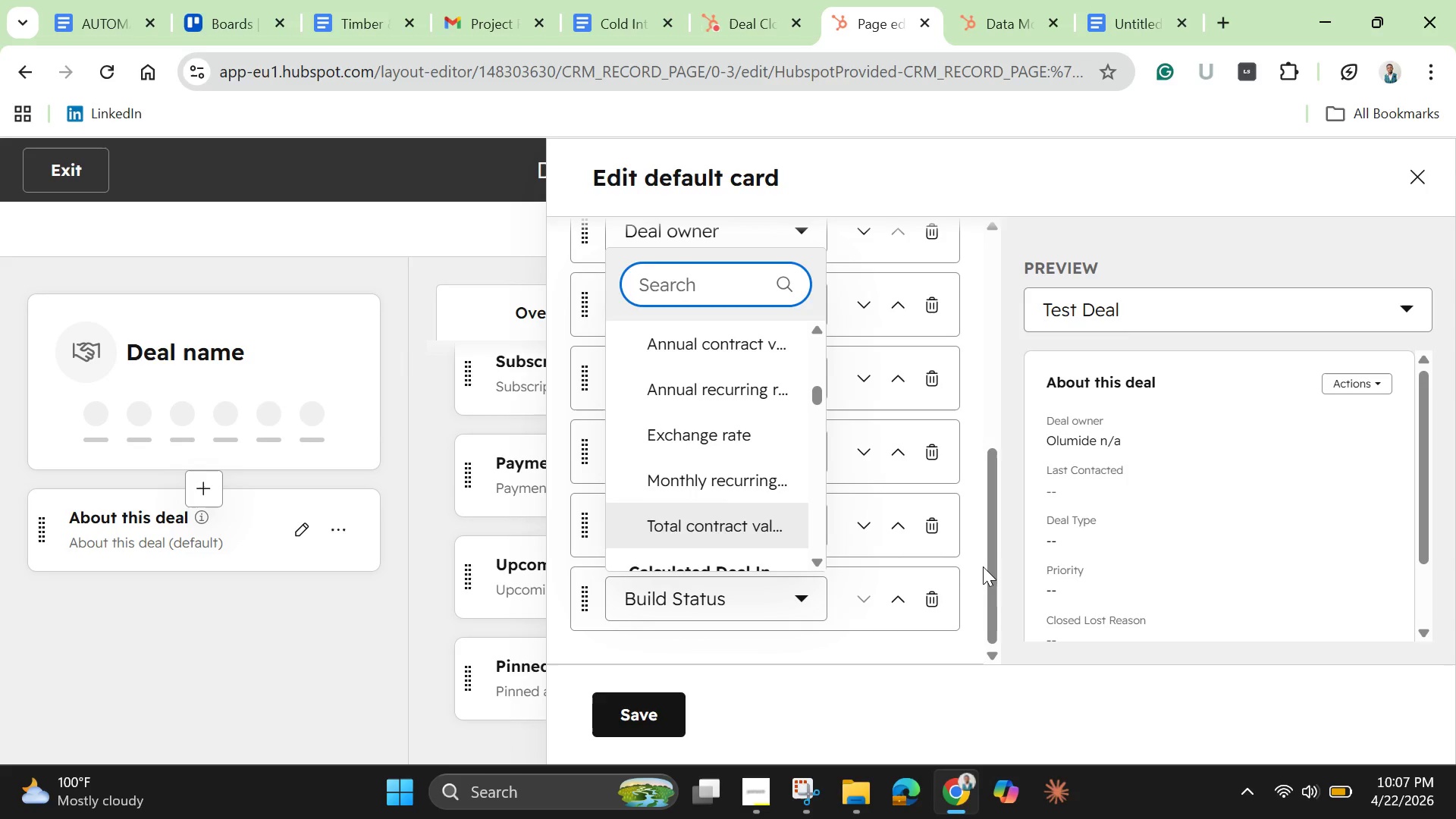 
left_click([983, 566])
 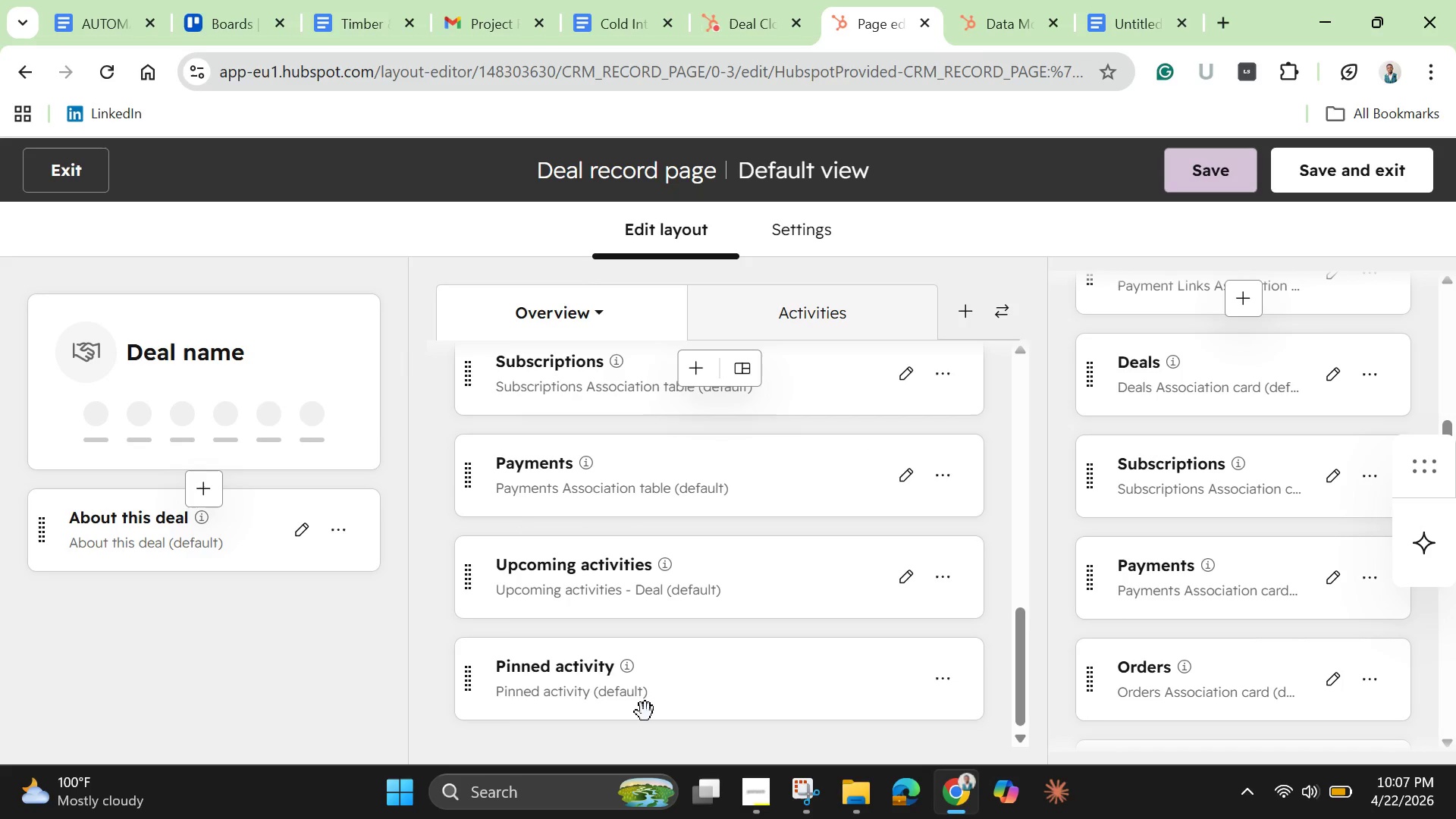 
wait(18.59)
 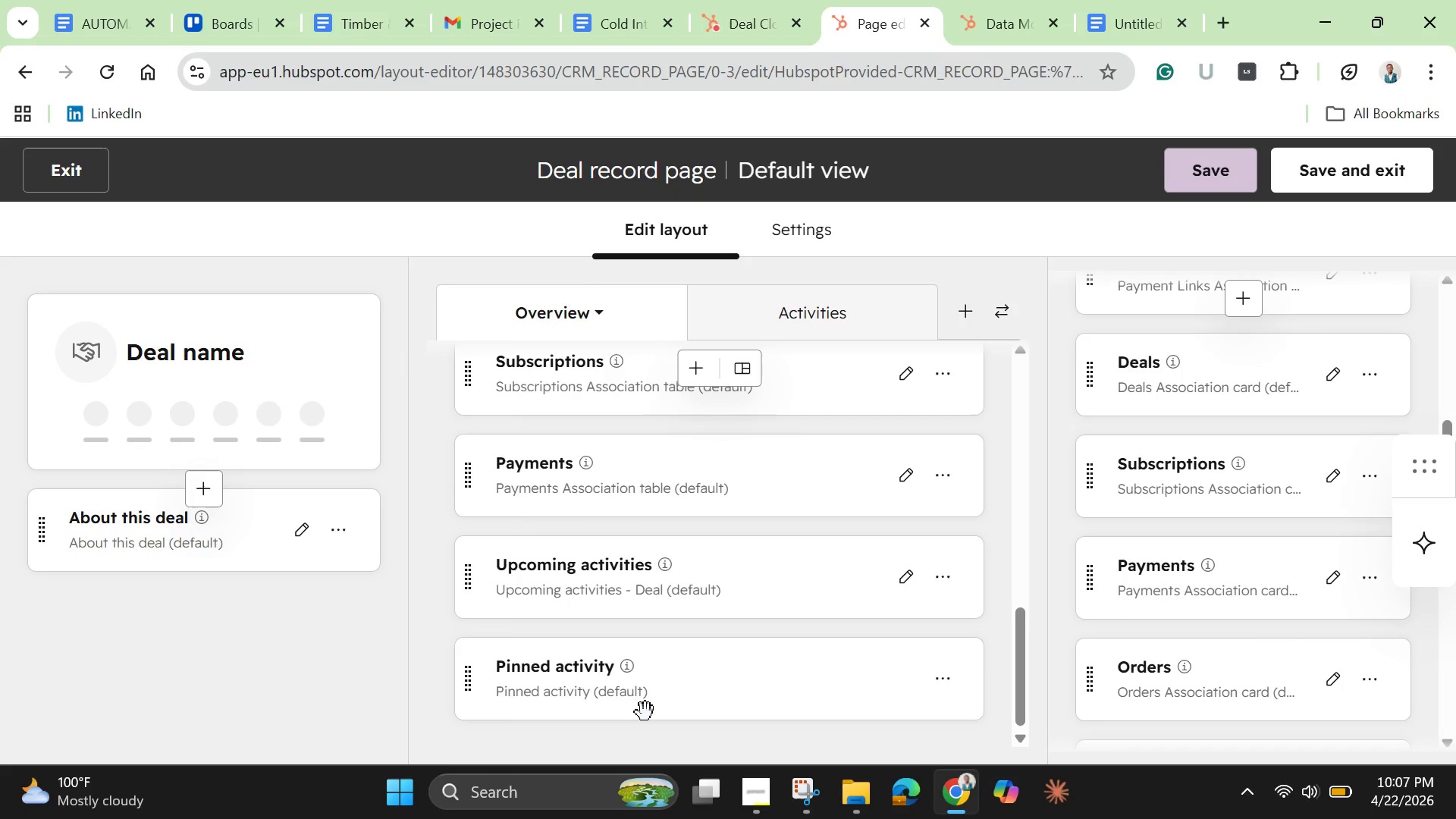 
left_click([1225, 169])
 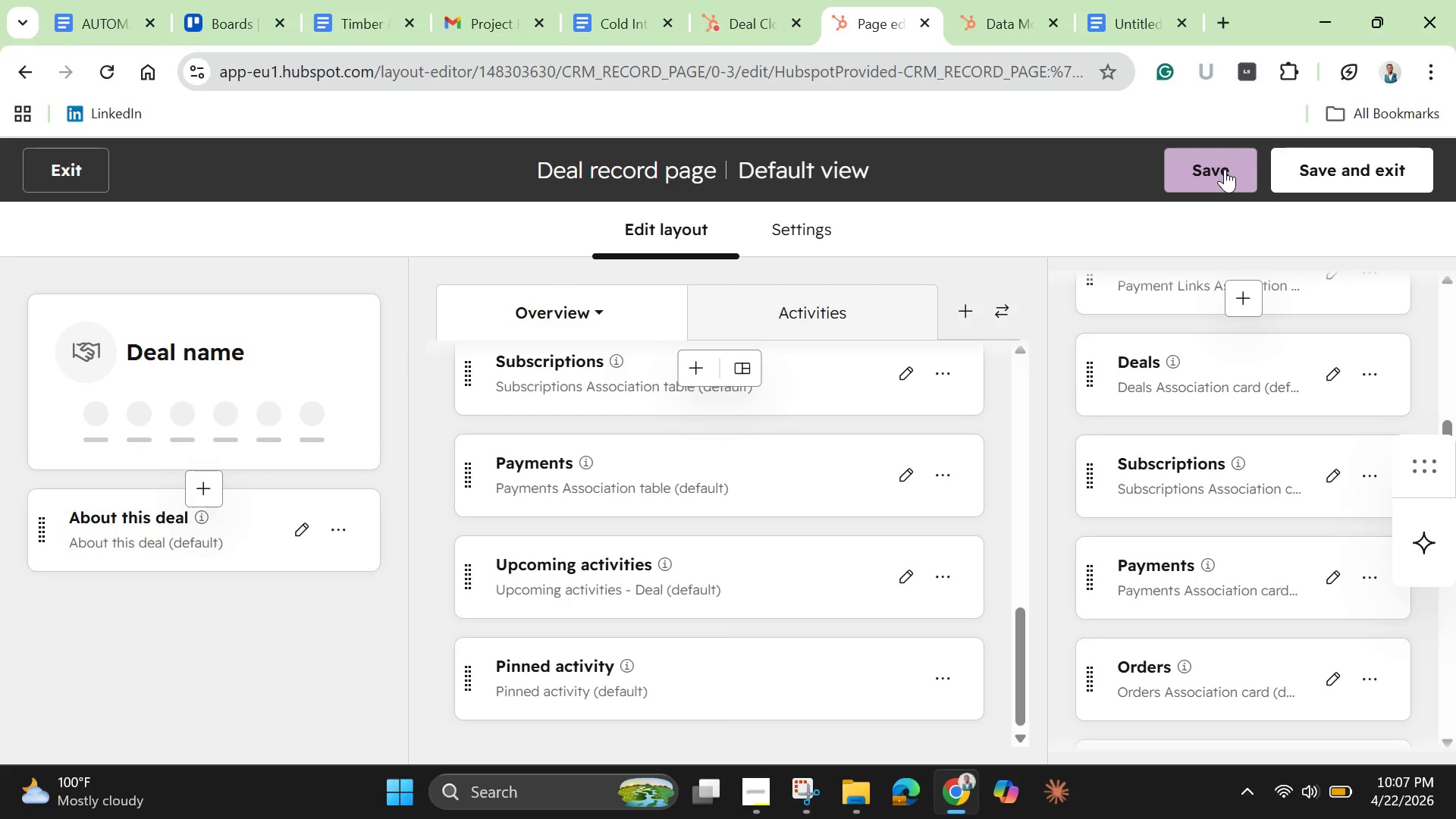 
wait(19.81)
 